 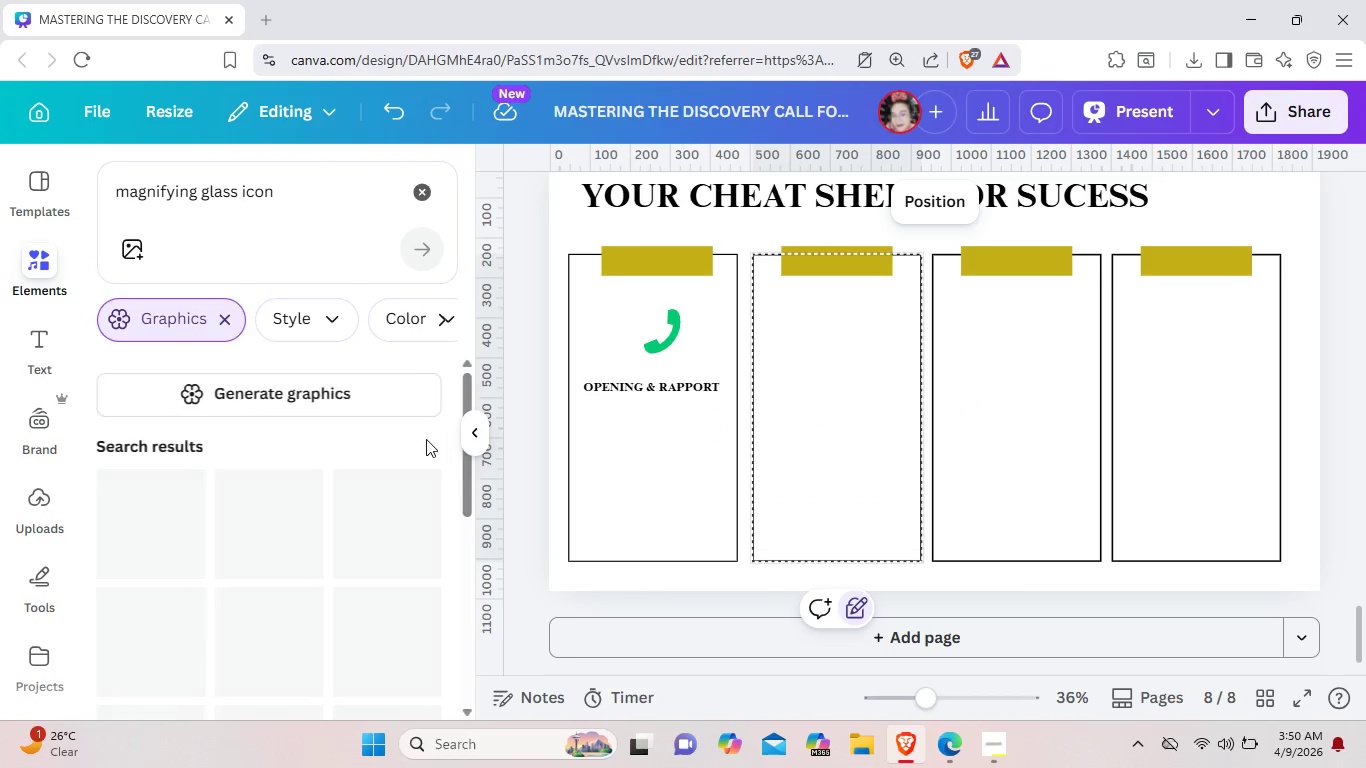 
scroll: coordinate [411, 458], scroll_direction: down, amount: 2.0
 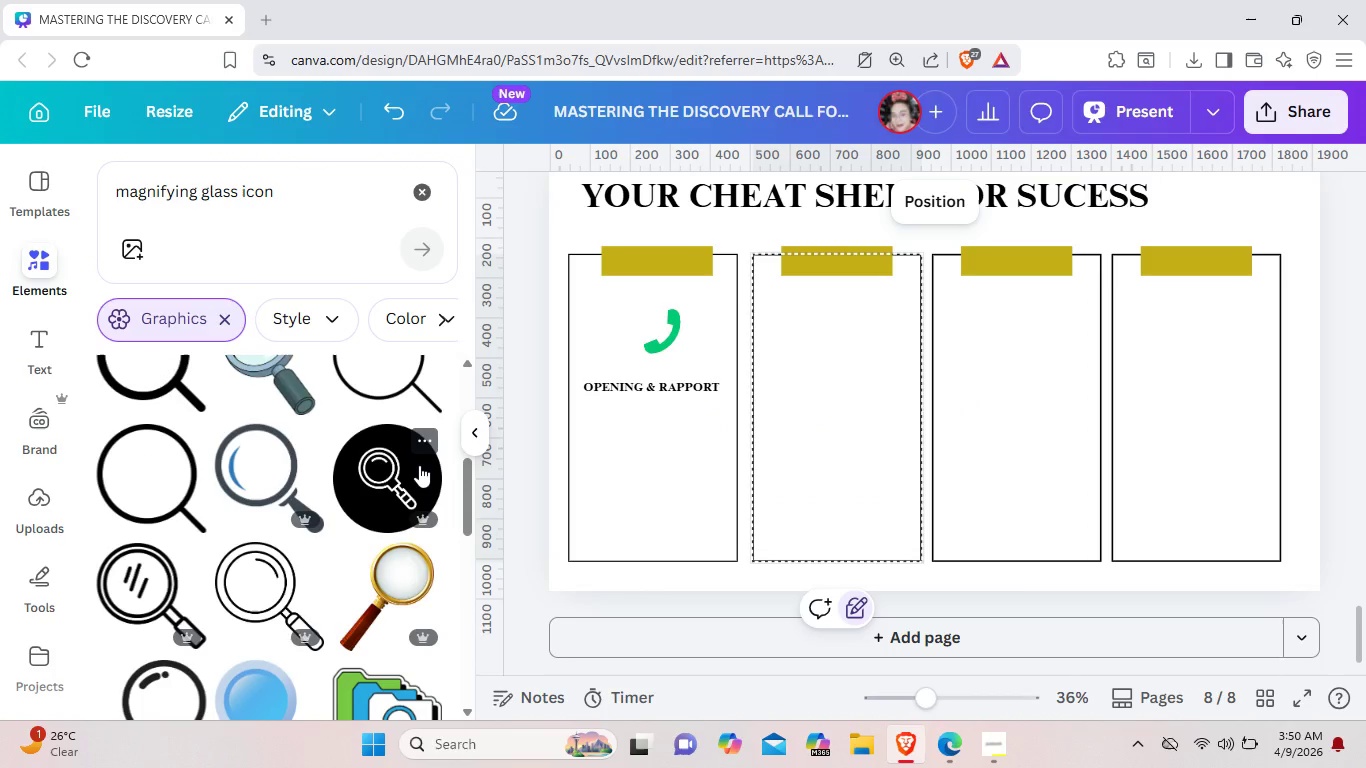 
scroll: coordinate [424, 468], scroll_direction: up, amount: 1.0
 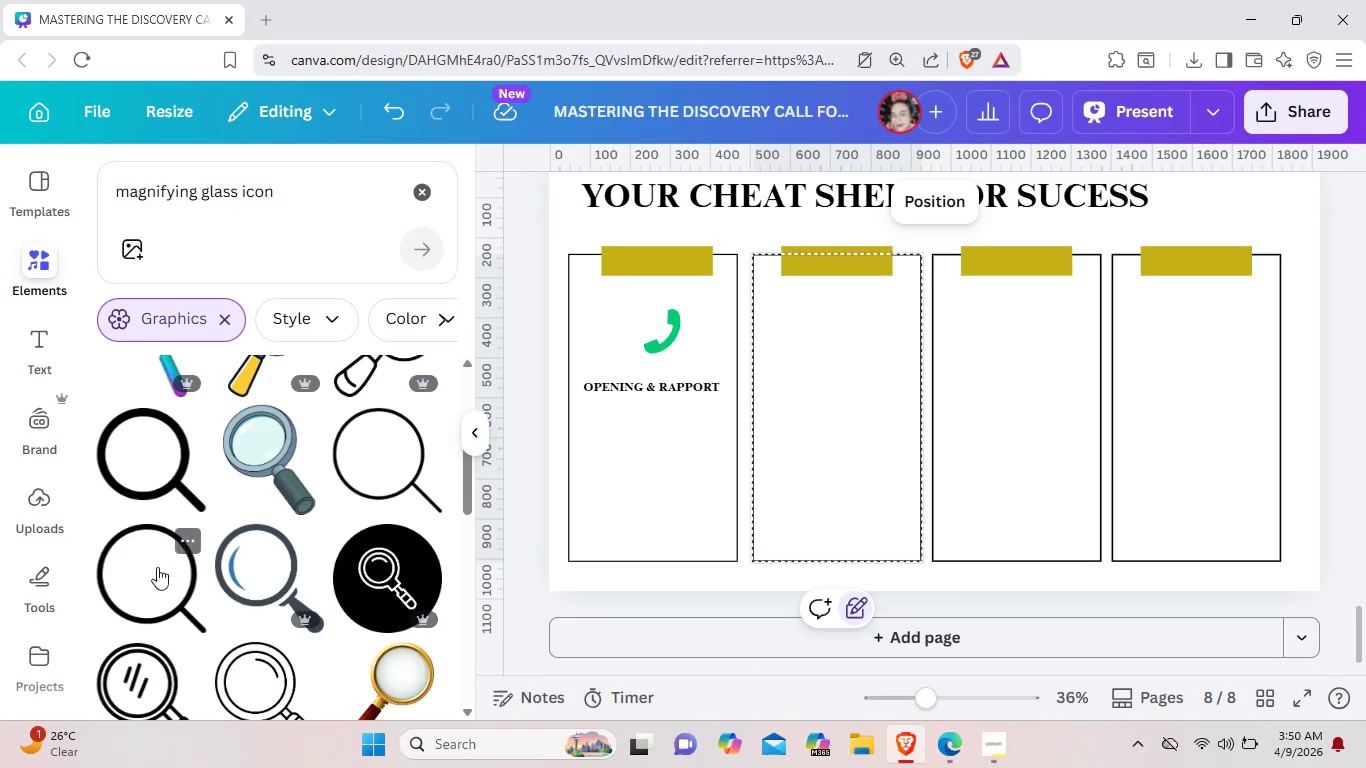 
left_click([144, 567])
 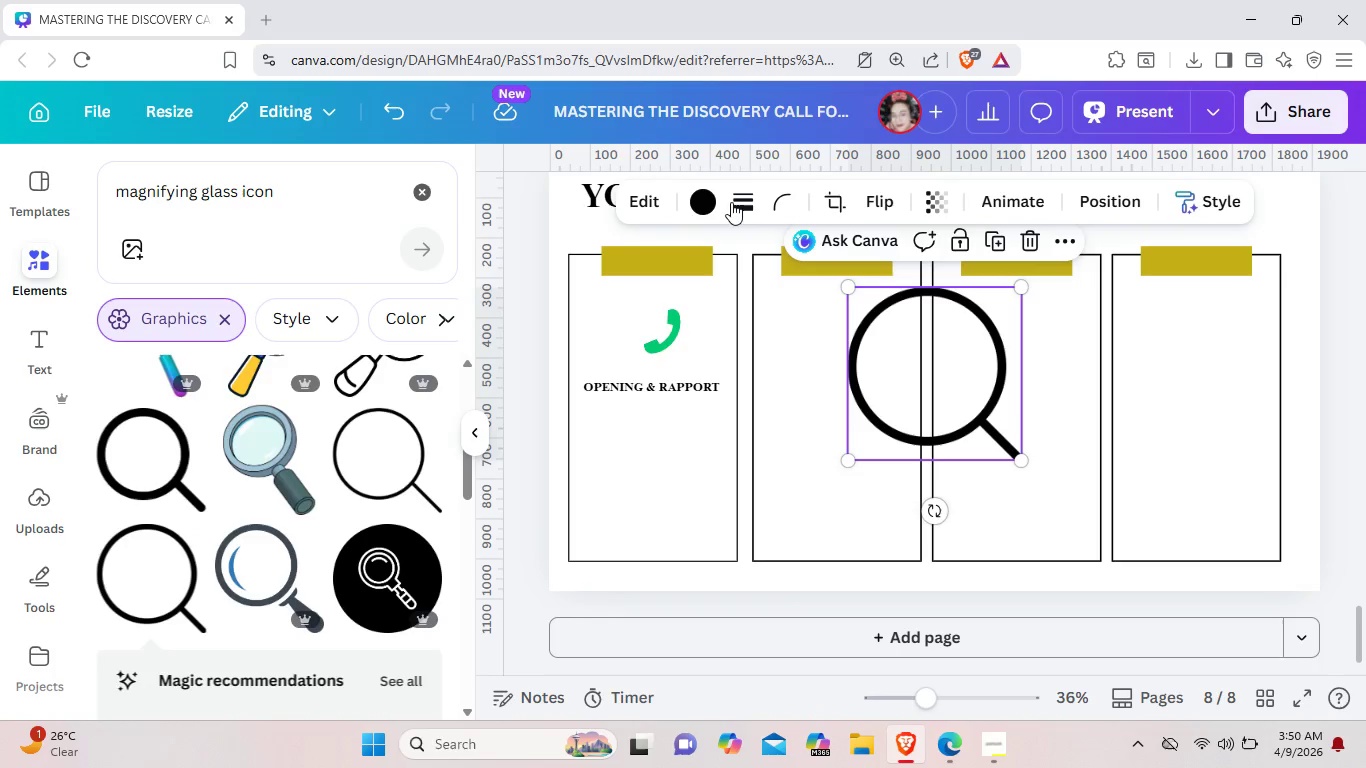 
left_click([712, 201])
 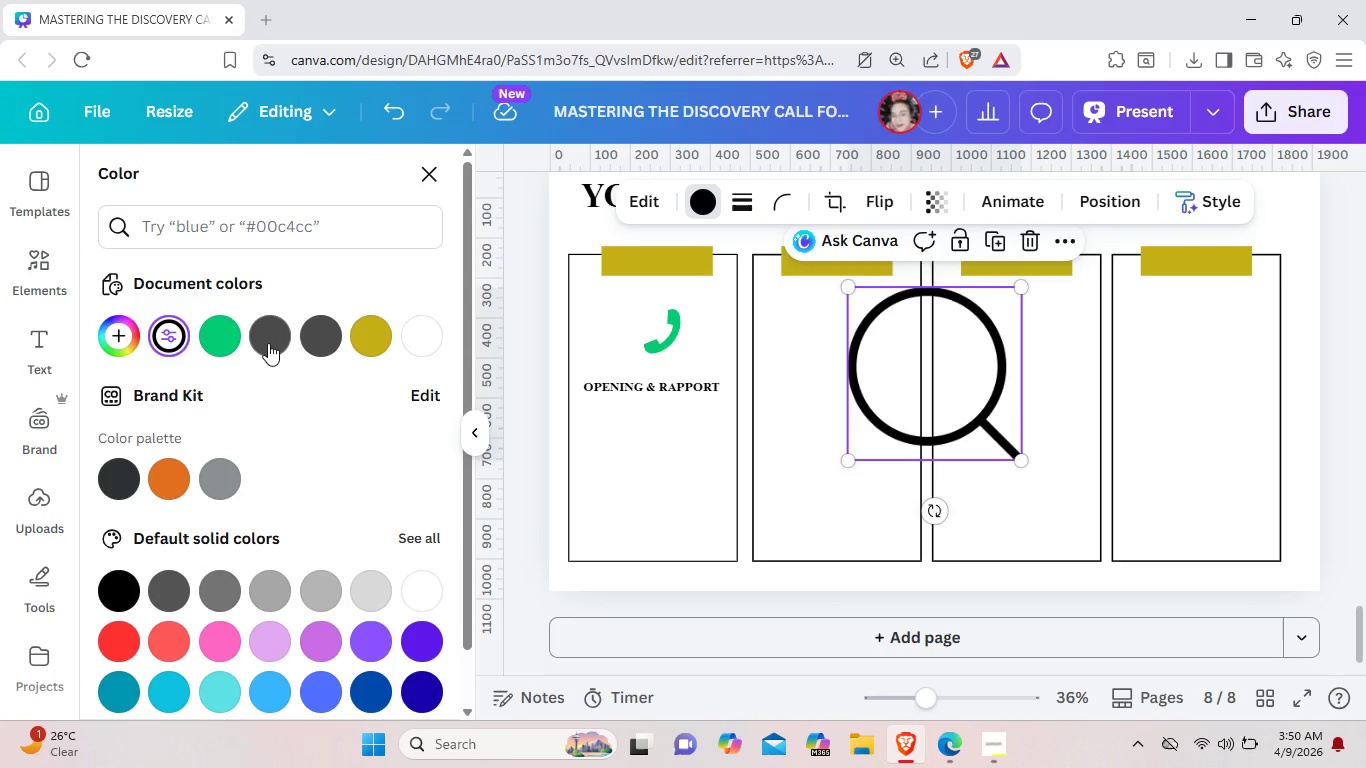 
left_click([220, 334])
 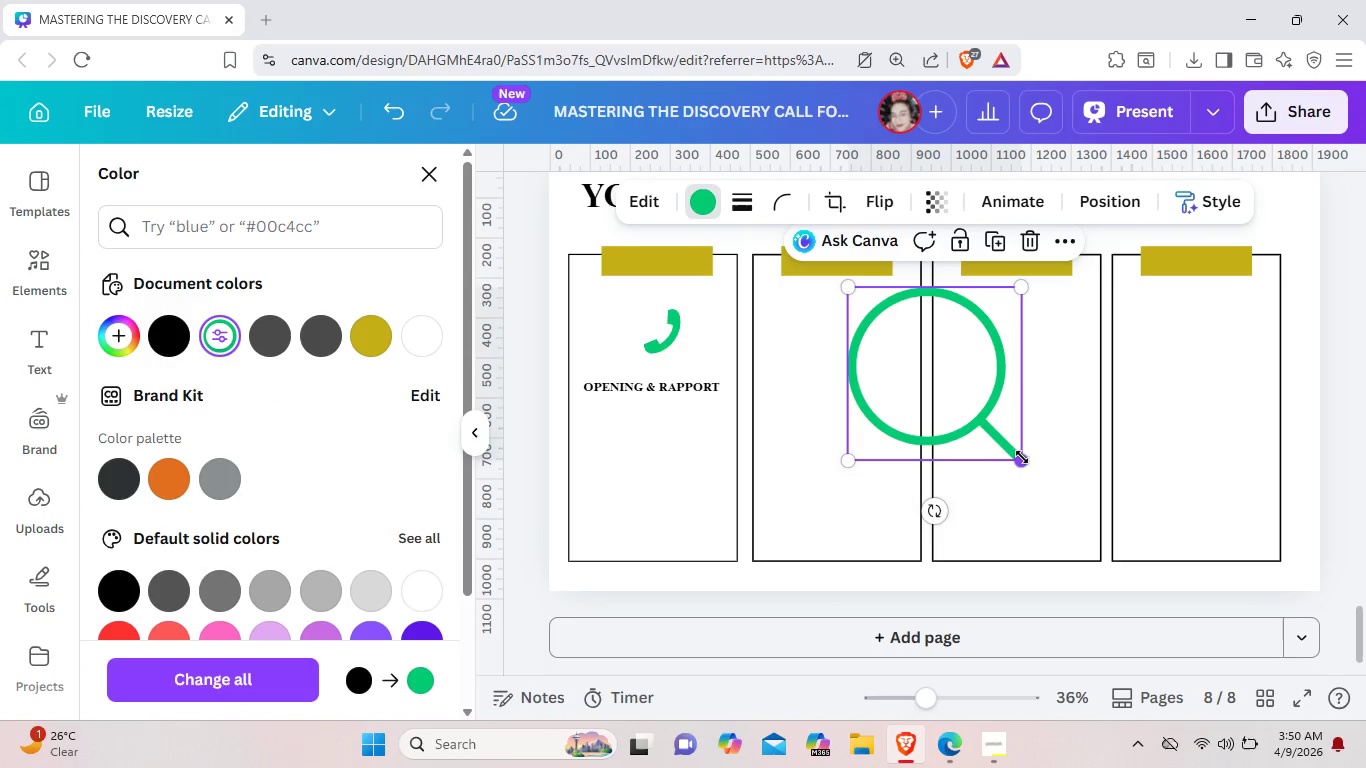 
left_click_drag(start_coordinate=[1022, 457], to_coordinate=[913, 378])
 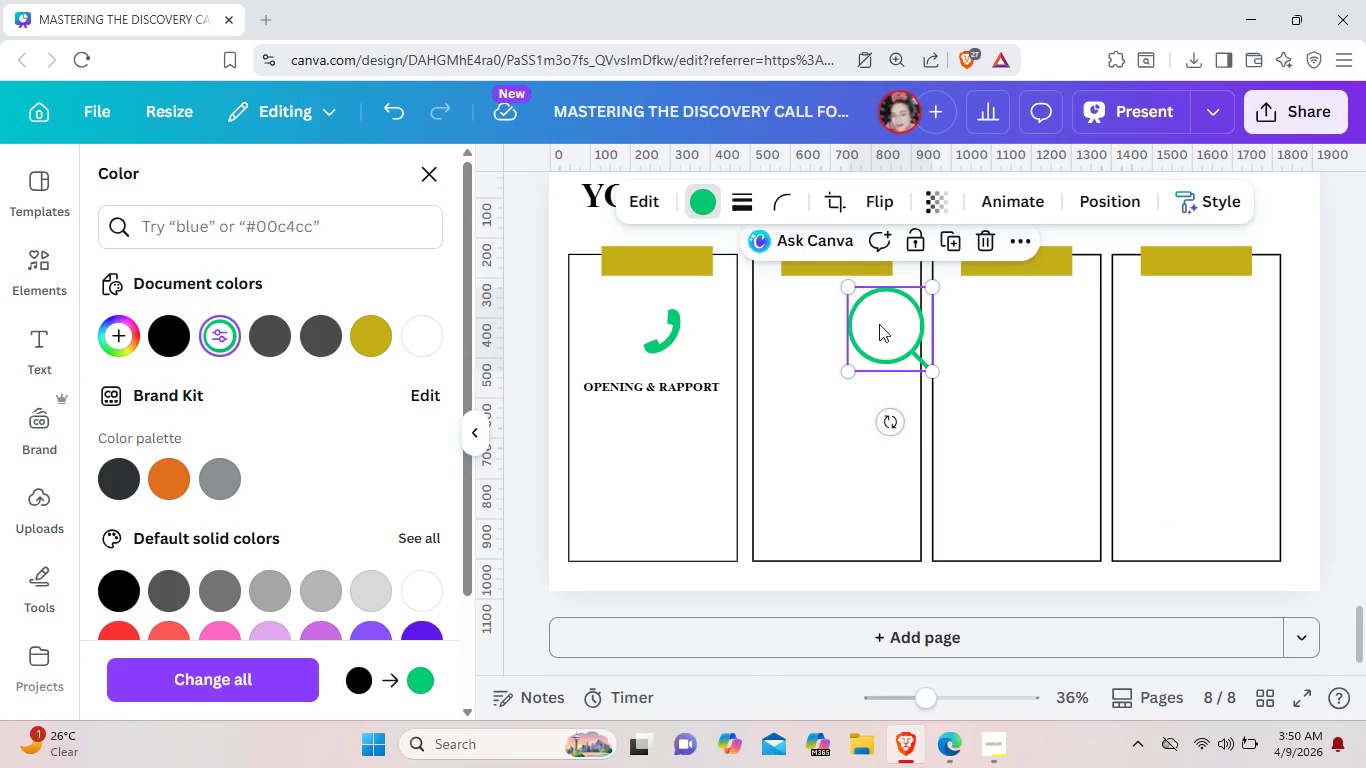 
left_click_drag(start_coordinate=[879, 324], to_coordinate=[817, 342])
 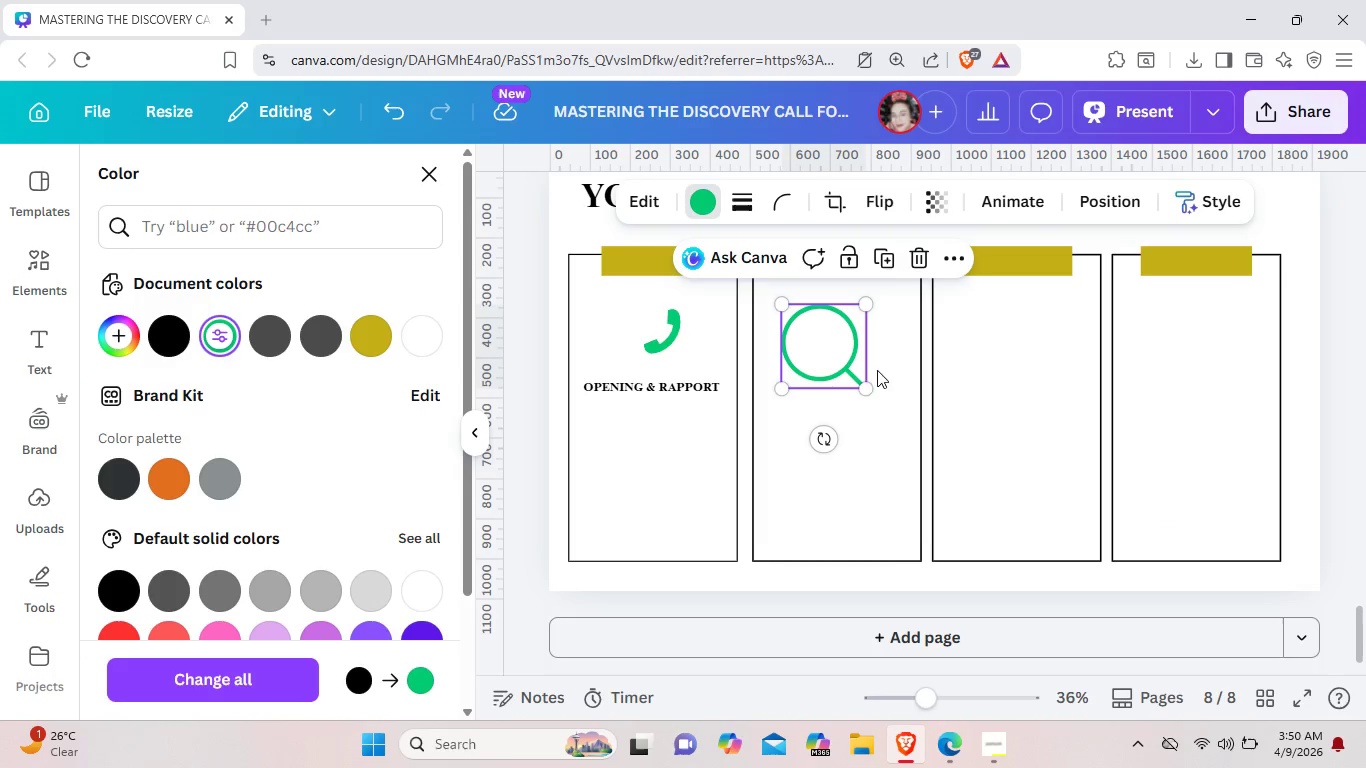 
left_click_drag(start_coordinate=[871, 393], to_coordinate=[853, 363])
 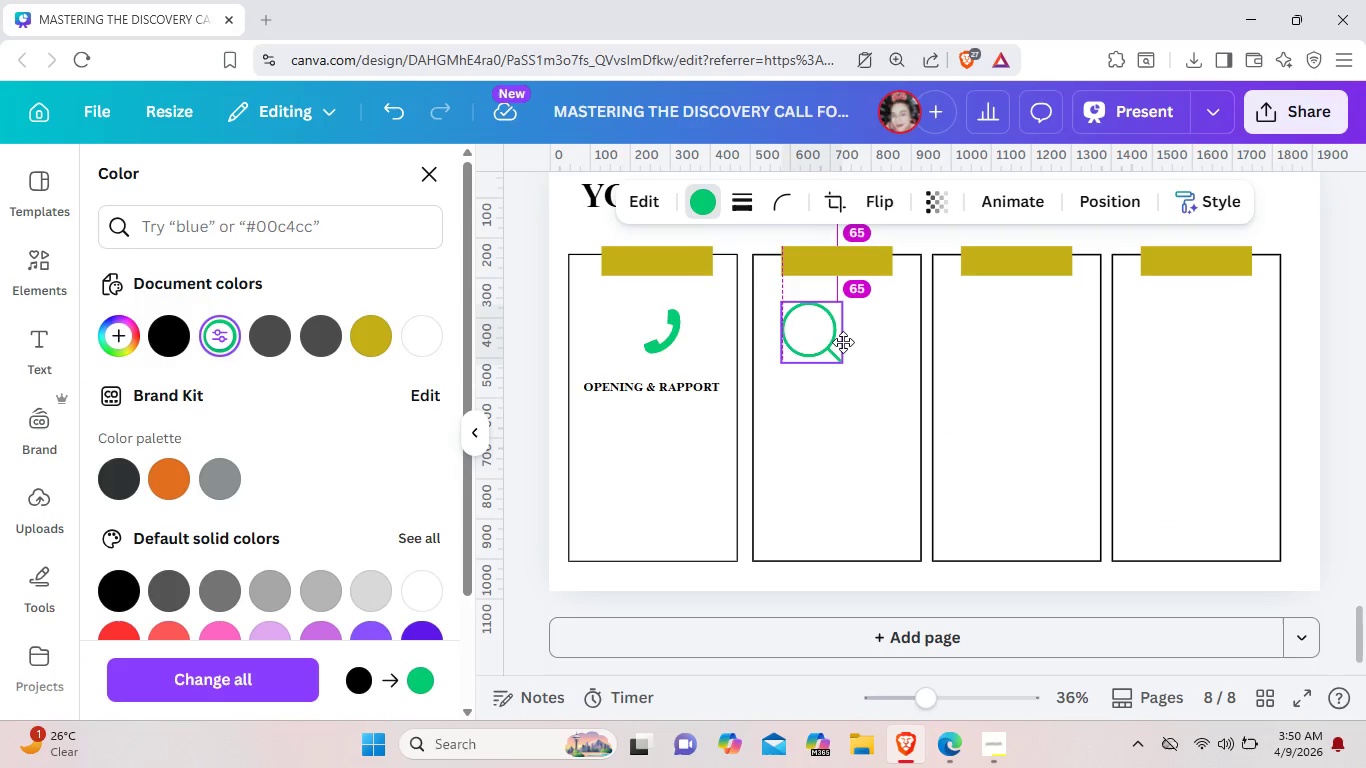 
left_click_drag(start_coordinate=[826, 342], to_coordinate=[844, 345])
 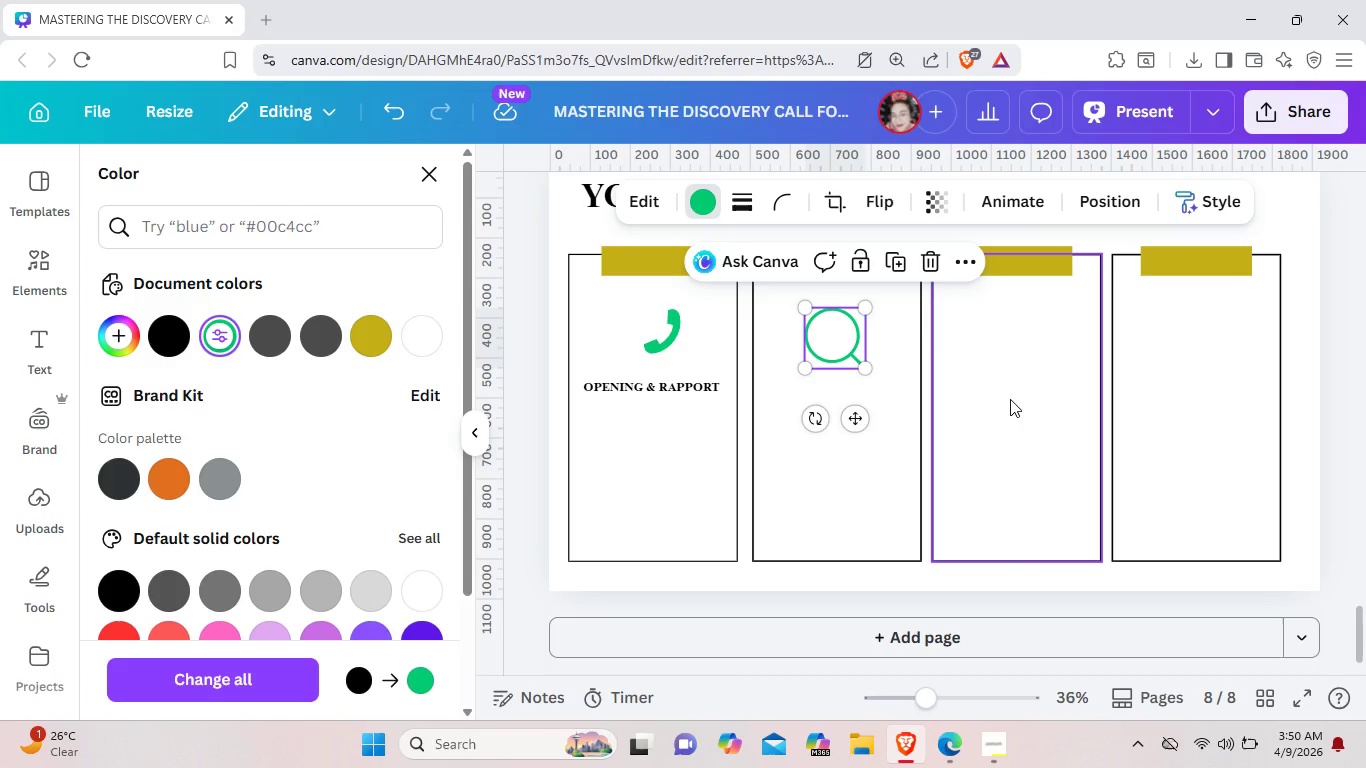 
left_click([1010, 399])
 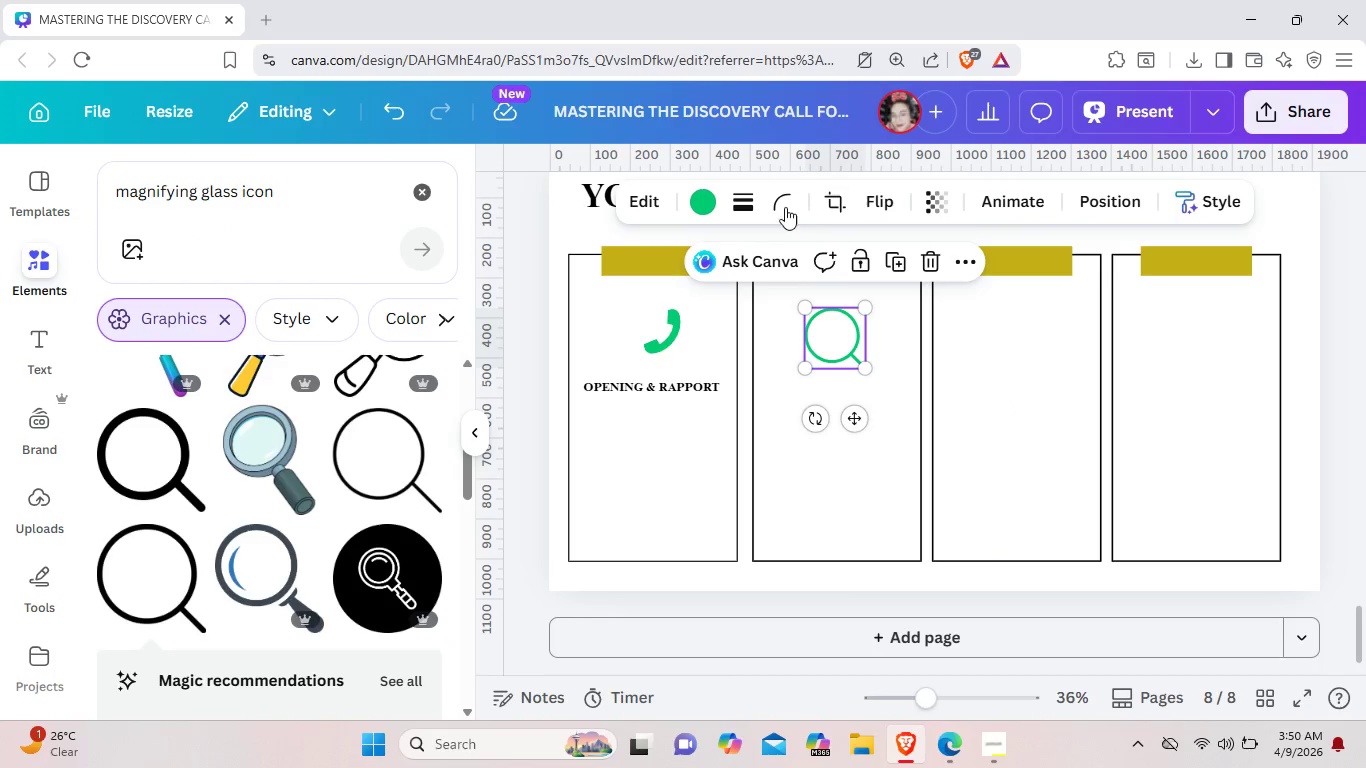 
wait(5.12)
 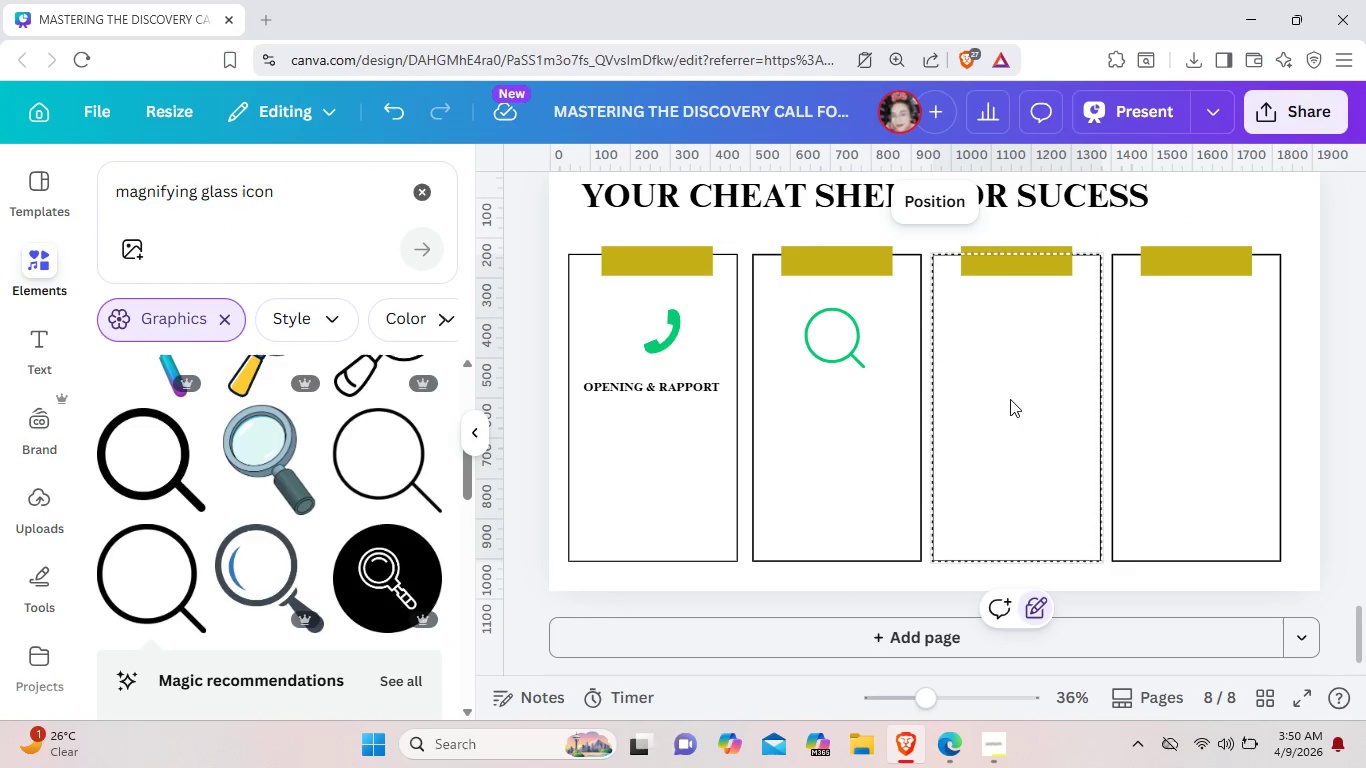 
left_click([880, 209])
 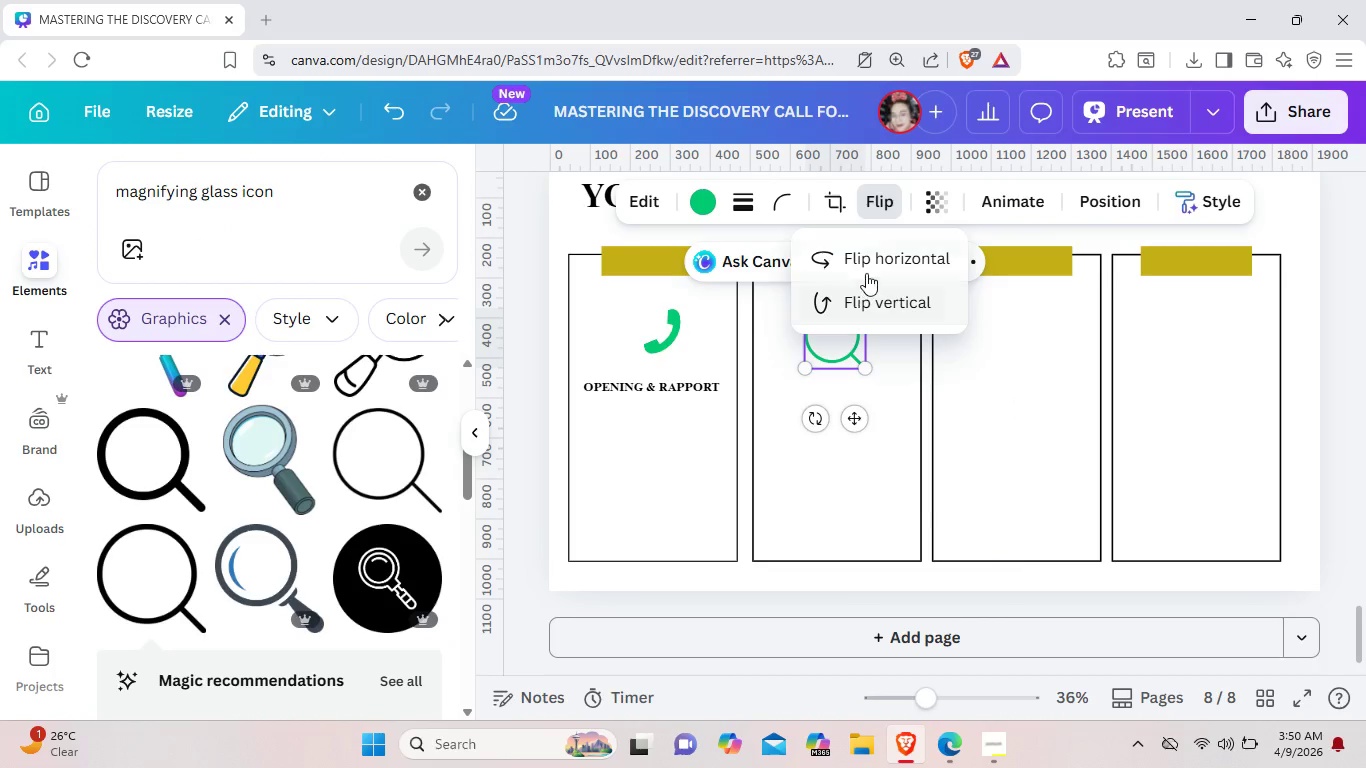 
left_click([866, 273])
 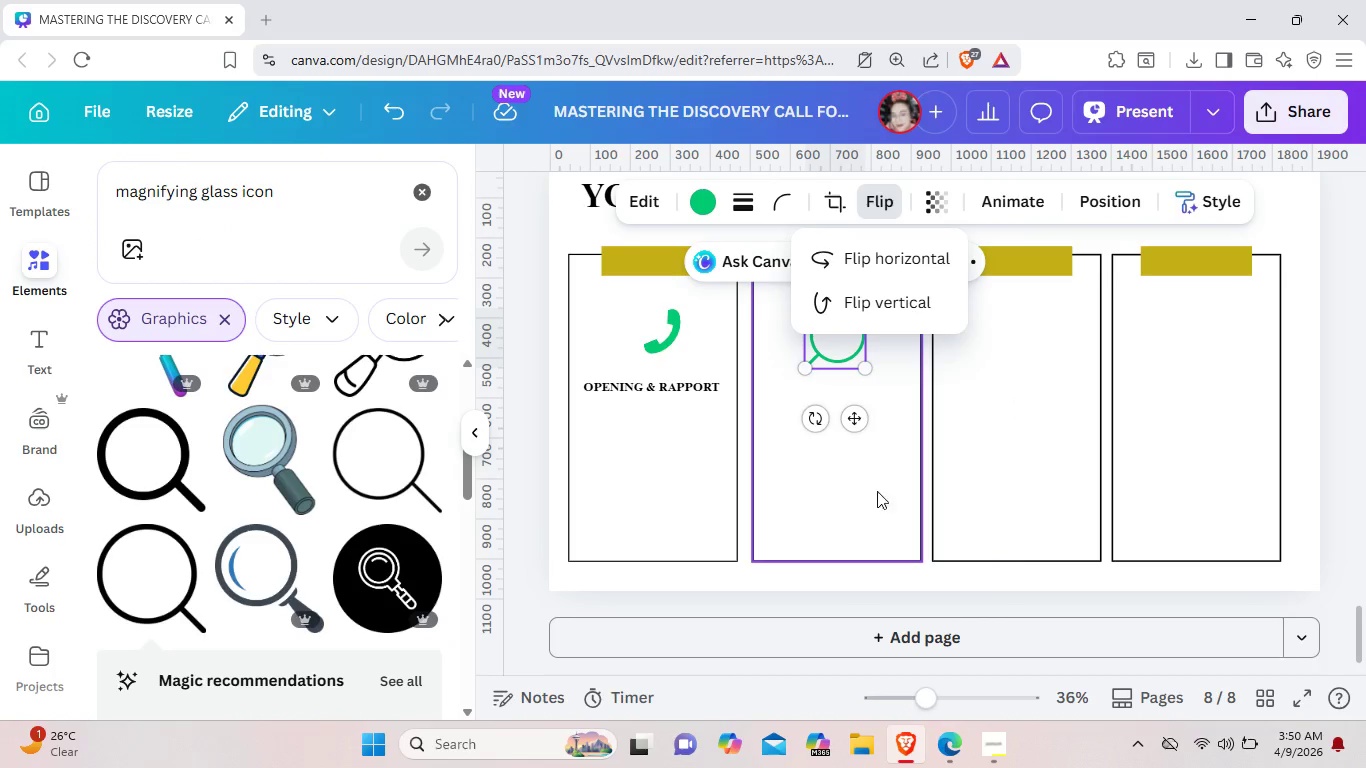 
left_click([876, 514])
 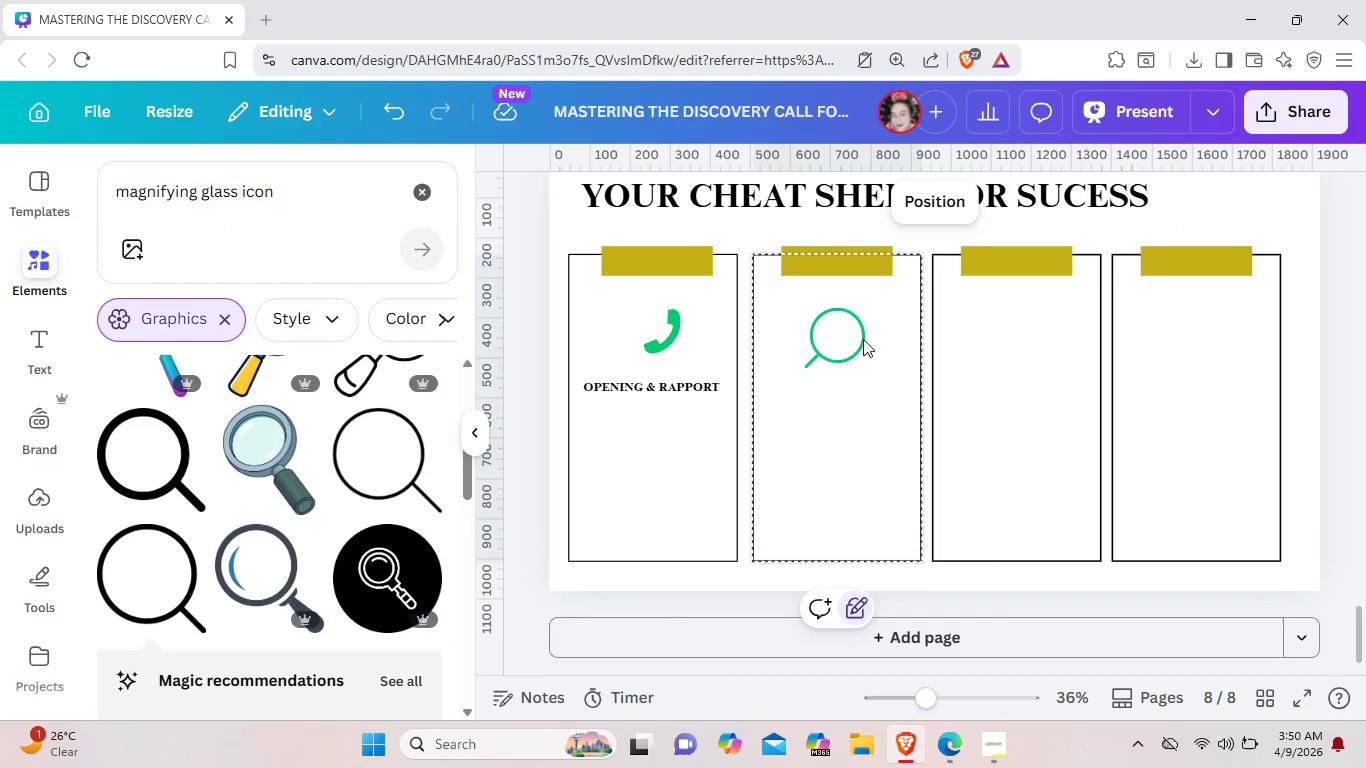 
left_click([860, 339])
 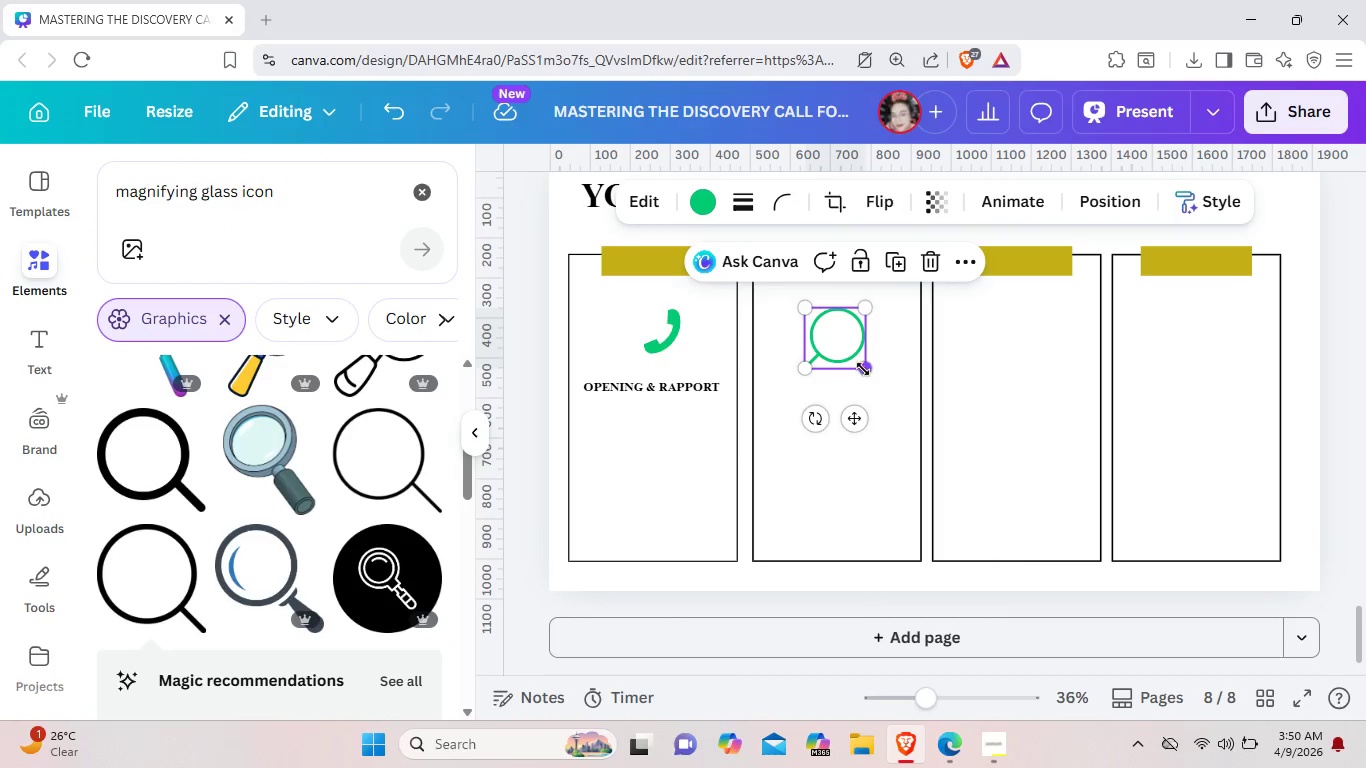 
left_click_drag(start_coordinate=[864, 373], to_coordinate=[854, 353])
 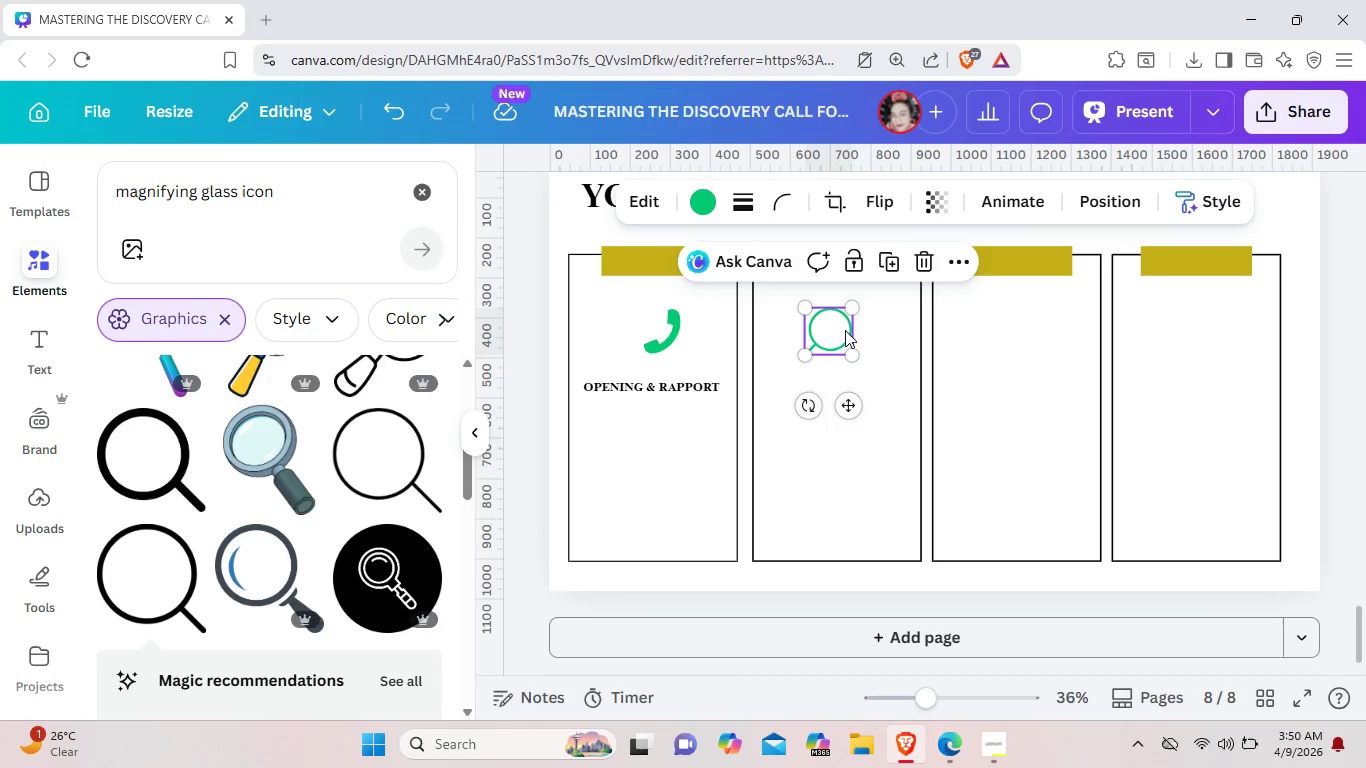 
left_click_drag(start_coordinate=[842, 329], to_coordinate=[848, 333])
 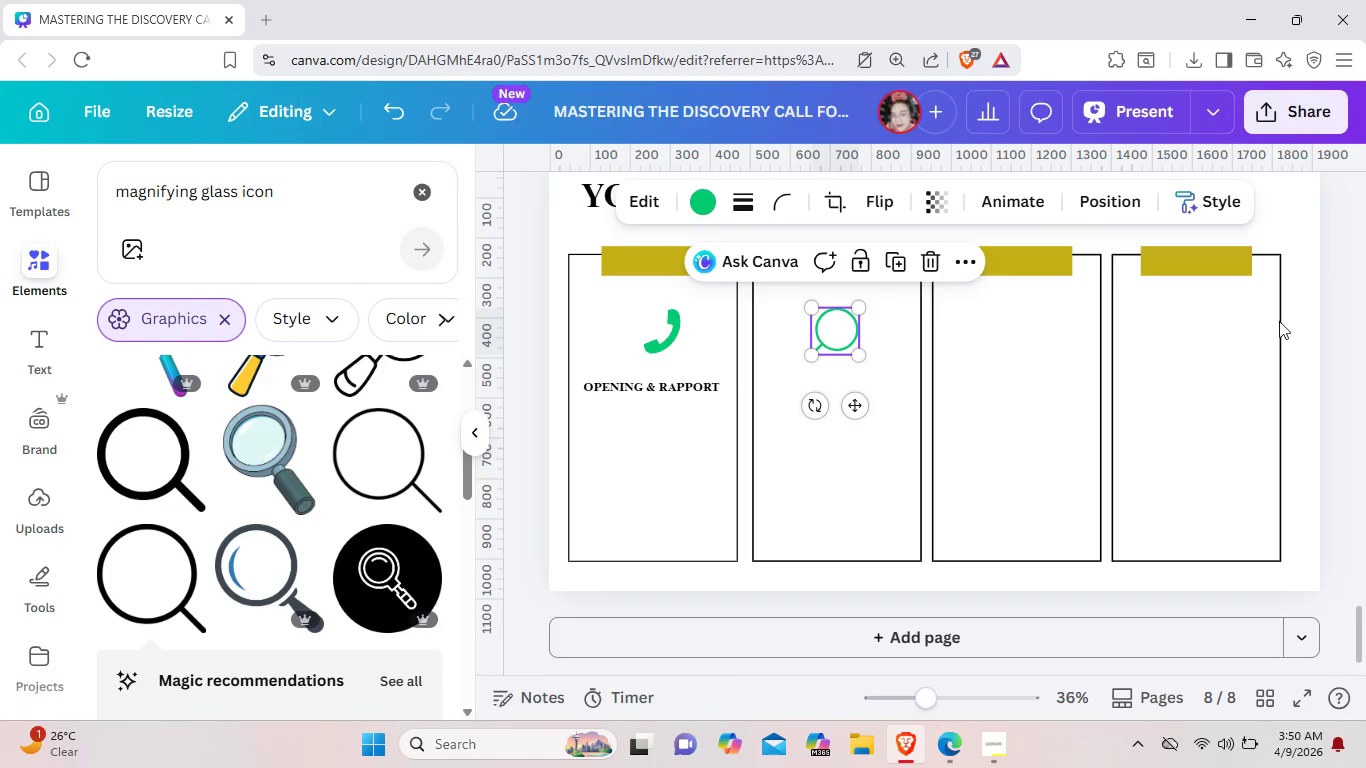 
left_click([837, 466])
 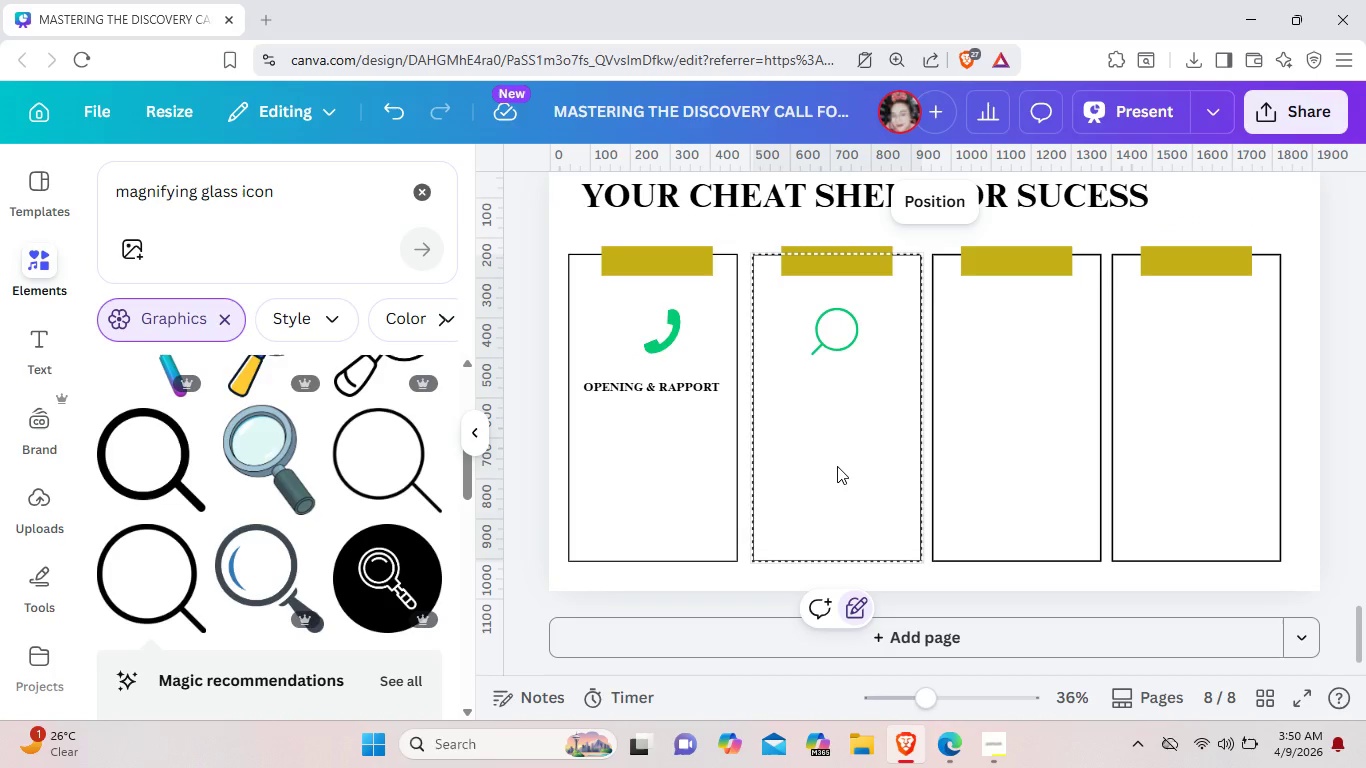 
left_click([827, 343])
 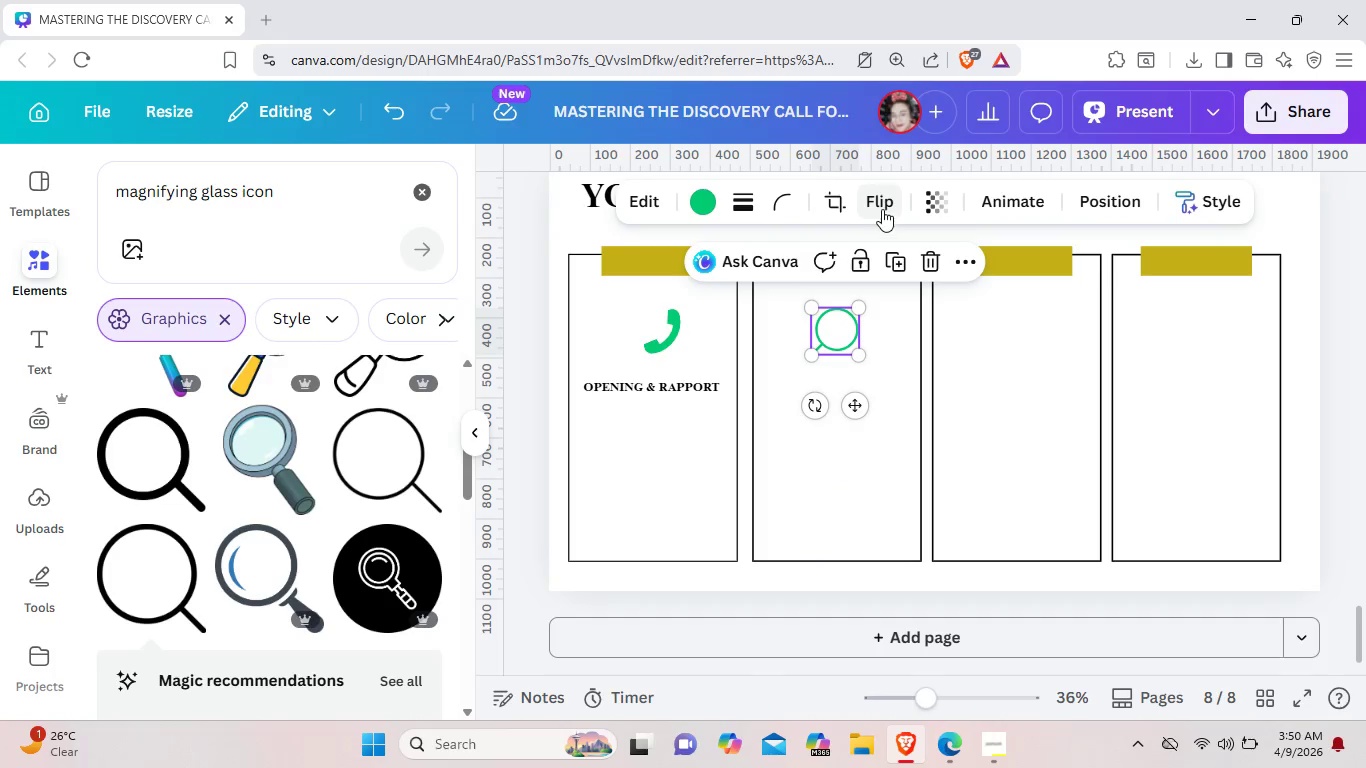 
left_click([882, 209])
 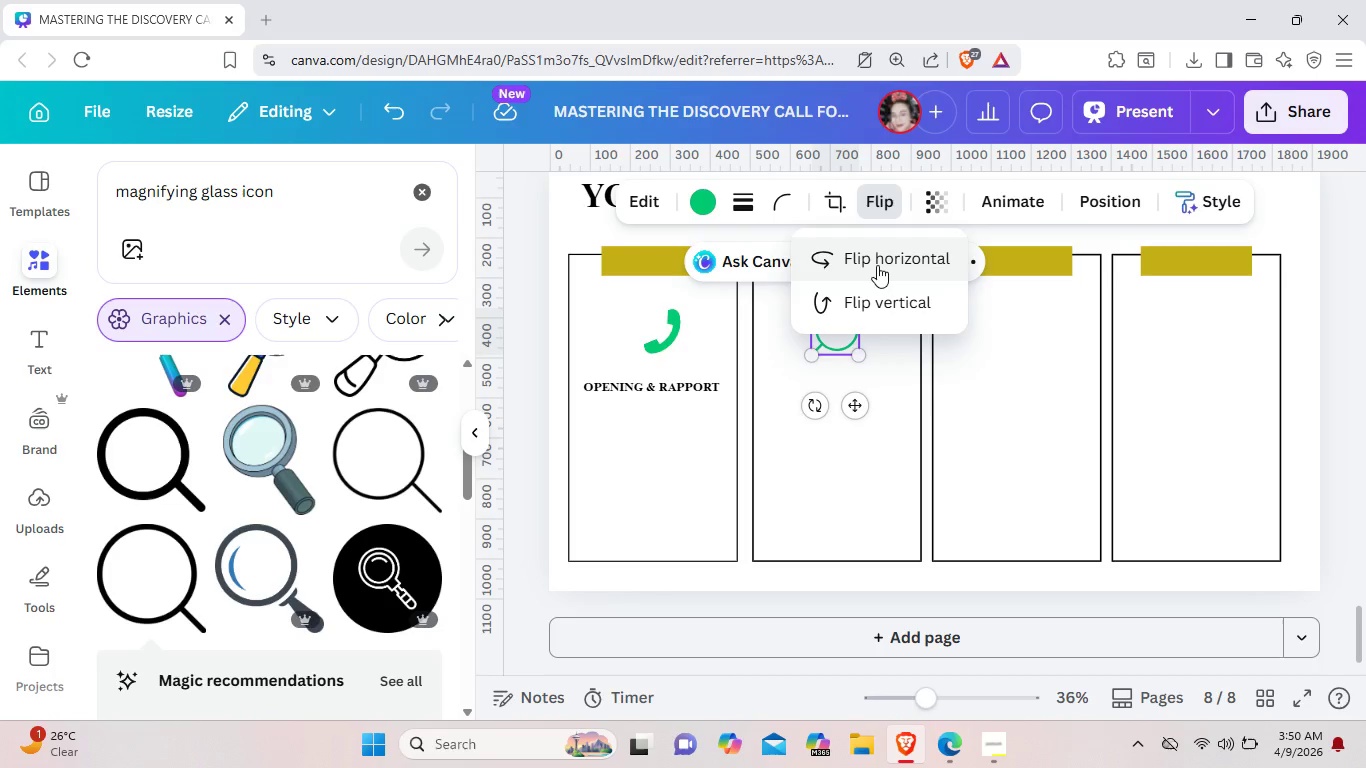 
left_click([877, 265])
 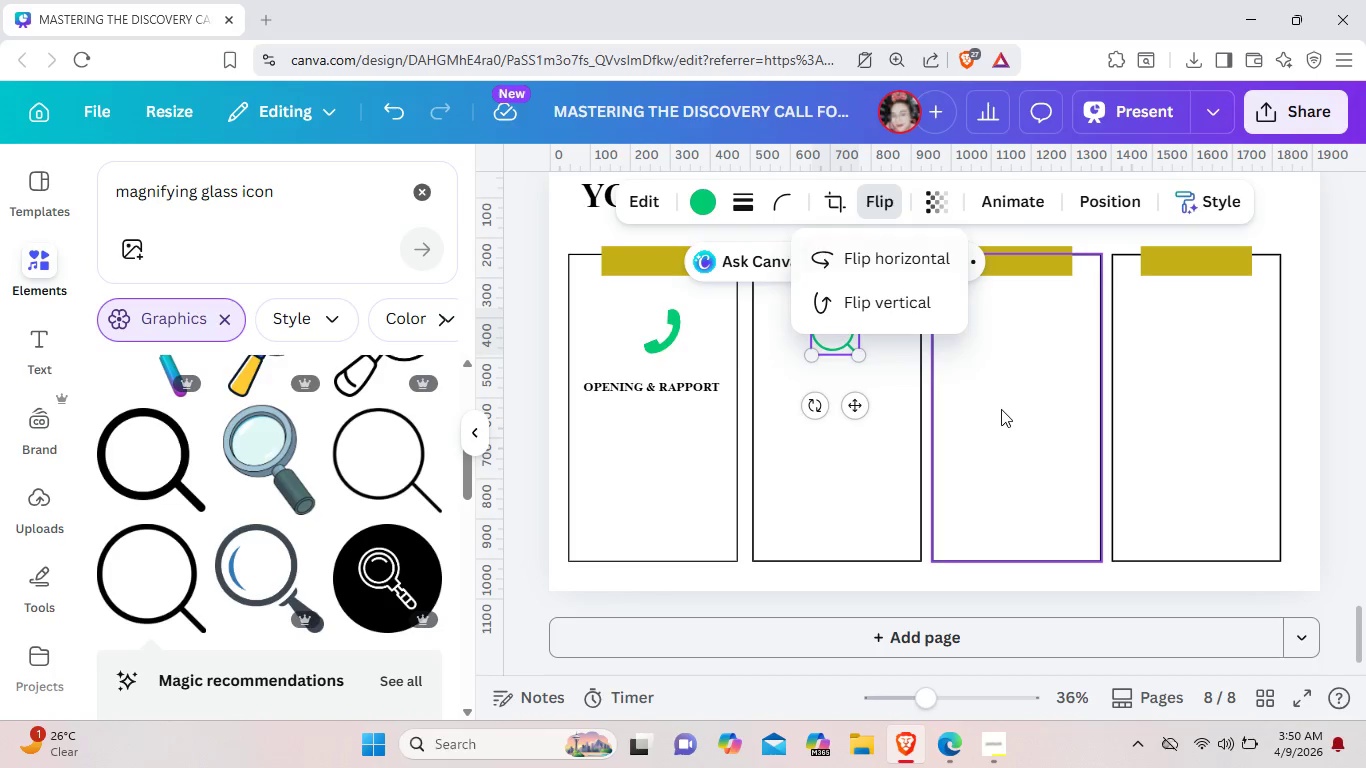 
left_click([1001, 409])
 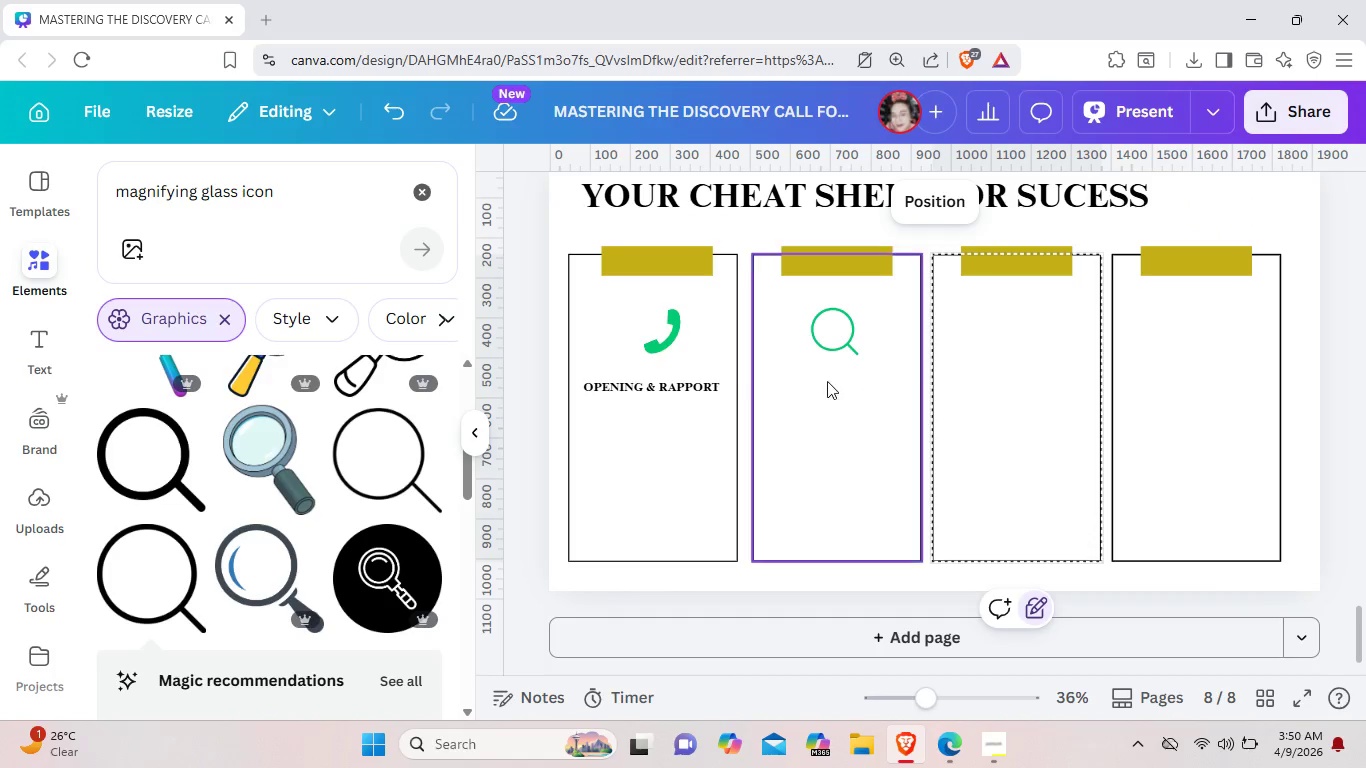 
left_click([857, 354])
 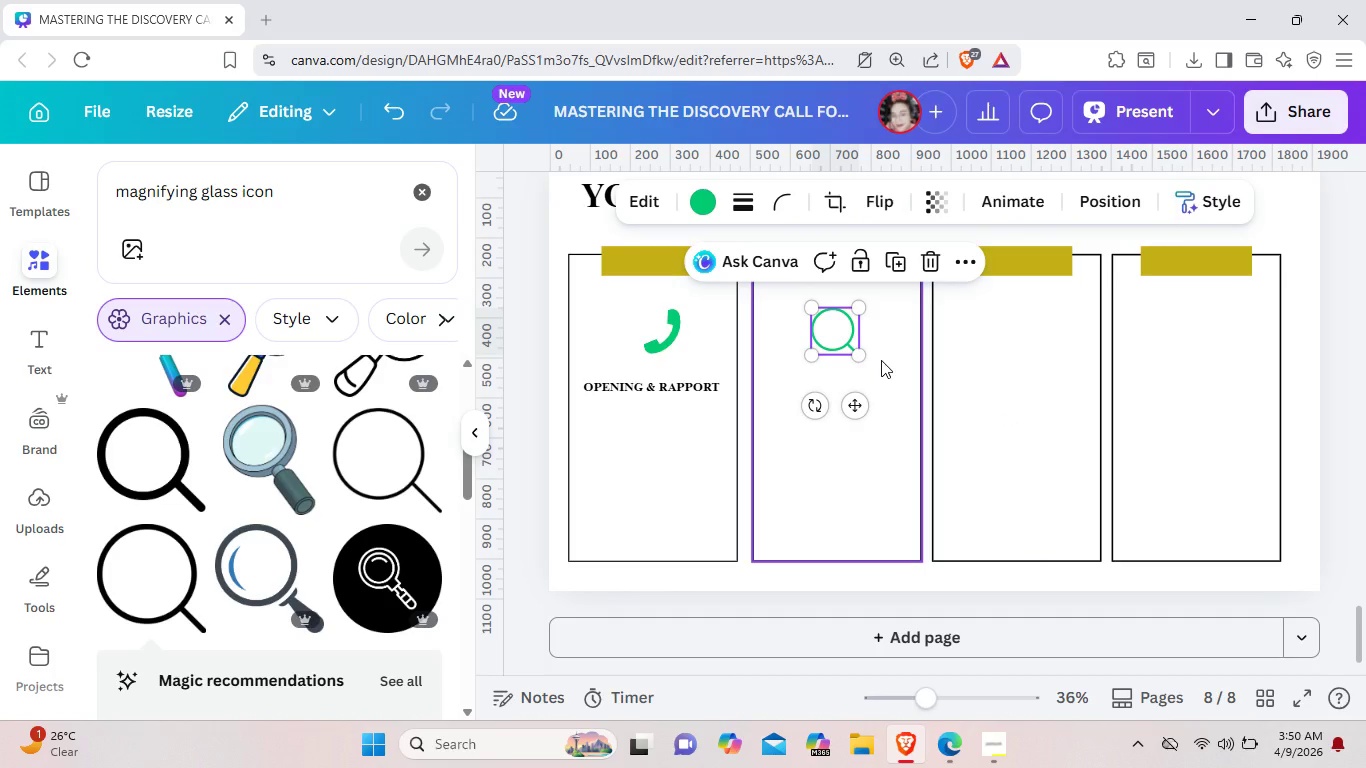 
wait(9.17)
 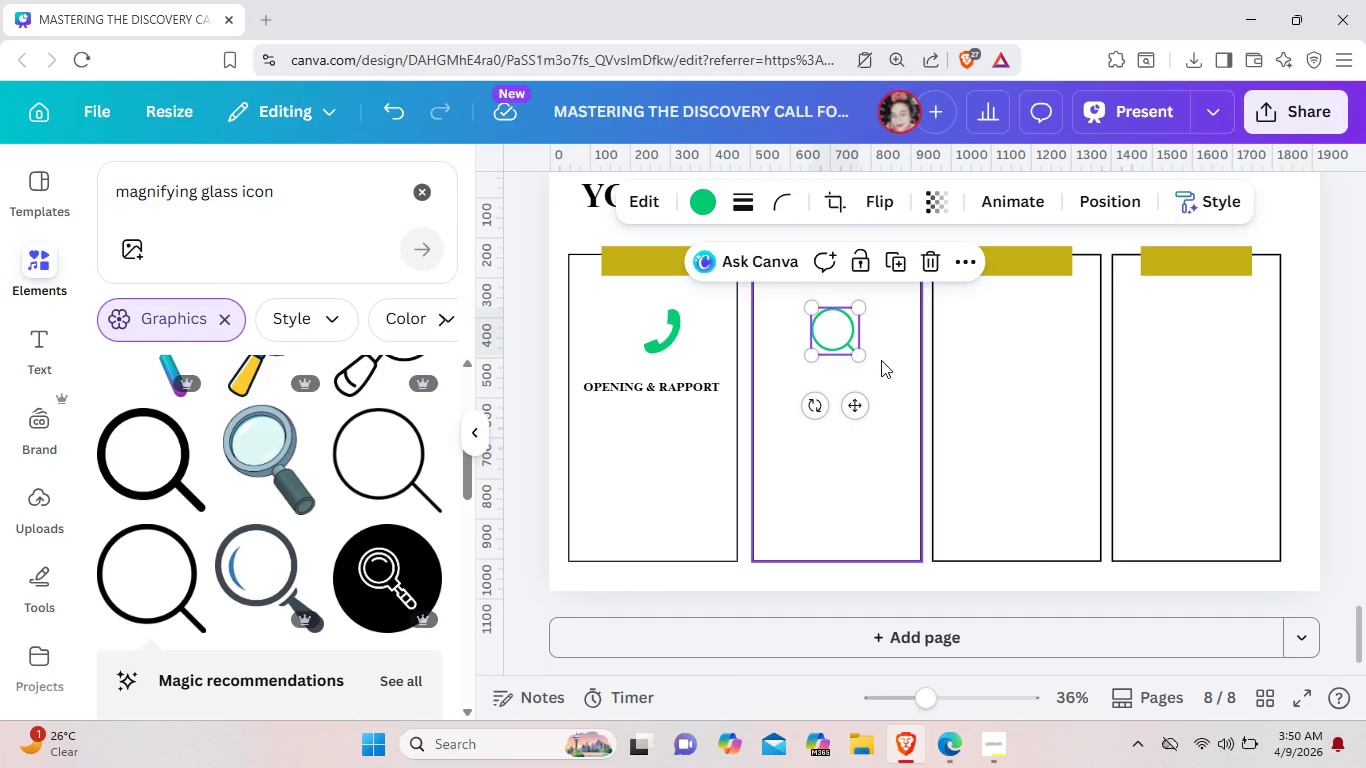 
left_click_drag(start_coordinate=[305, 194], to_coordinate=[105, 194])
 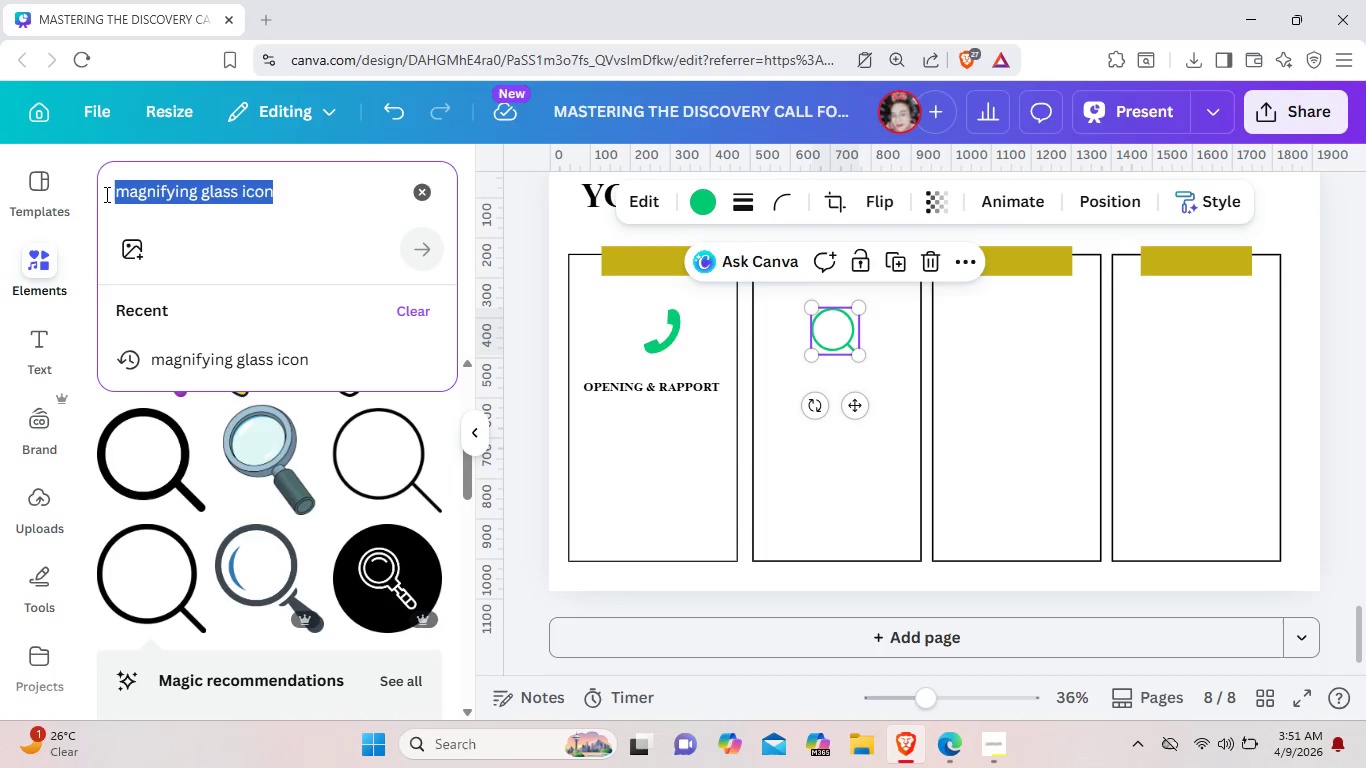 
key(Backspace)
 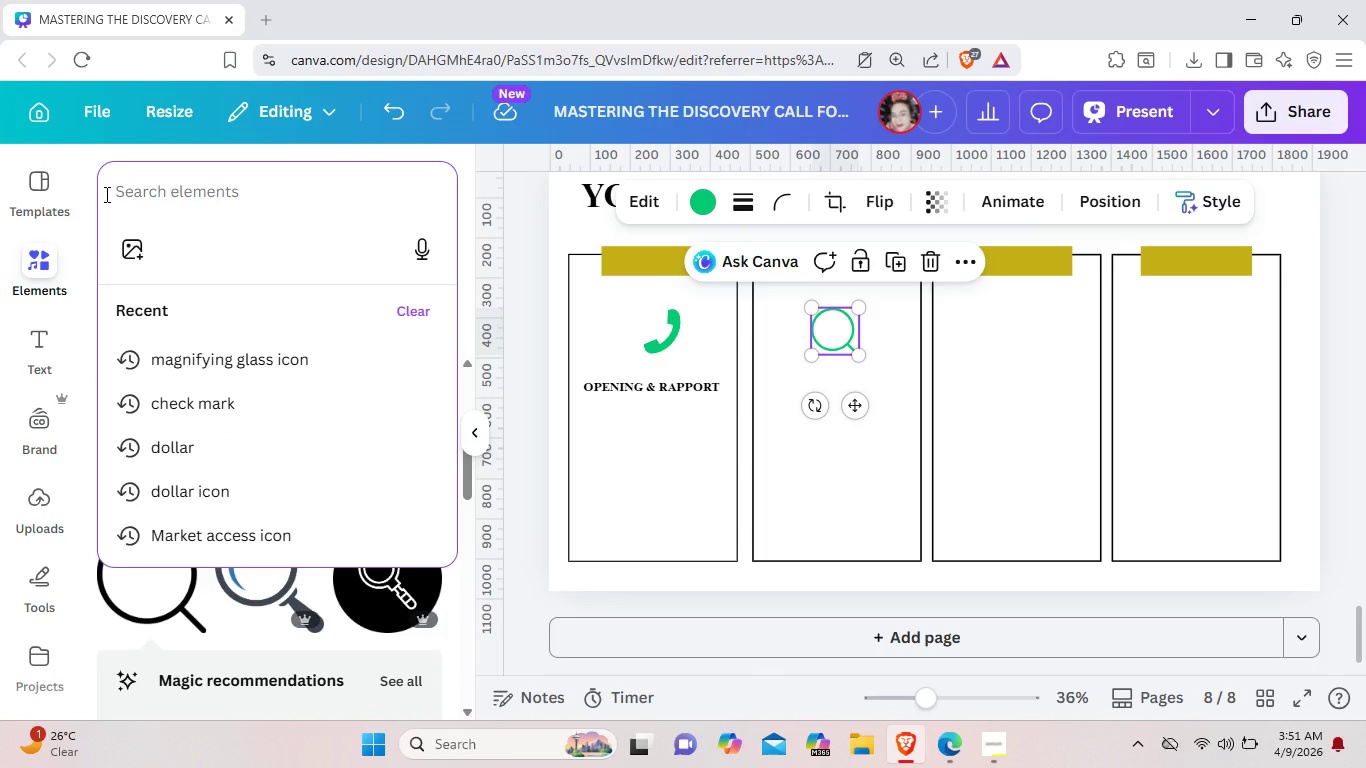 
wait(6.84)
 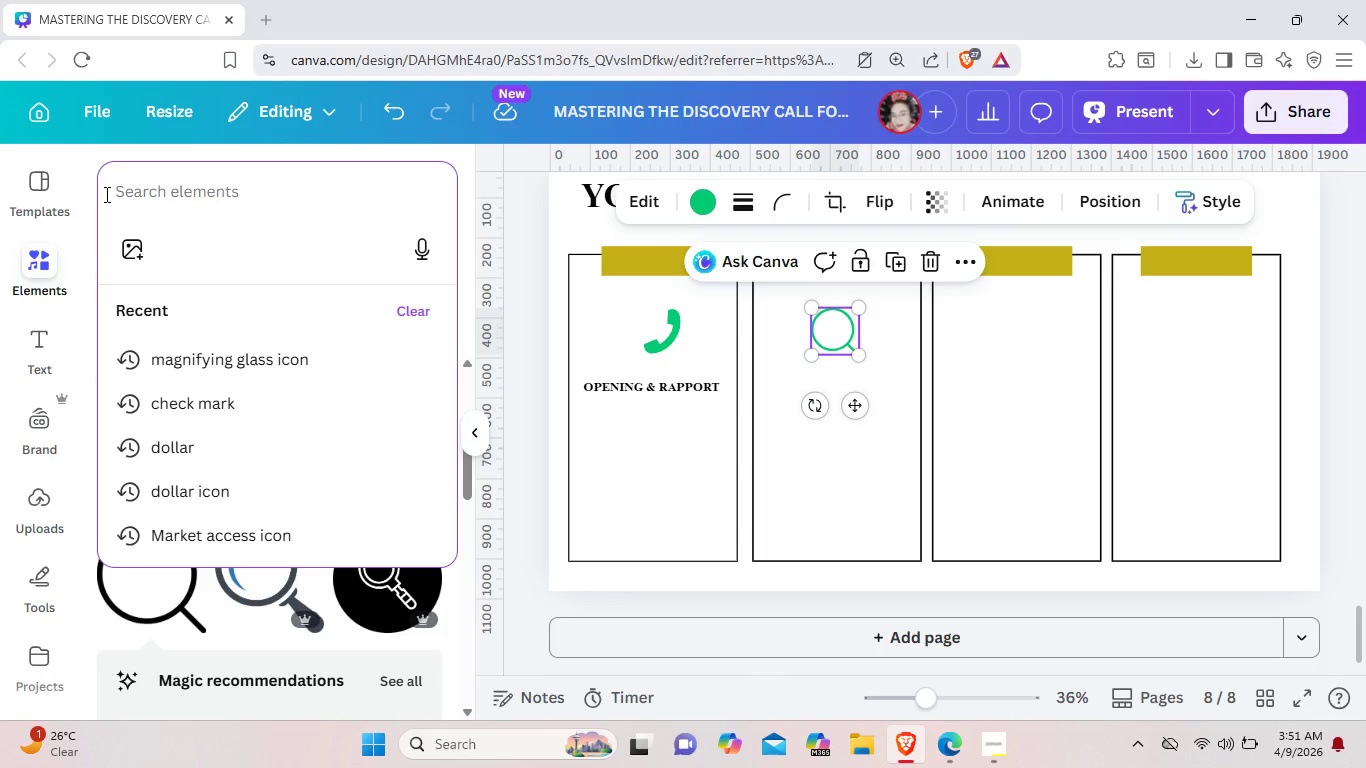 
type(STAR)
 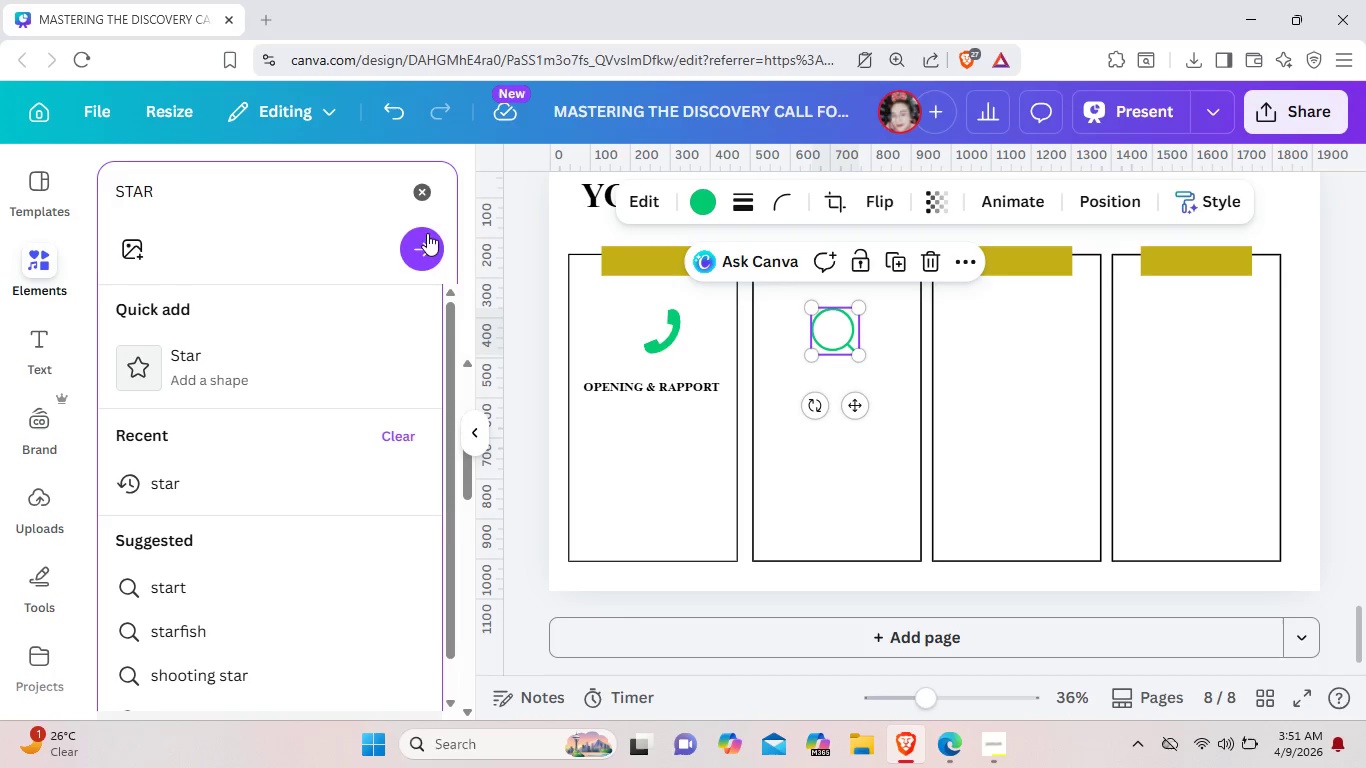 
left_click([423, 244])
 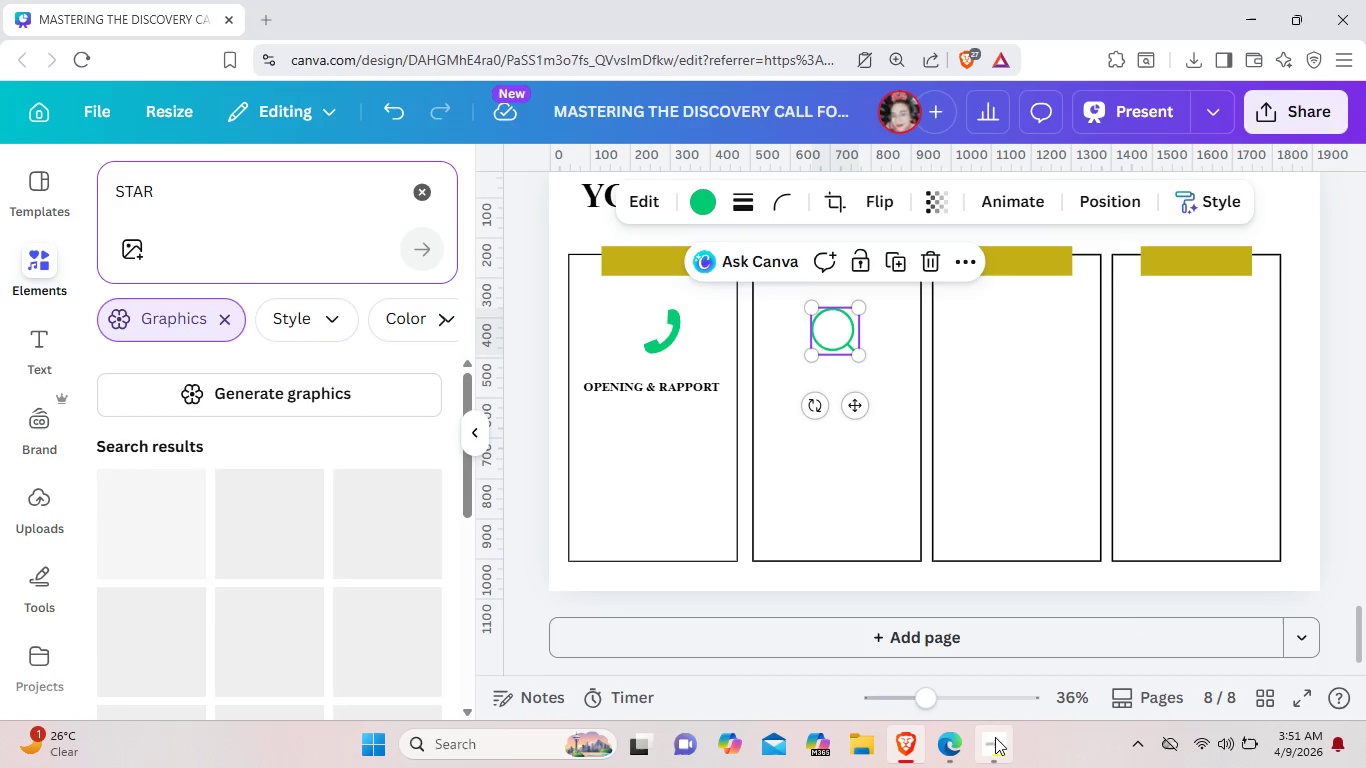 
left_click([995, 737])
 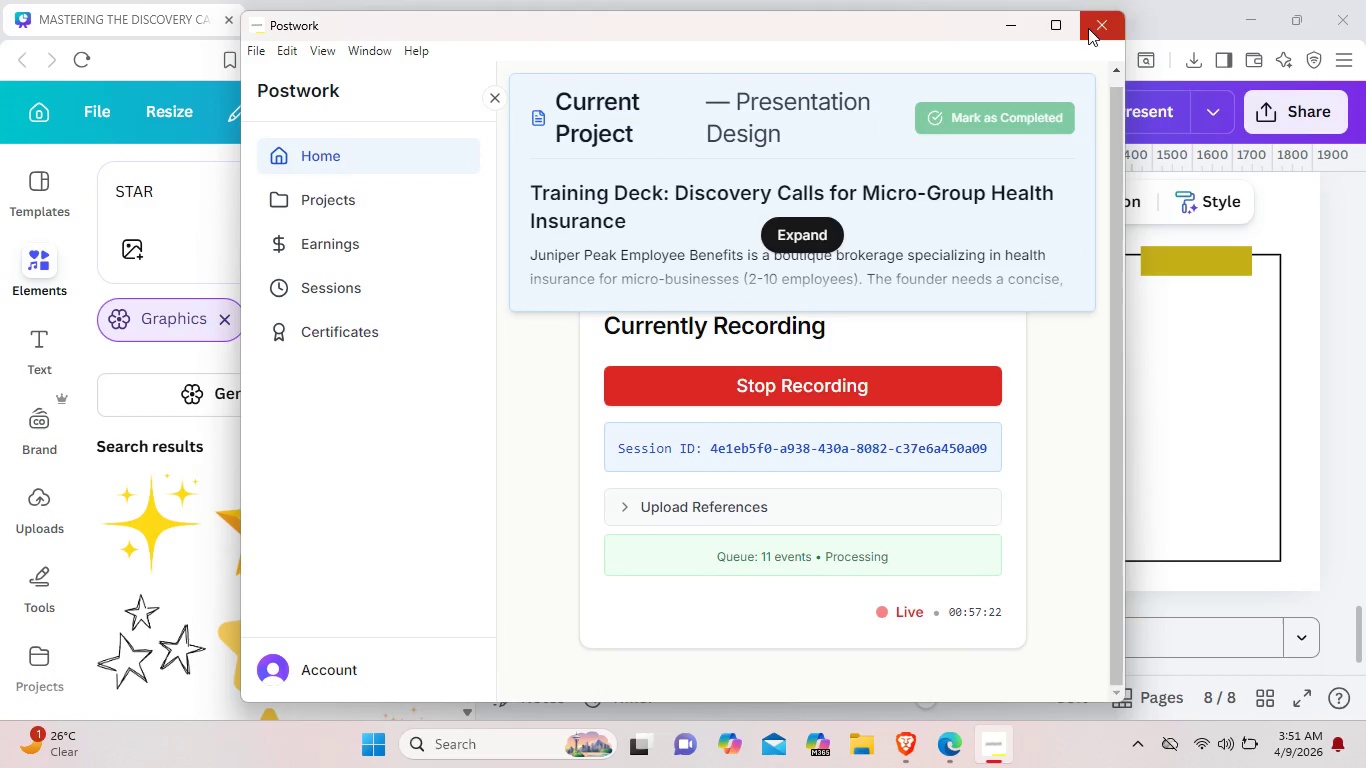 
left_click([1013, 20])
 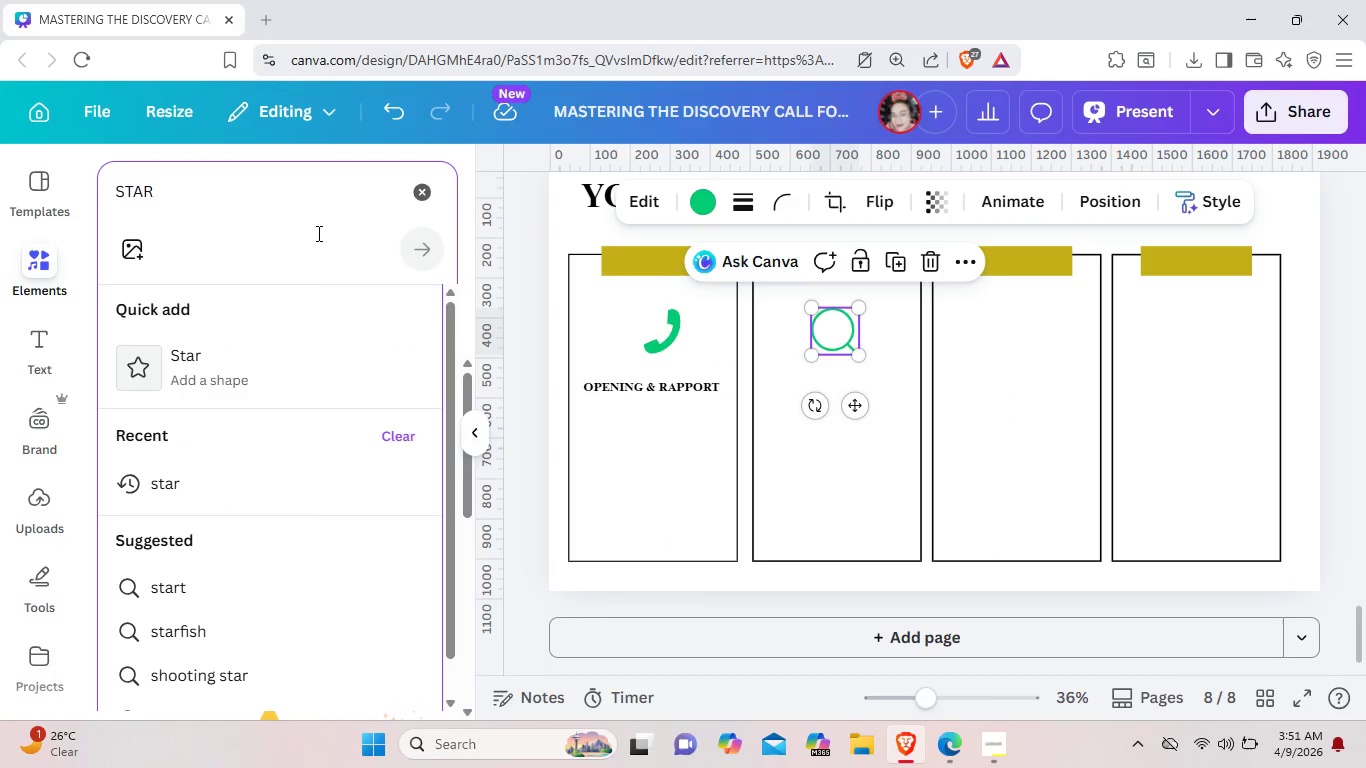 
scroll: coordinate [252, 554], scroll_direction: down, amount: 2.0
 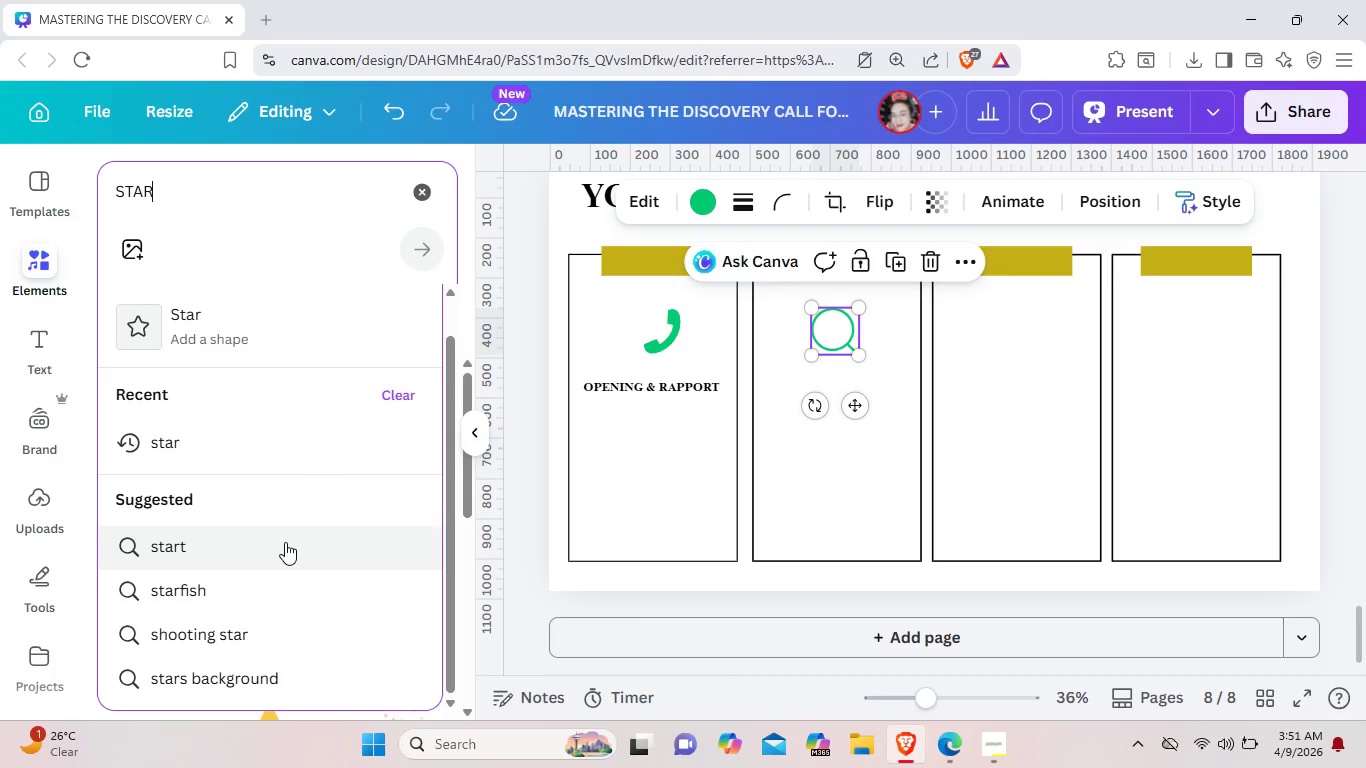 
left_click([304, 433])
 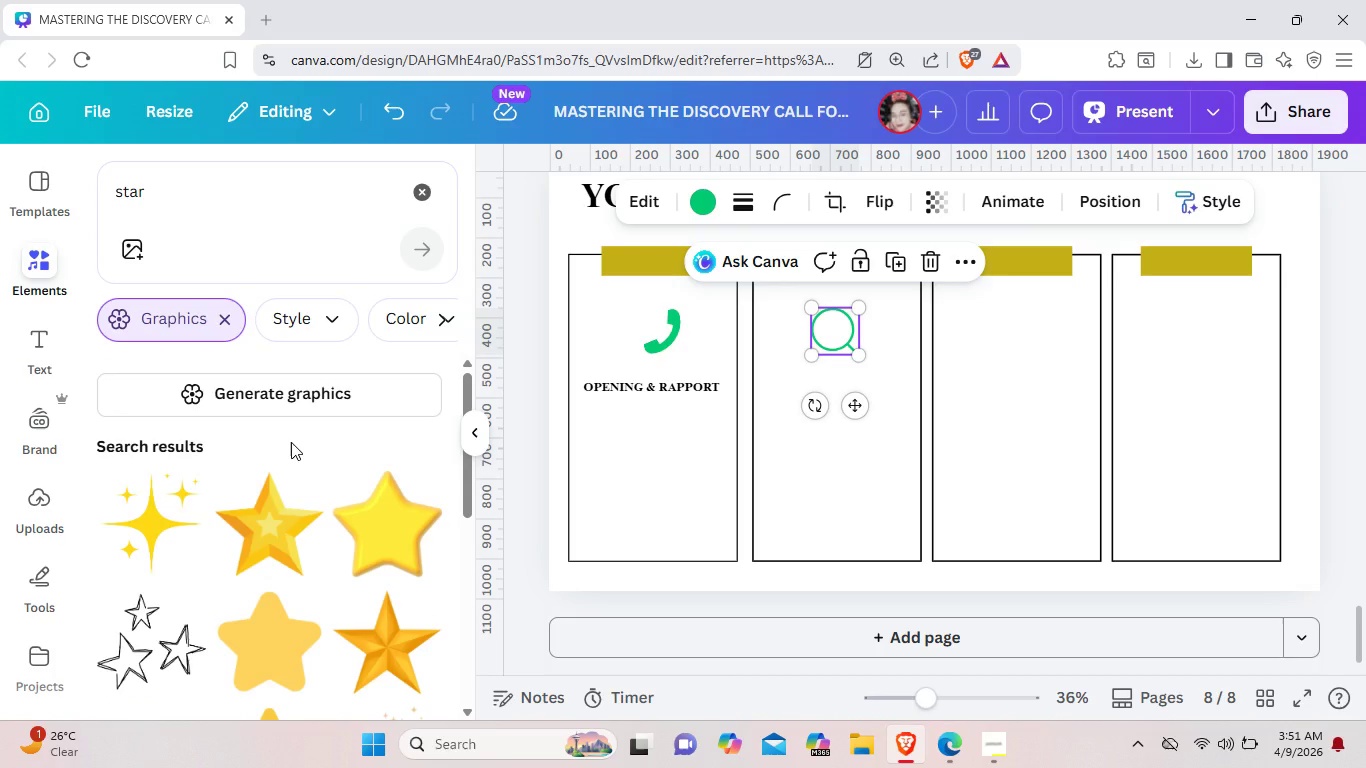 
scroll: coordinate [291, 442], scroll_direction: down, amount: 3.0
 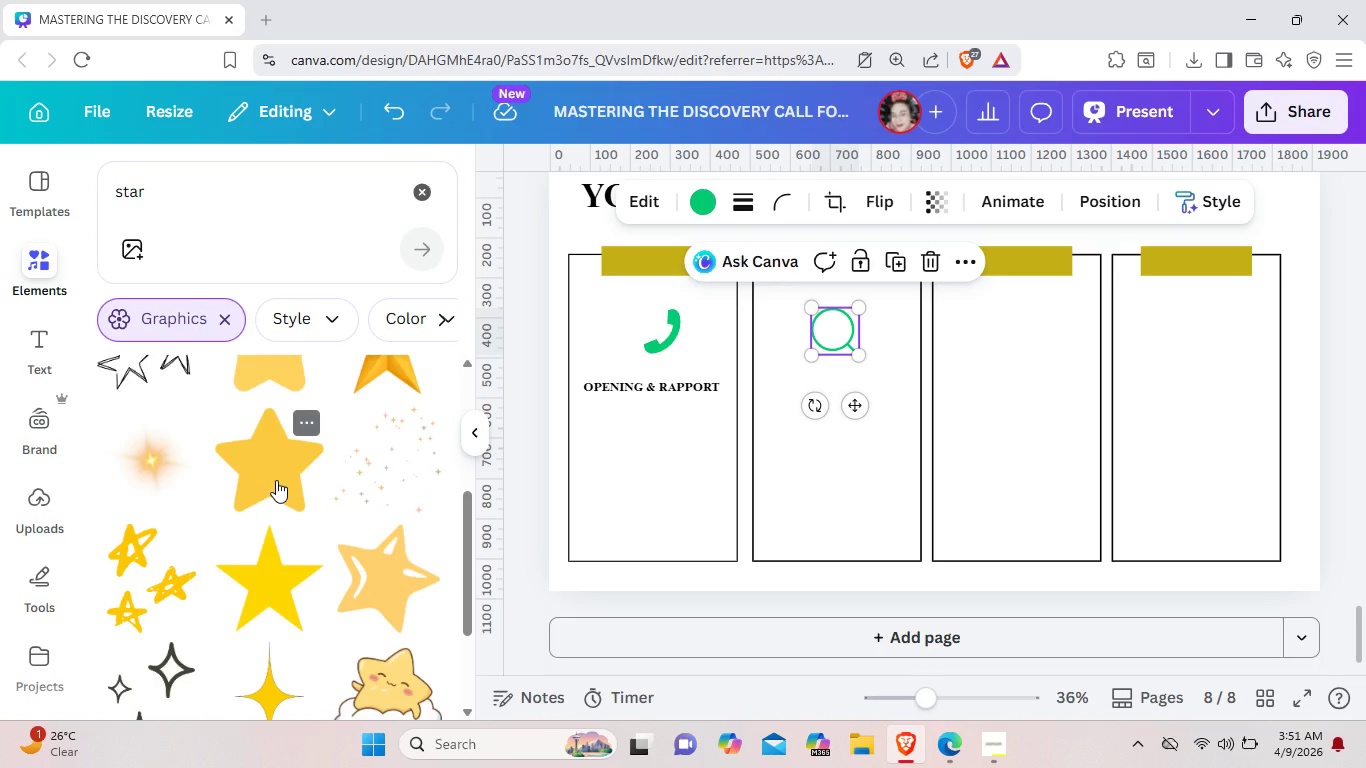 
left_click([276, 480])
 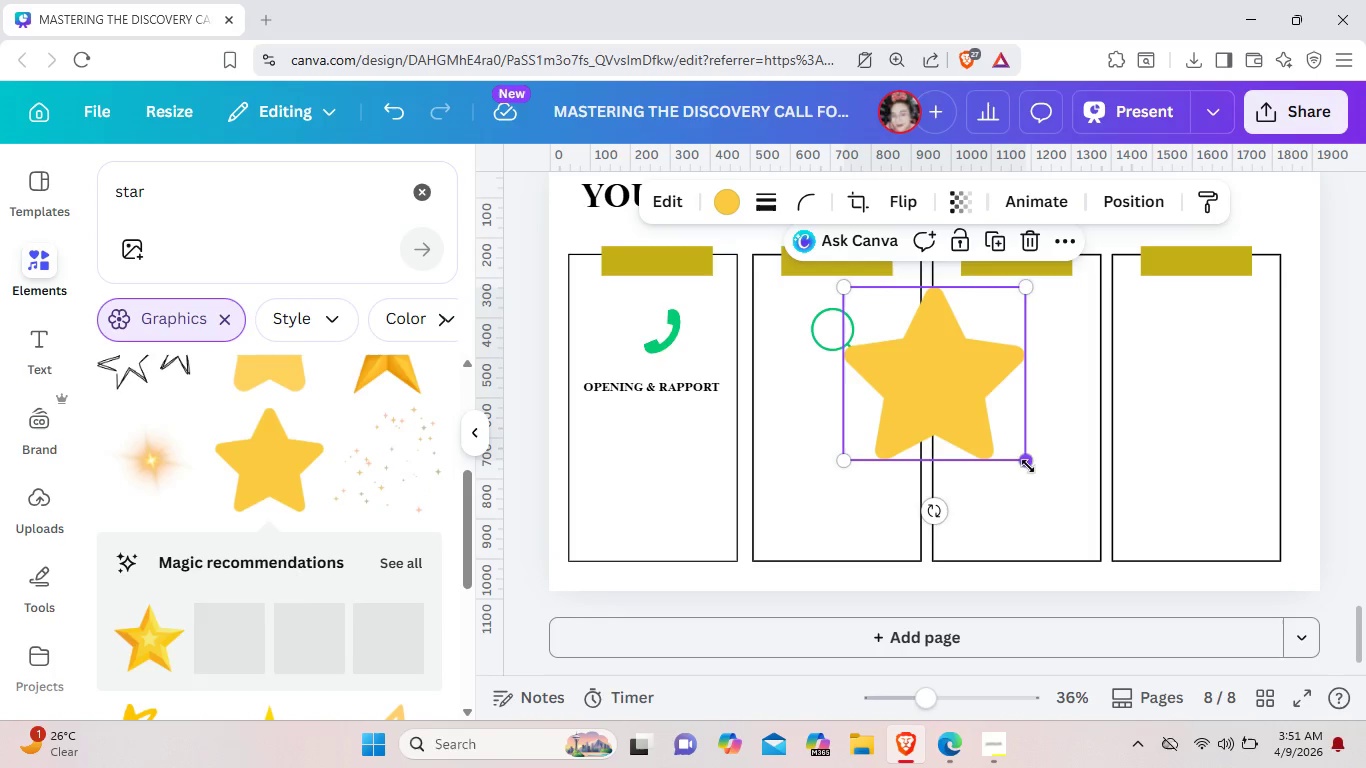 
left_click_drag(start_coordinate=[1028, 466], to_coordinate=[917, 359])
 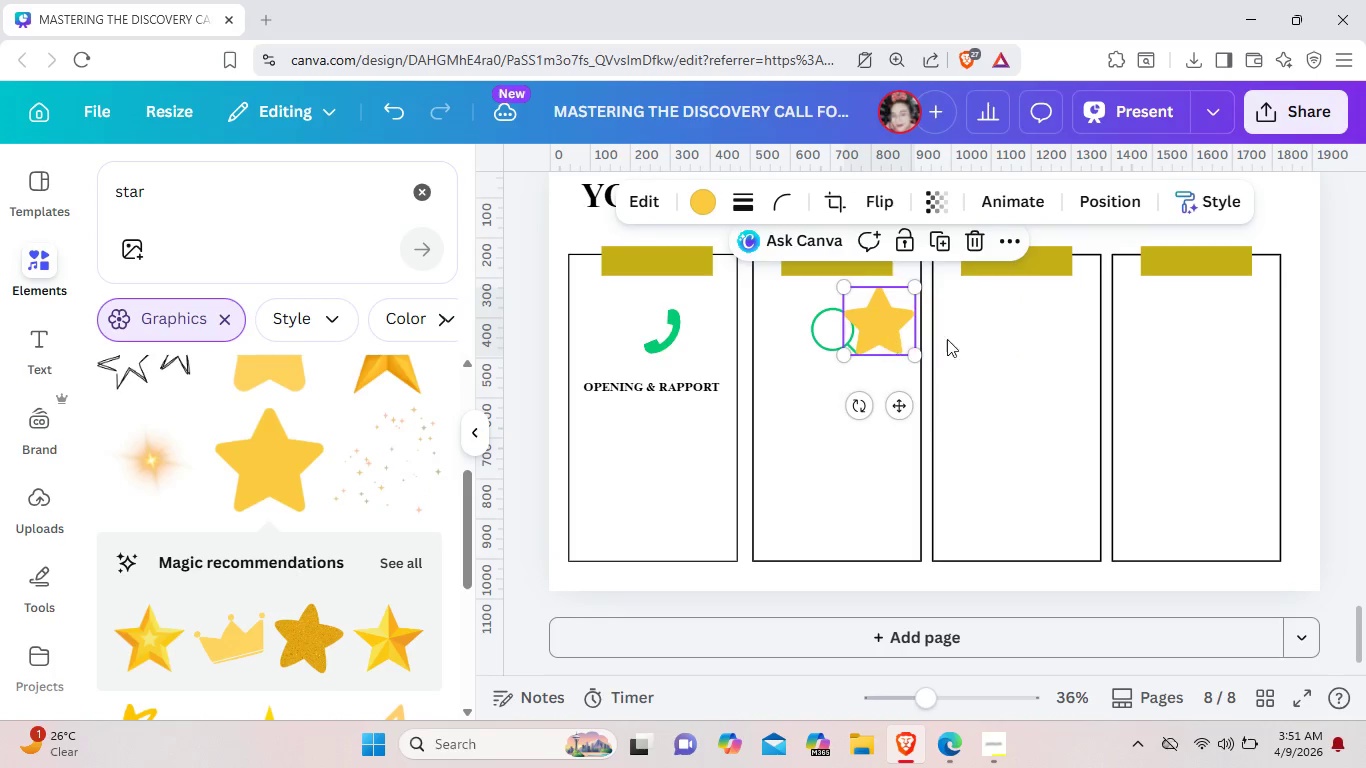 
left_click_drag(start_coordinate=[881, 337], to_coordinate=[1022, 347])
 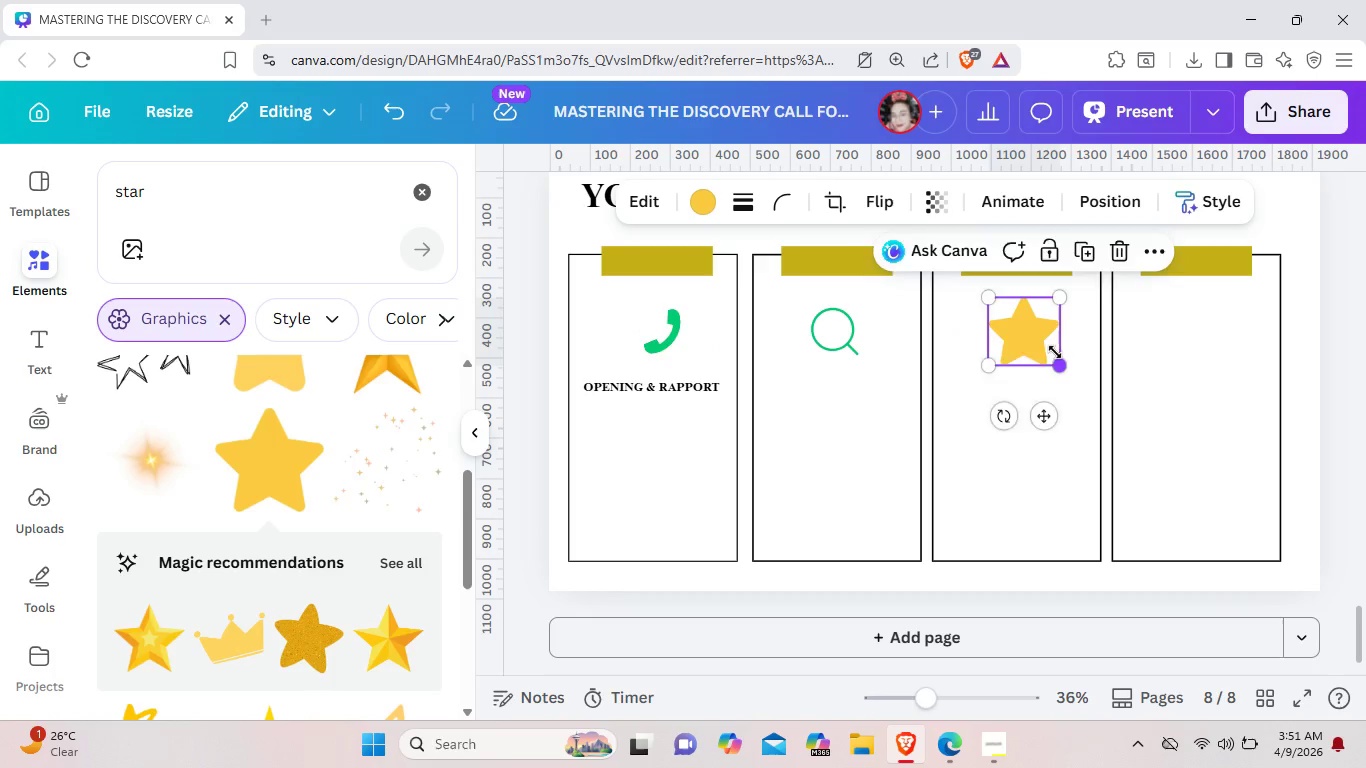 
left_click_drag(start_coordinate=[1065, 366], to_coordinate=[1052, 351])
 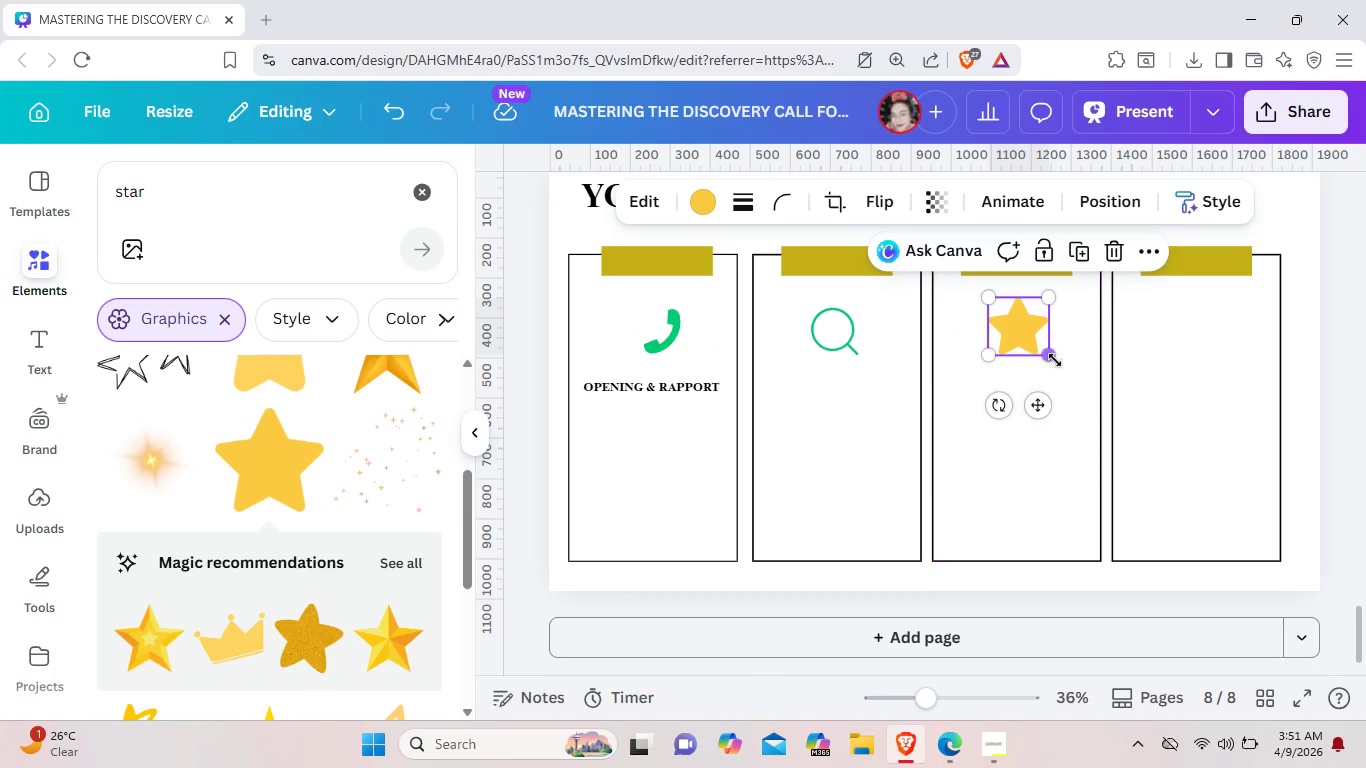 
left_click_drag(start_coordinate=[1055, 358], to_coordinate=[1042, 349])
 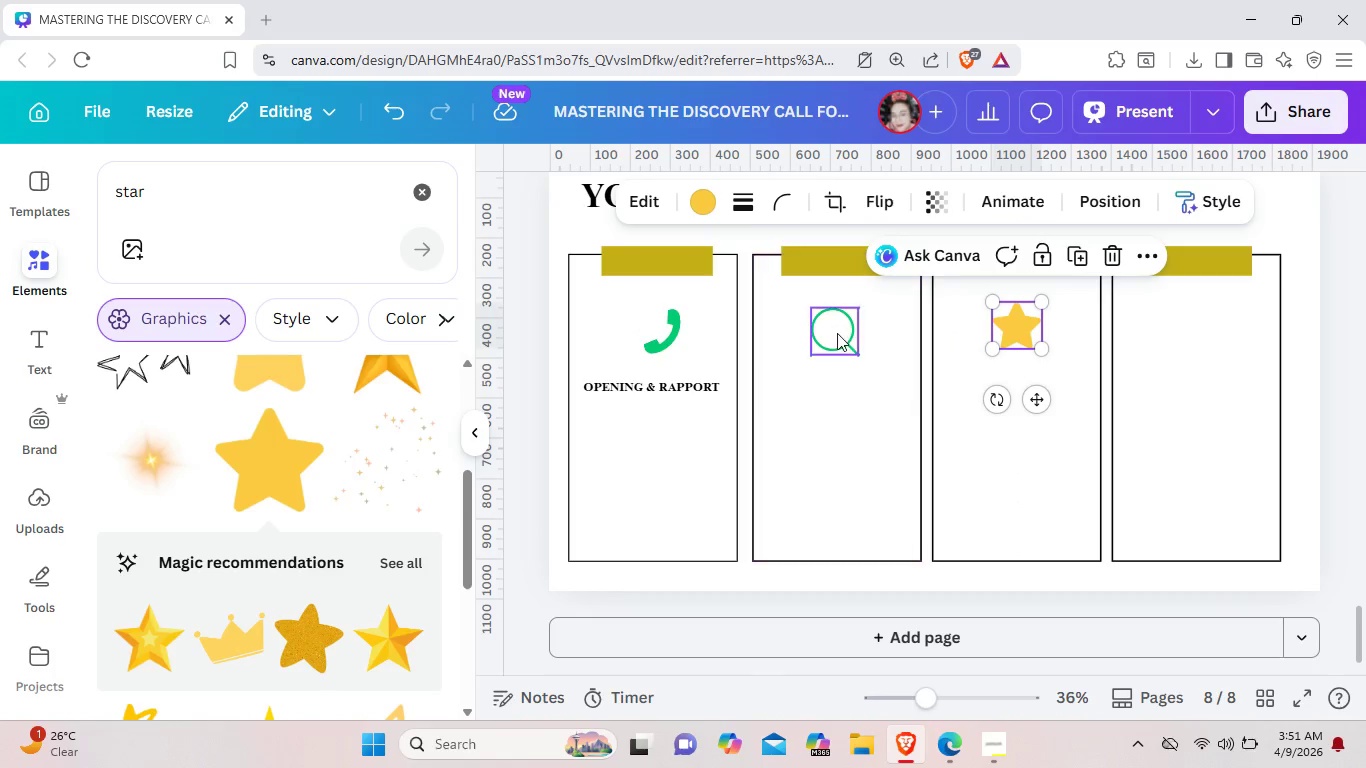 
left_click([837, 334])
 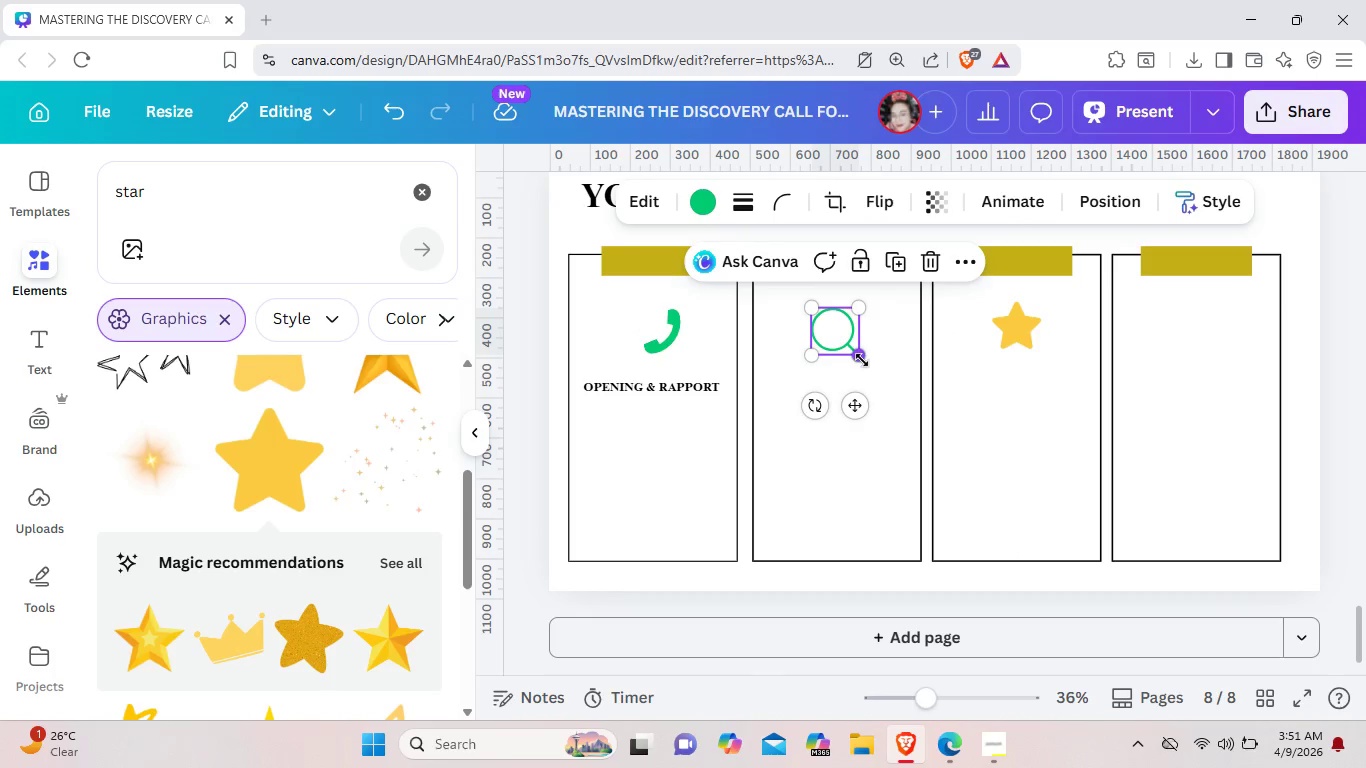 
left_click_drag(start_coordinate=[862, 359], to_coordinate=[855, 353])
 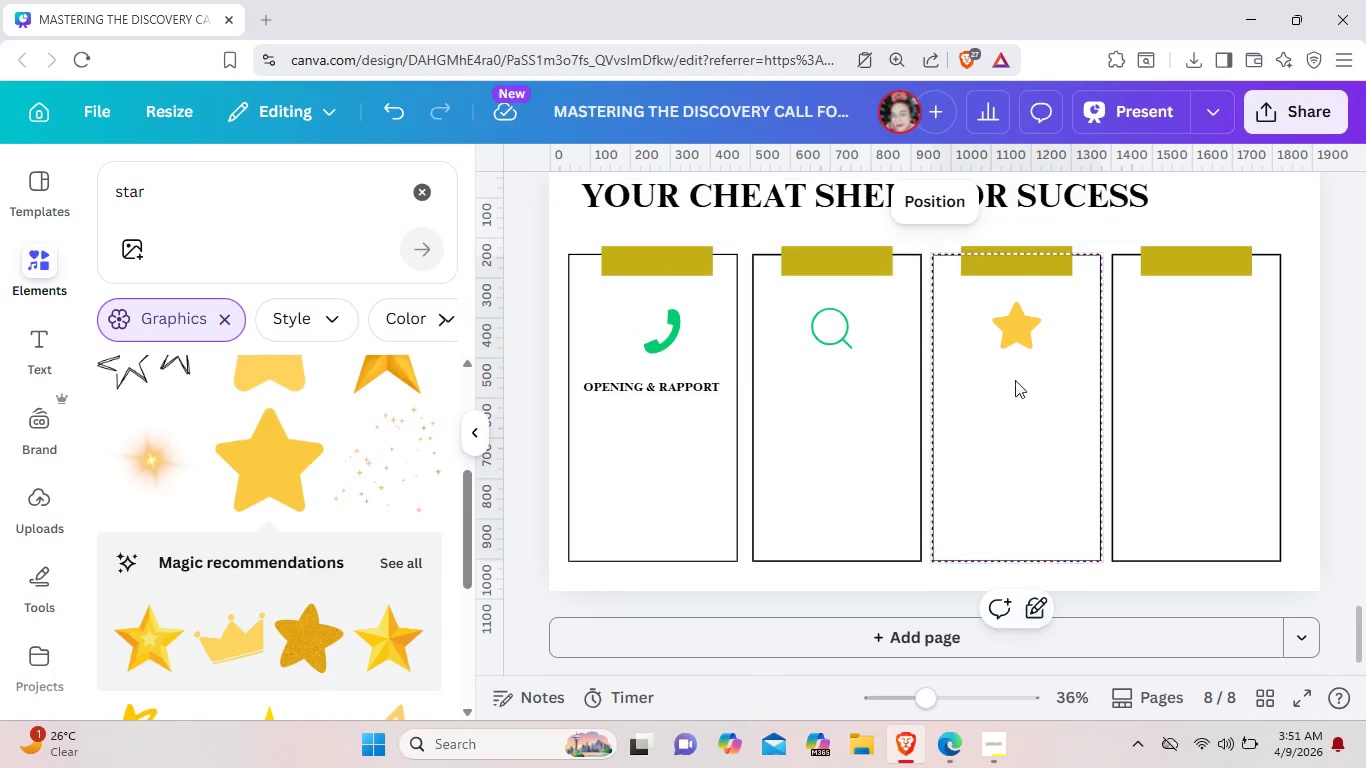 
left_click([1014, 390])
 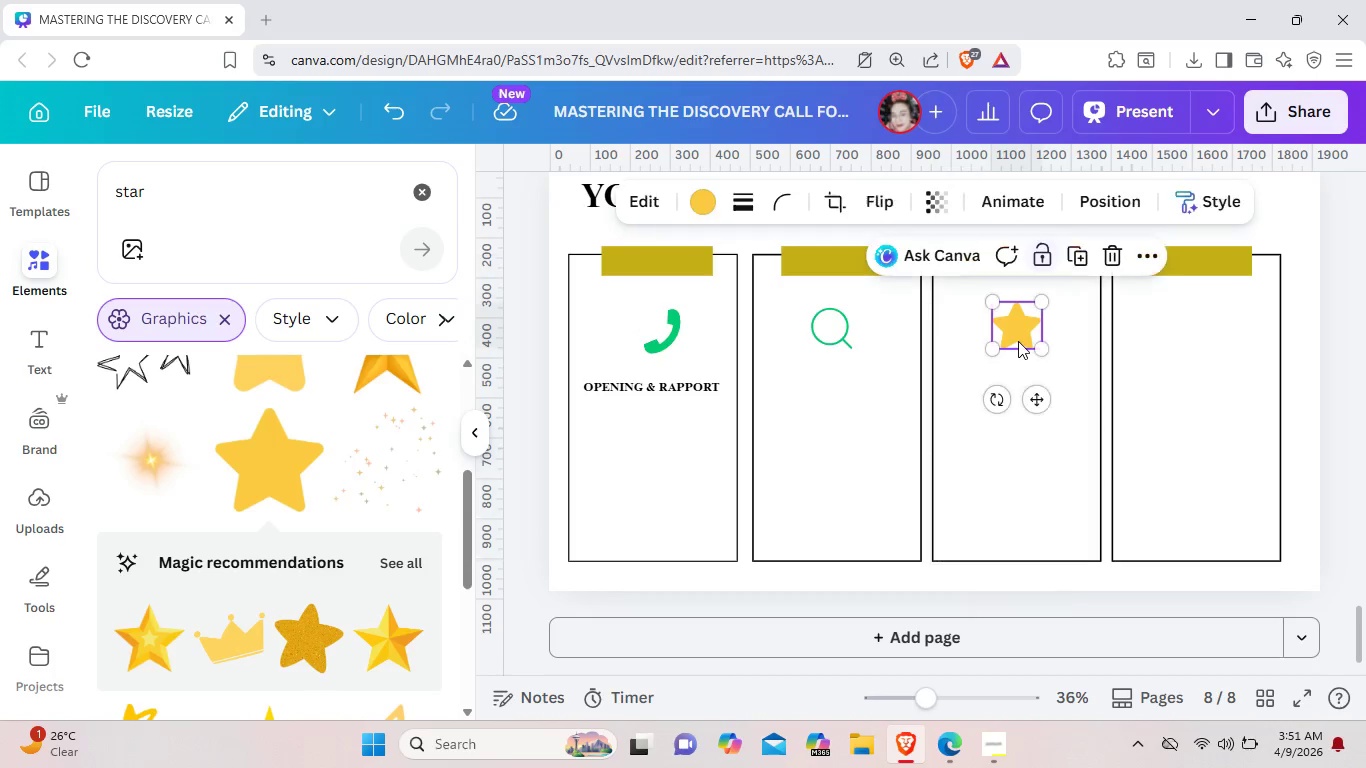 
left_click([1018, 341])
 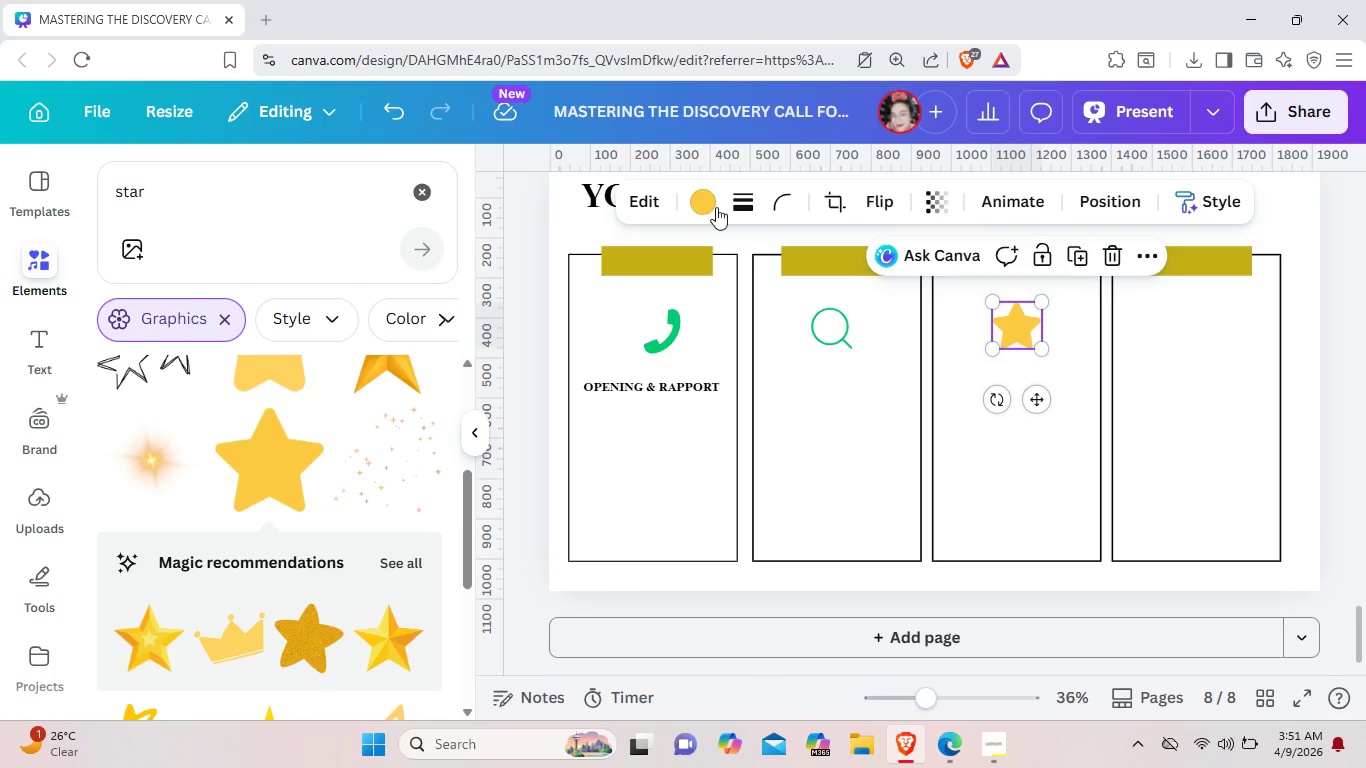 
left_click([714, 203])
 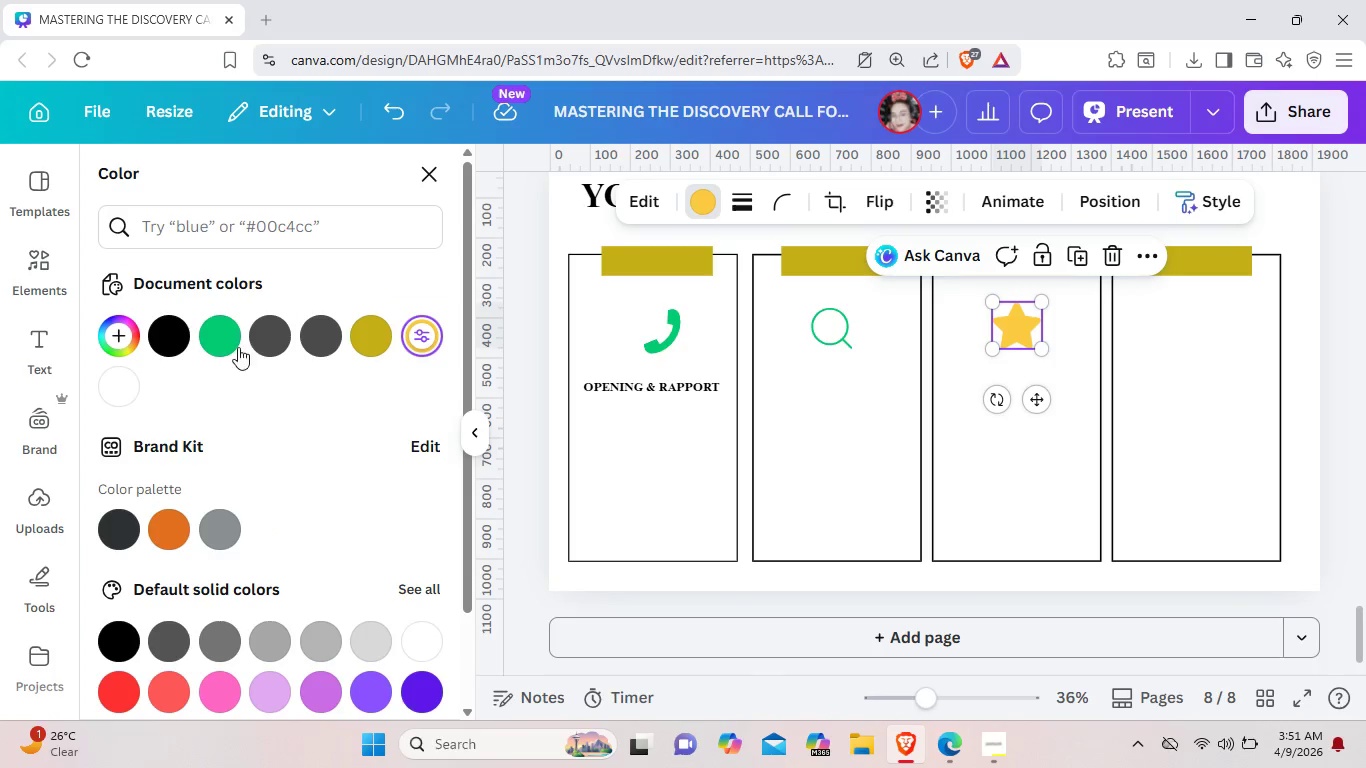 
left_click([232, 344])
 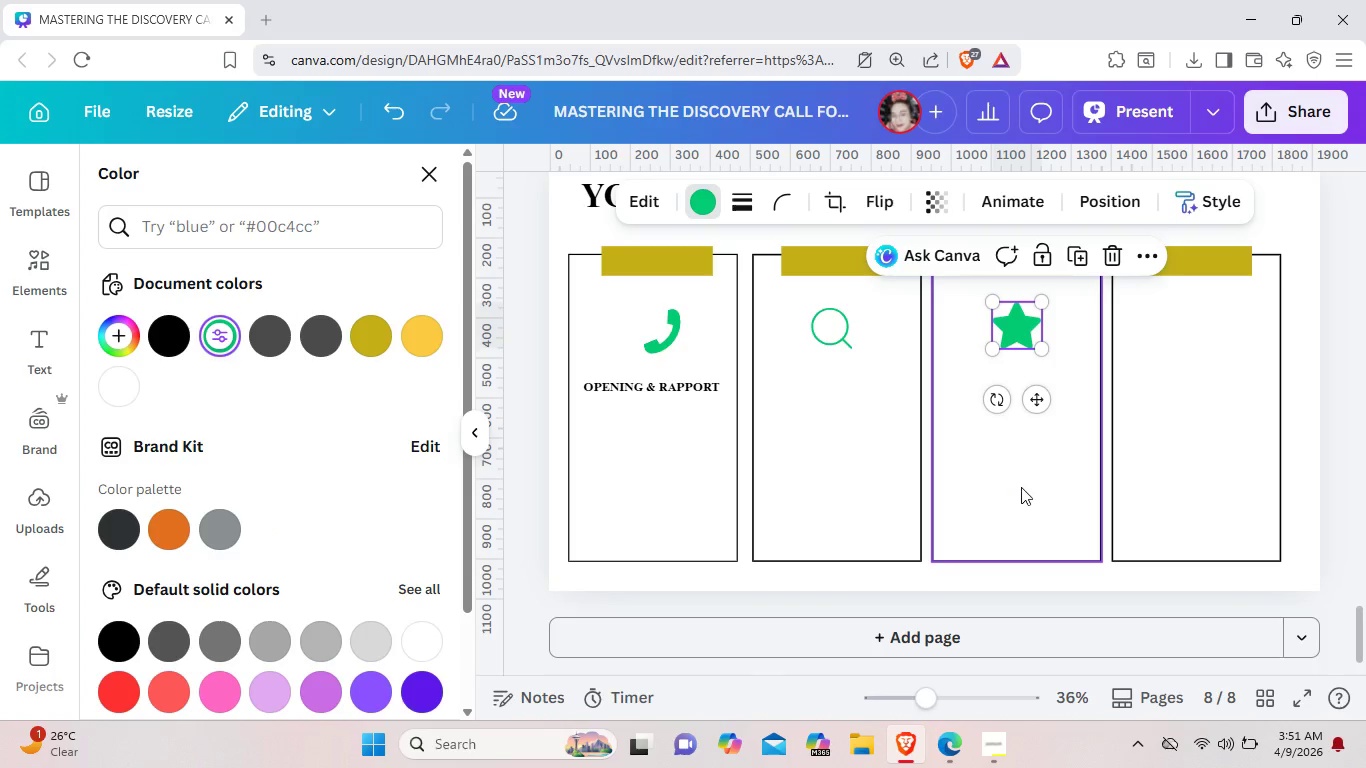 
left_click([1021, 487])
 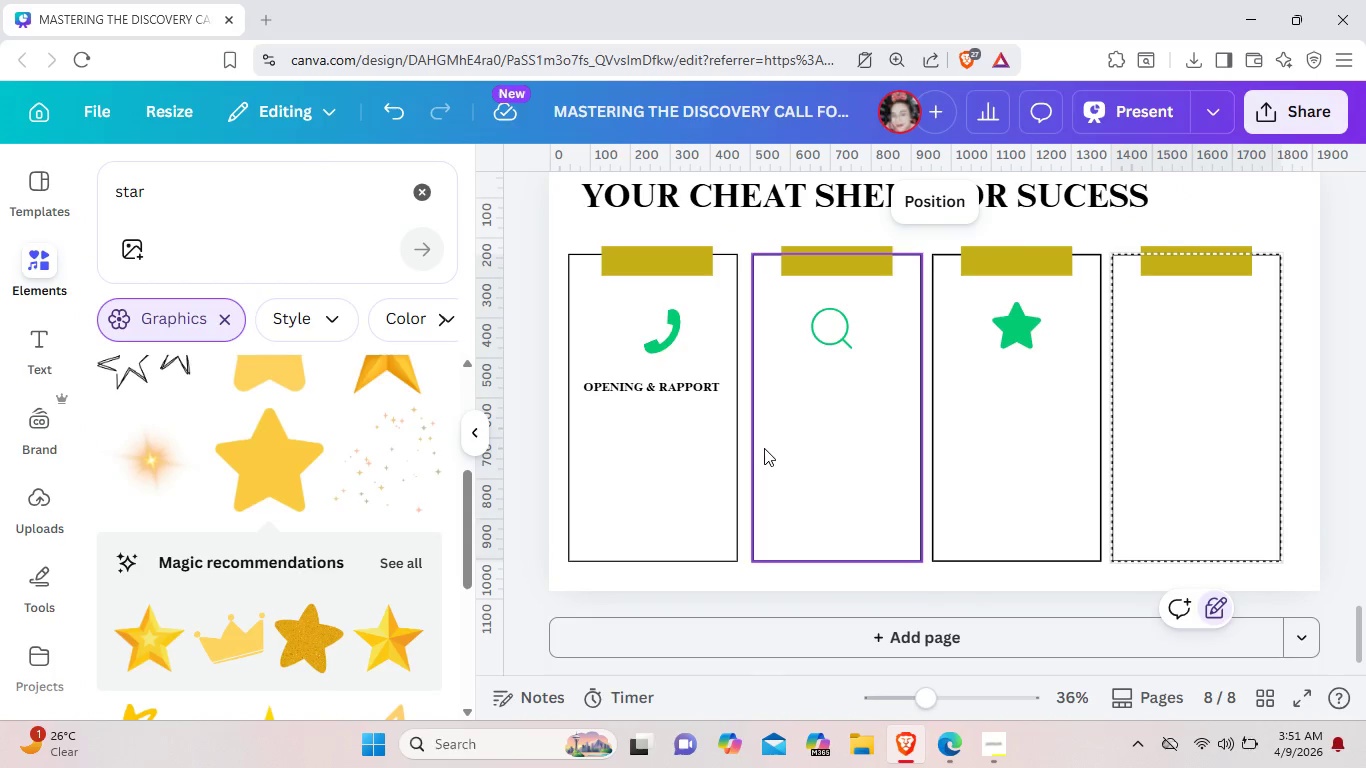 
wait(9.42)
 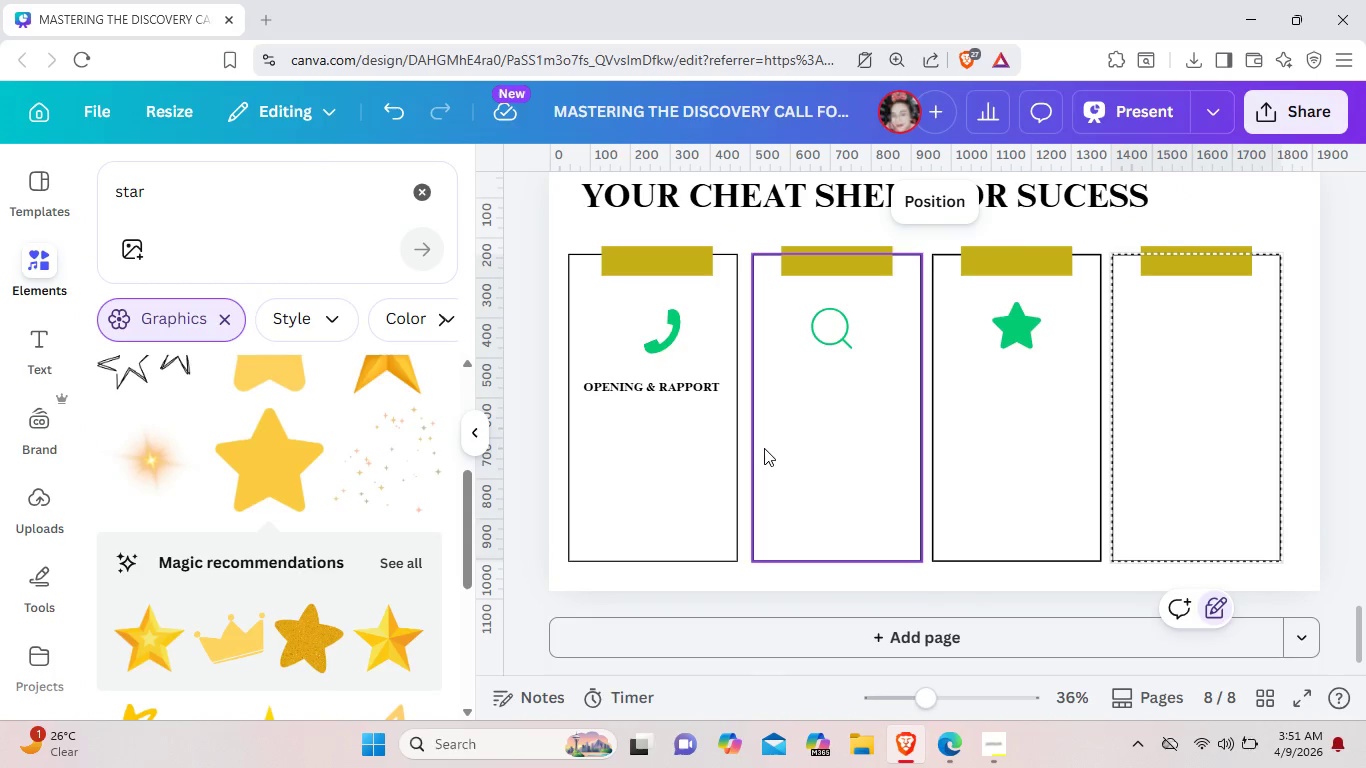 
left_click([427, 199])
 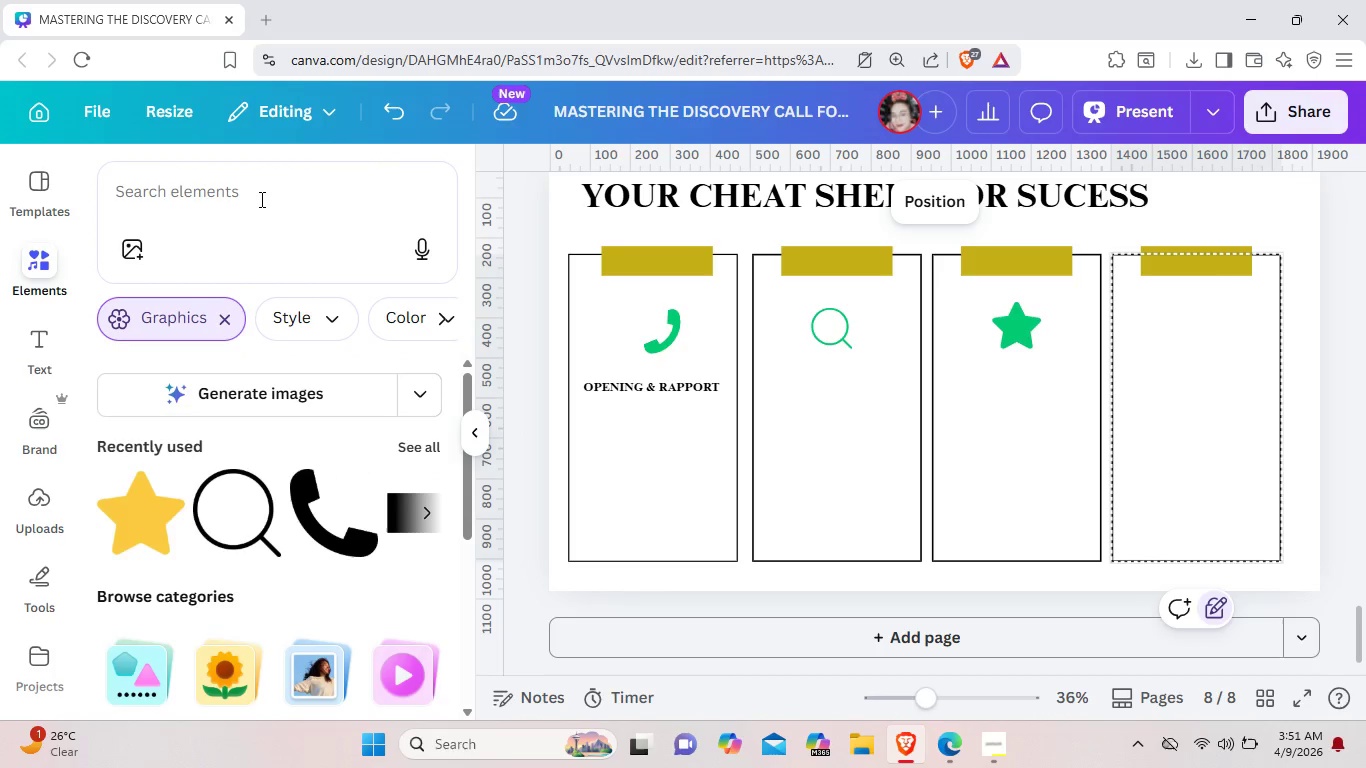 
left_click([260, 199])
 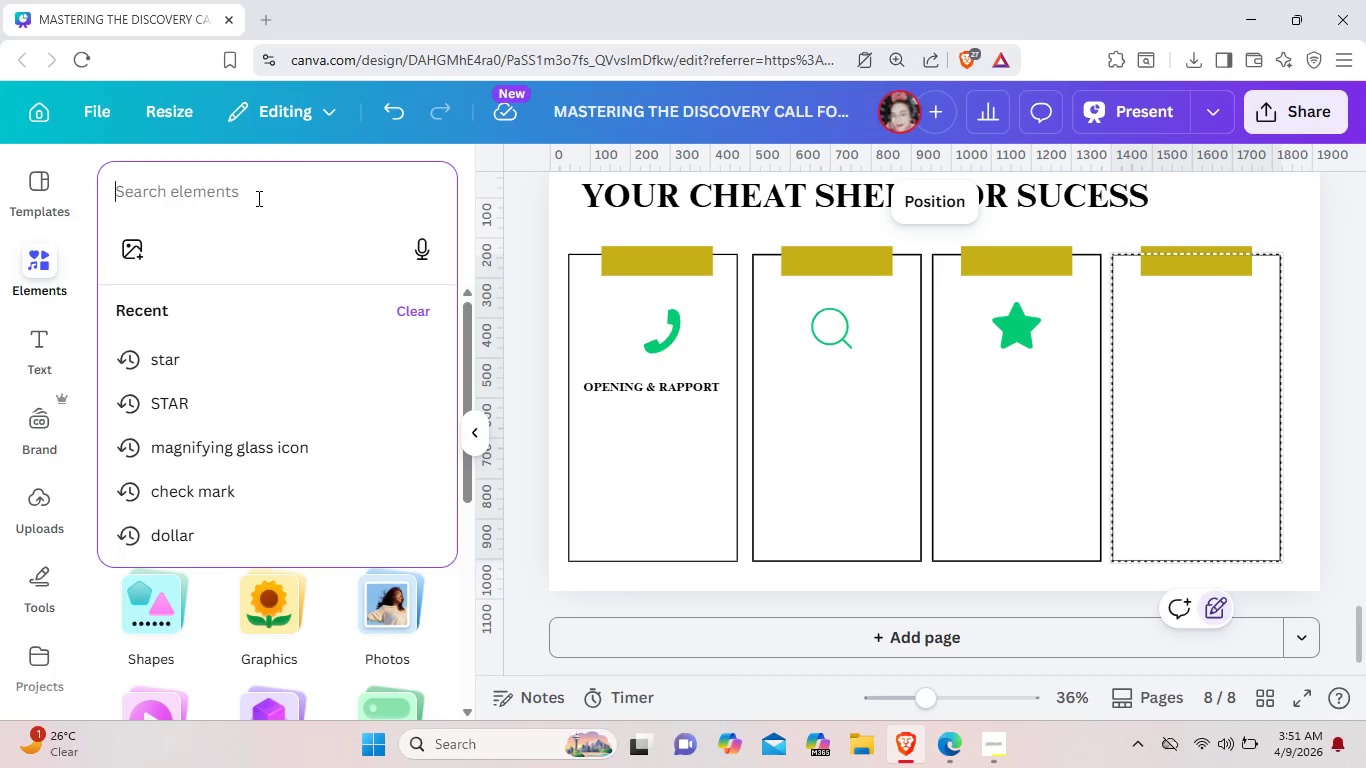 
type(CALAN)
 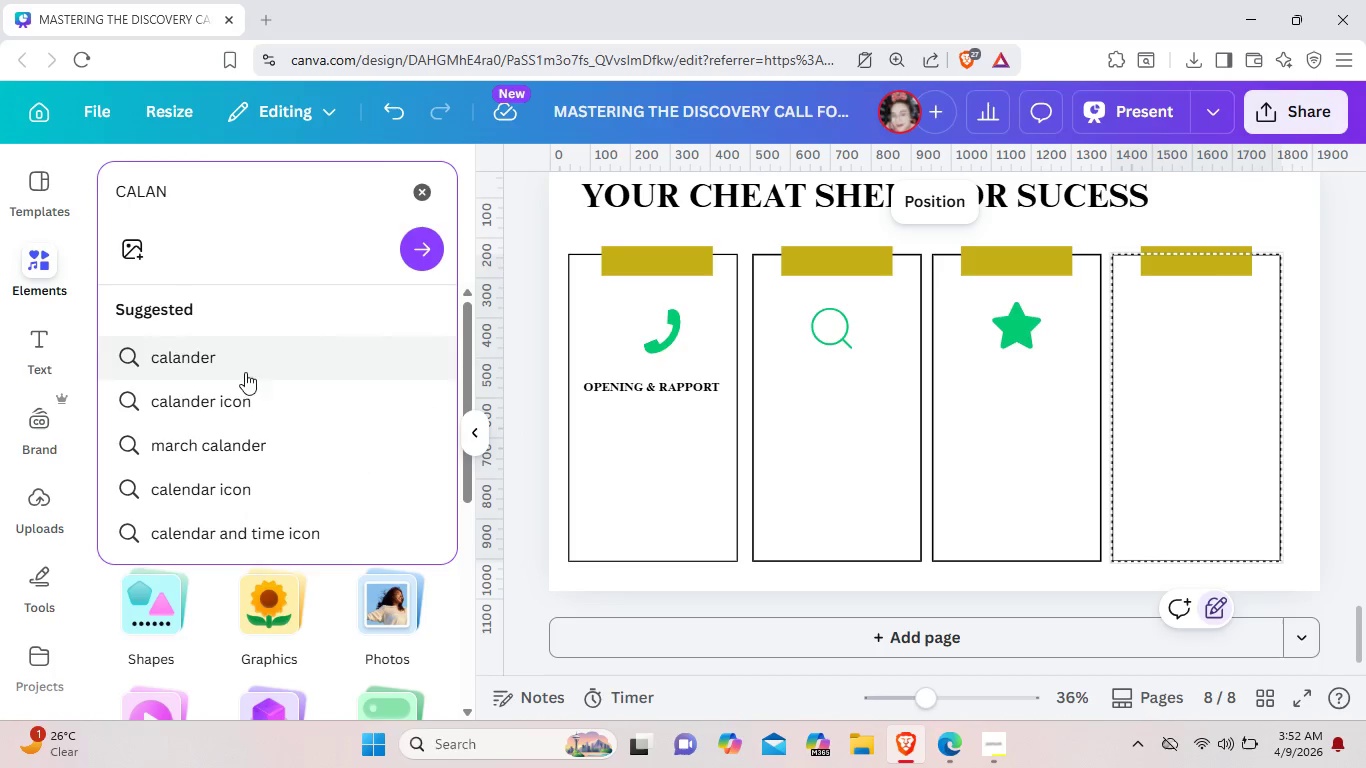 
left_click([247, 395])
 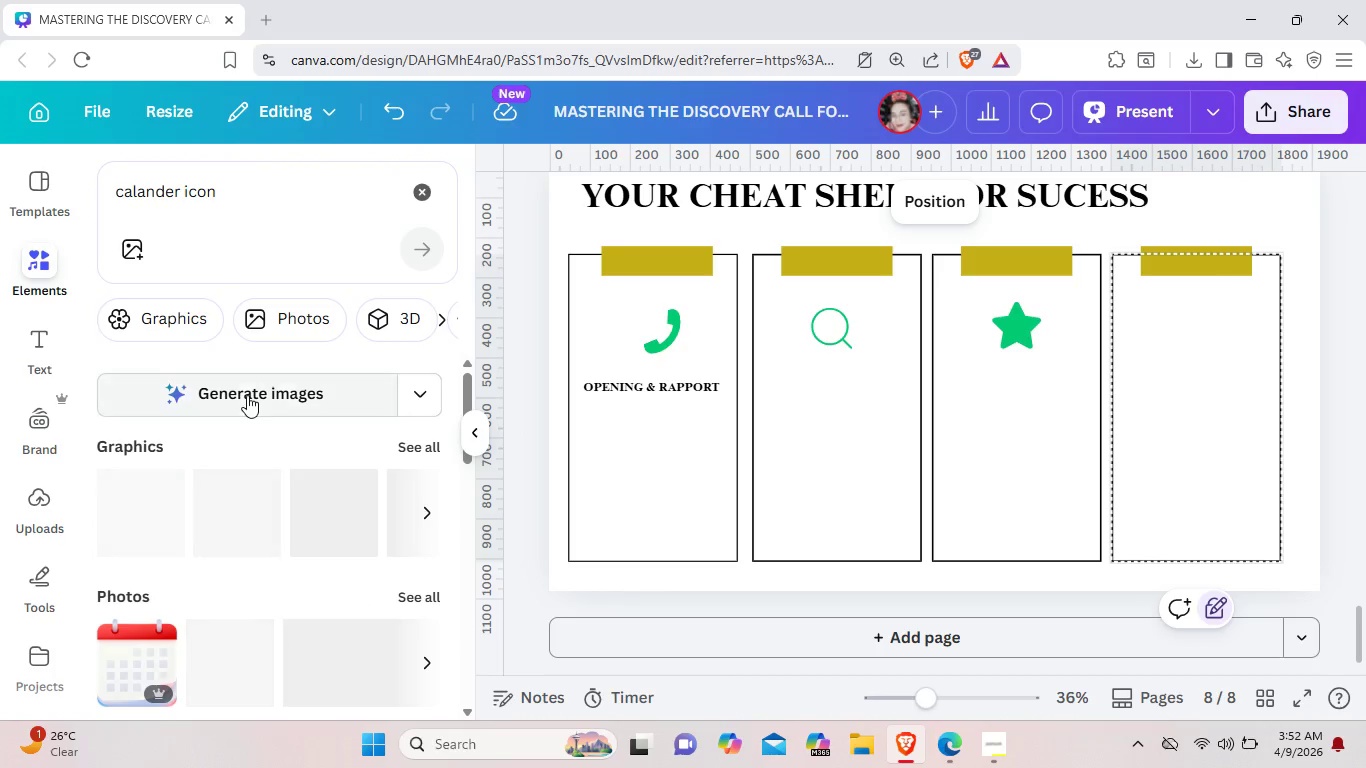 
key(CapsLock)
 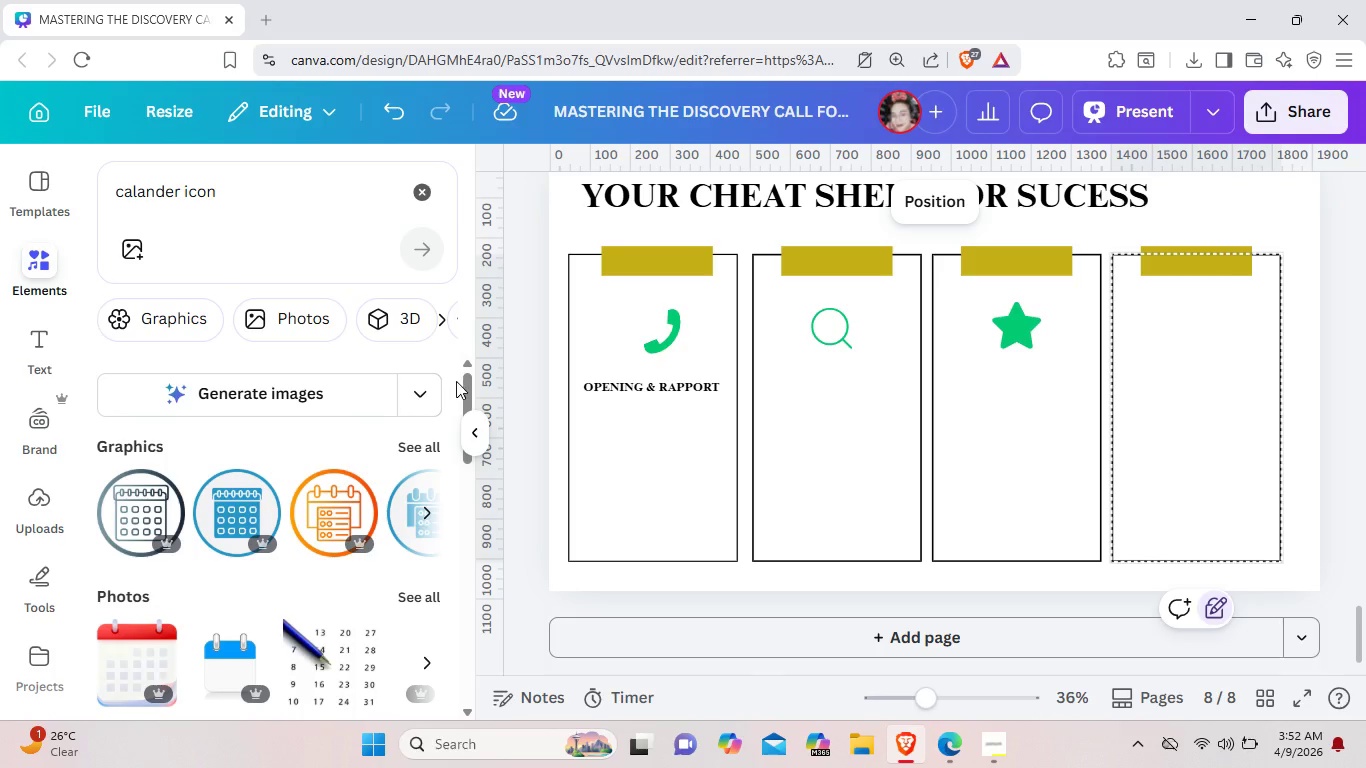 
left_click_drag(start_coordinate=[460, 382], to_coordinate=[480, 493])
 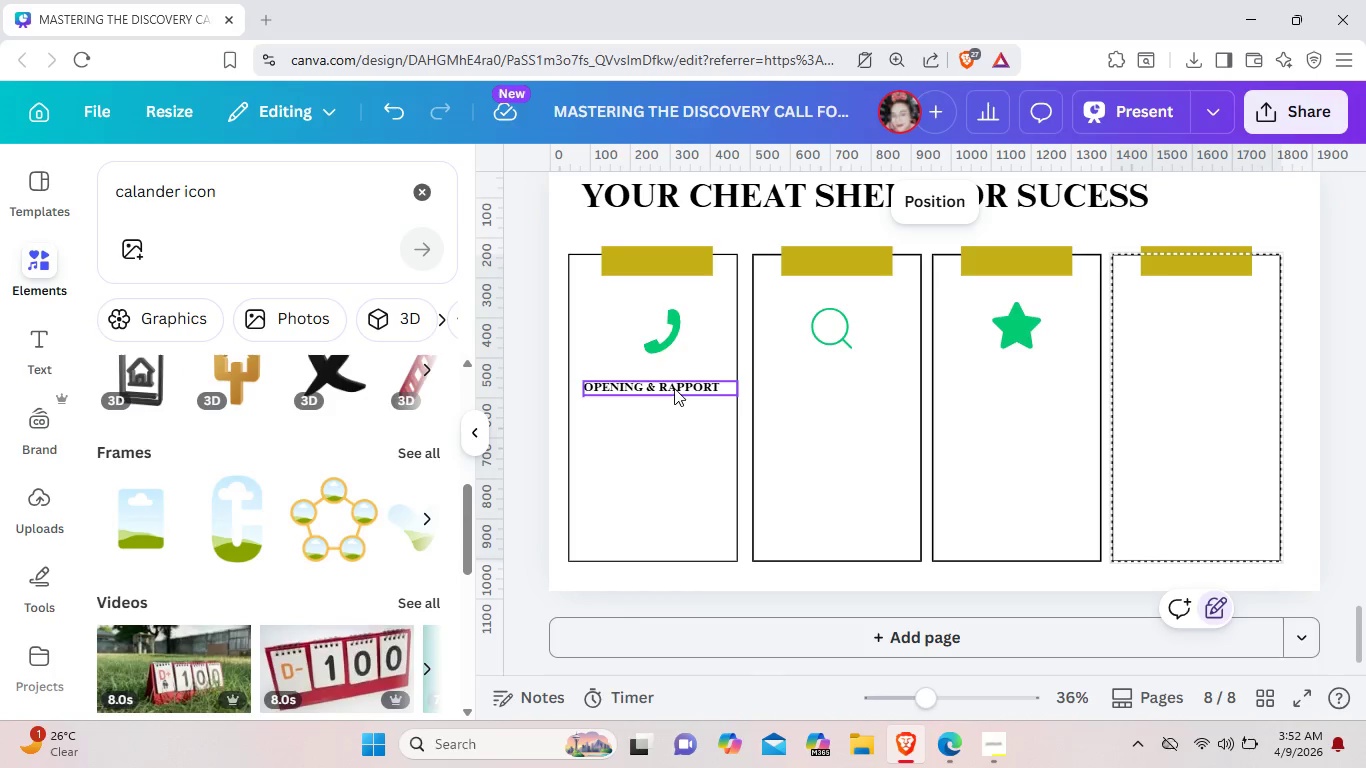 
wait(6.89)
 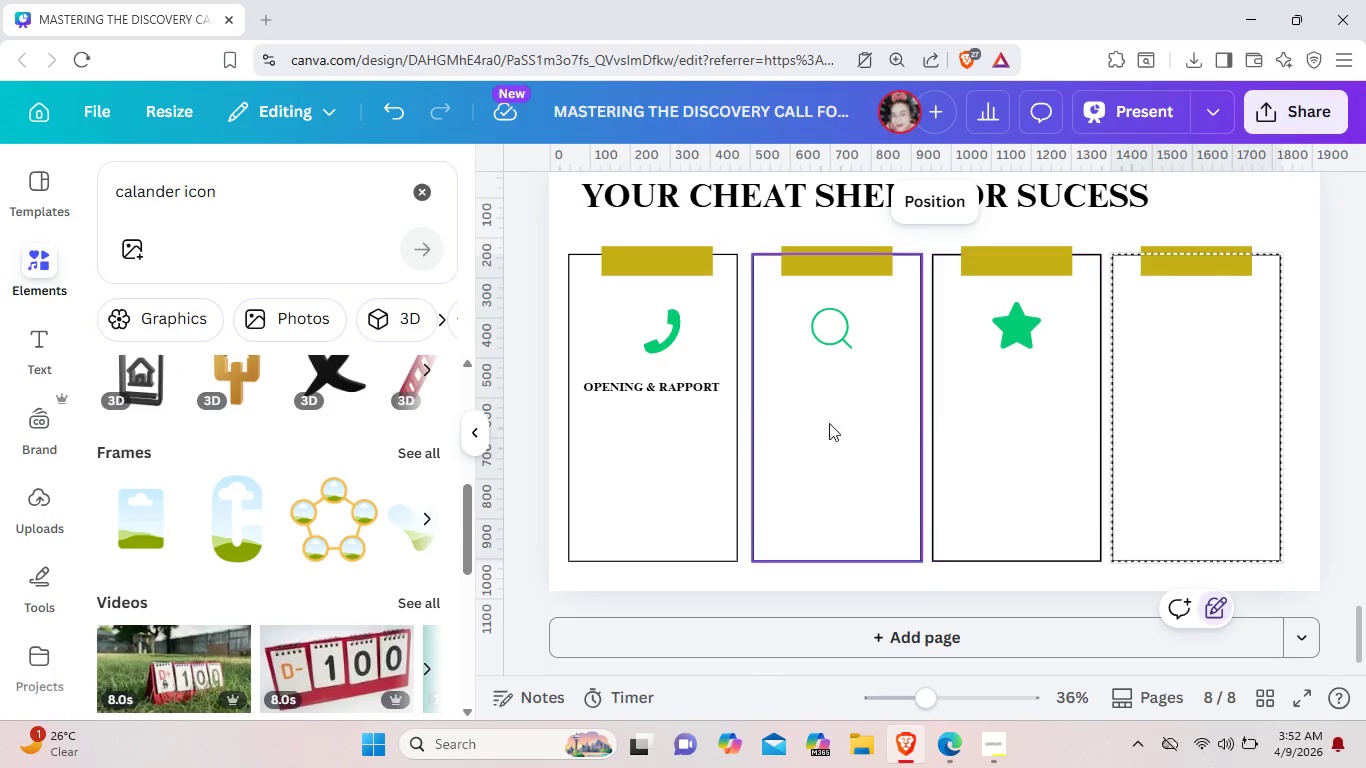 
key(Control+C)
 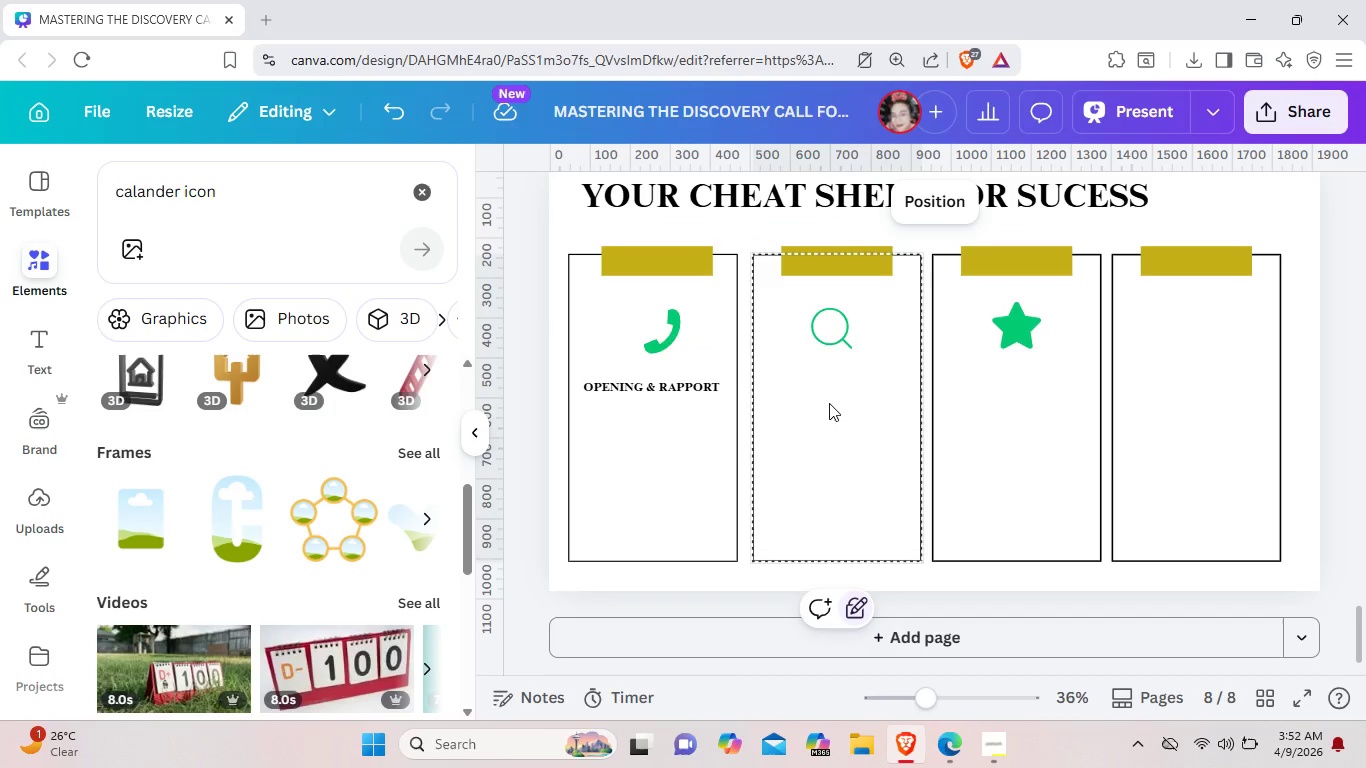 
key(Control+V)
 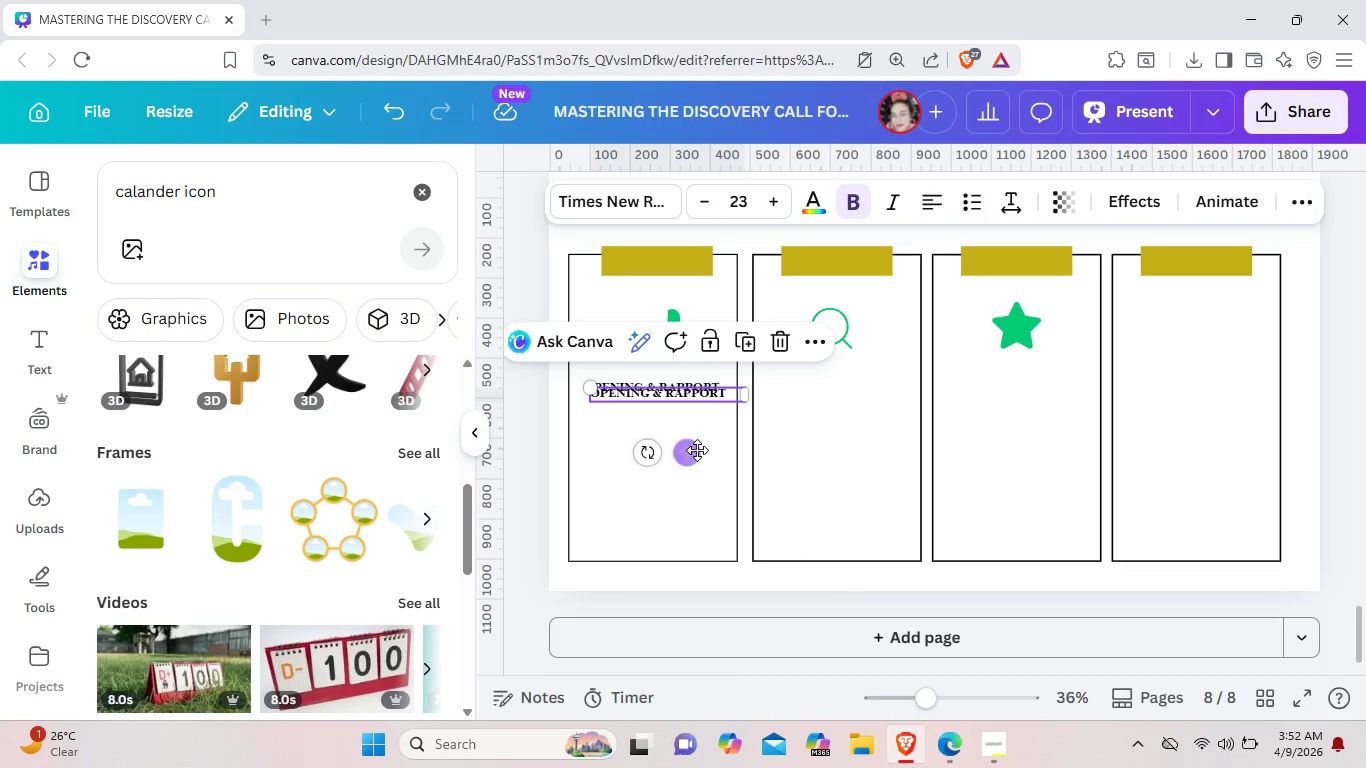 
left_click_drag(start_coordinate=[693, 452], to_coordinate=[866, 448])
 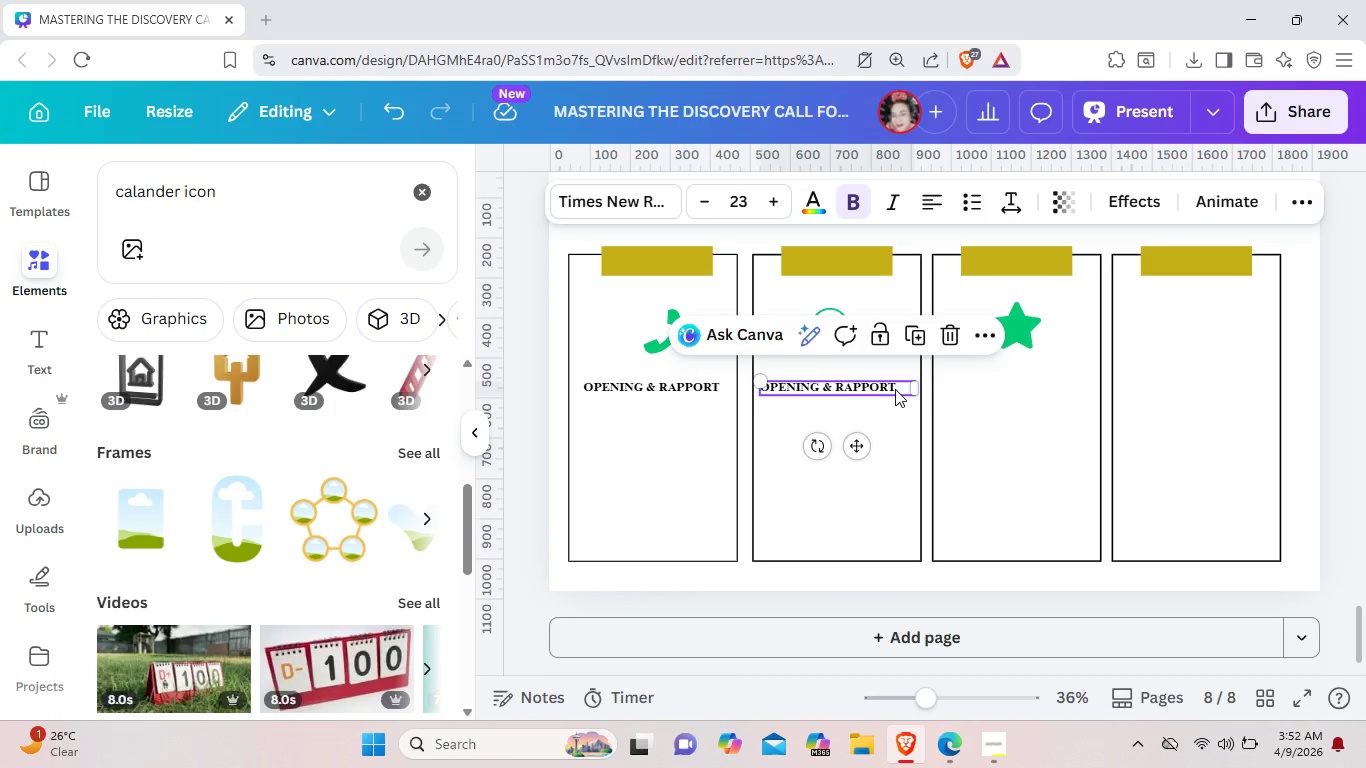 
left_click([895, 389])
 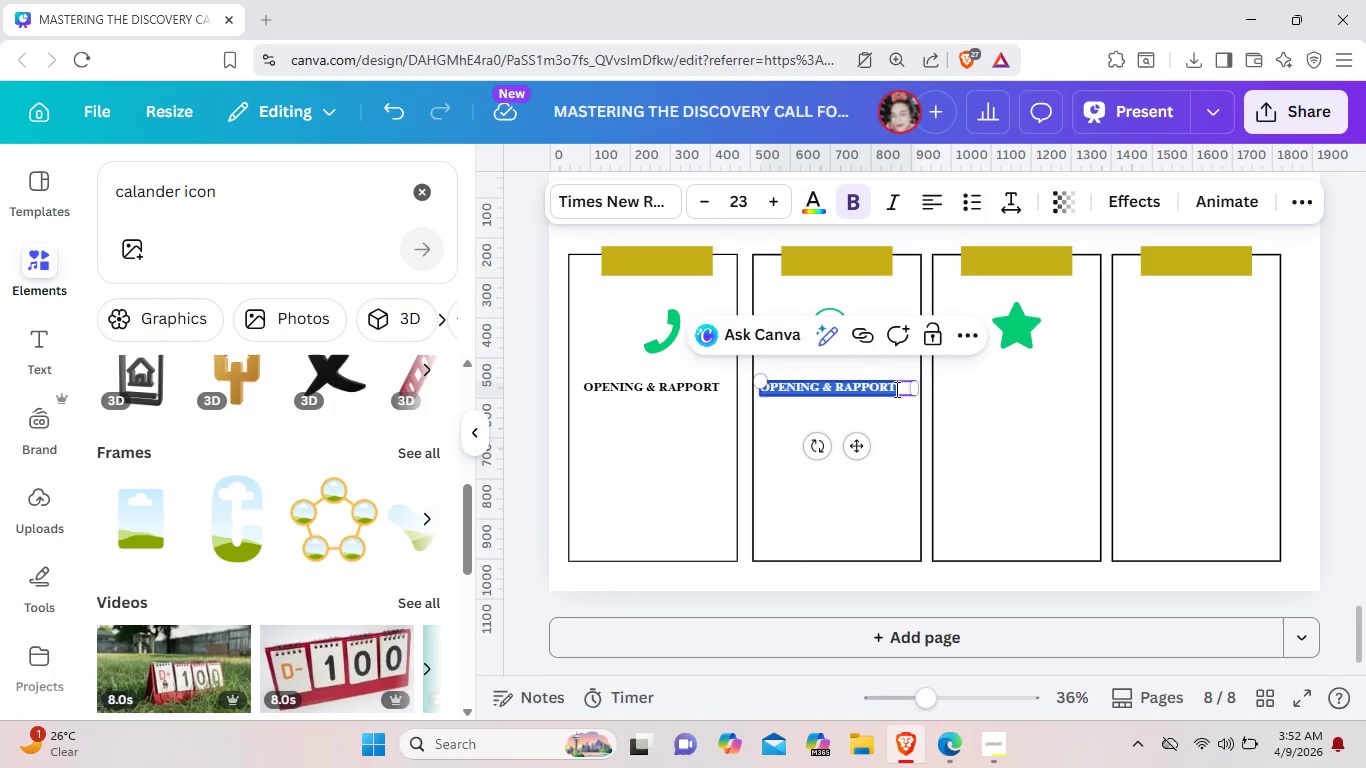 
key(Backspace)
type(PI)
key(Backspace)
type(AIN POINTS & VALUE)
 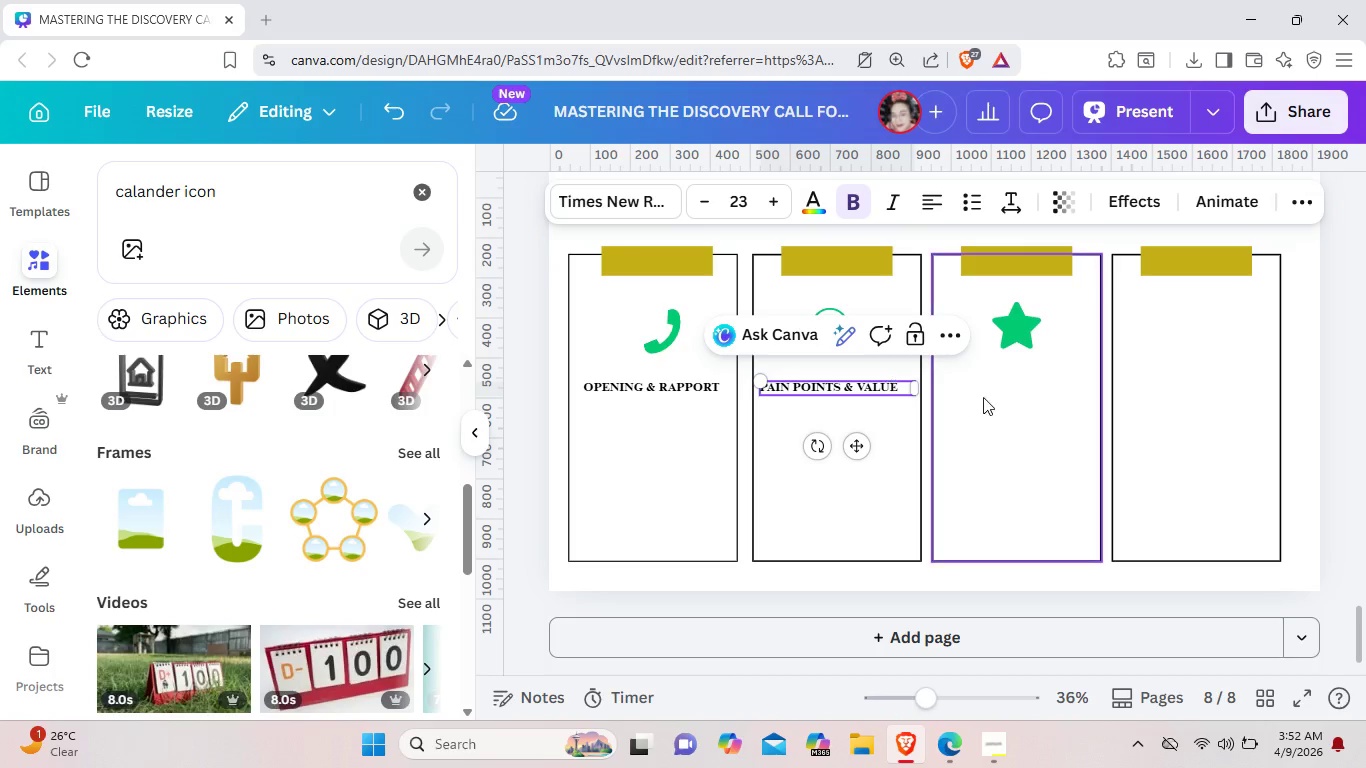 
left_click([1031, 398])
 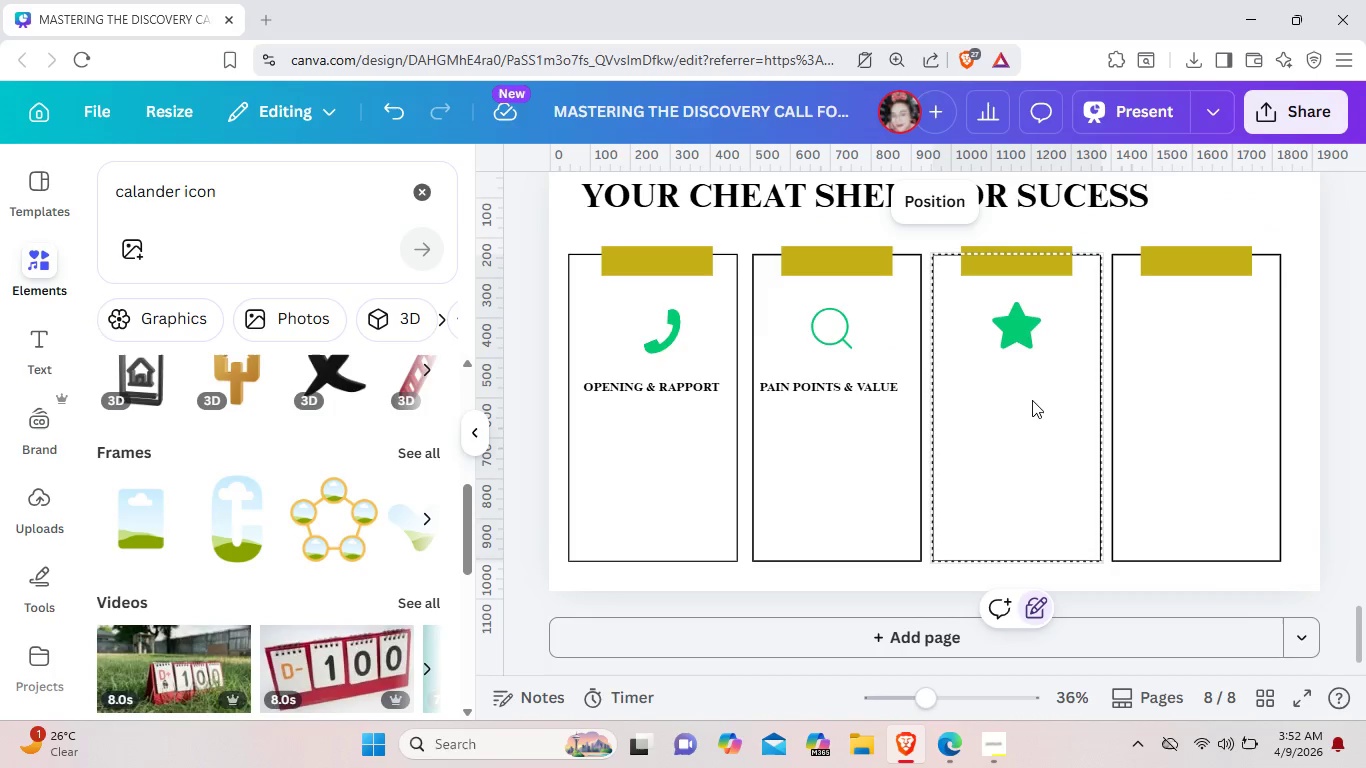 
wait(5.16)
 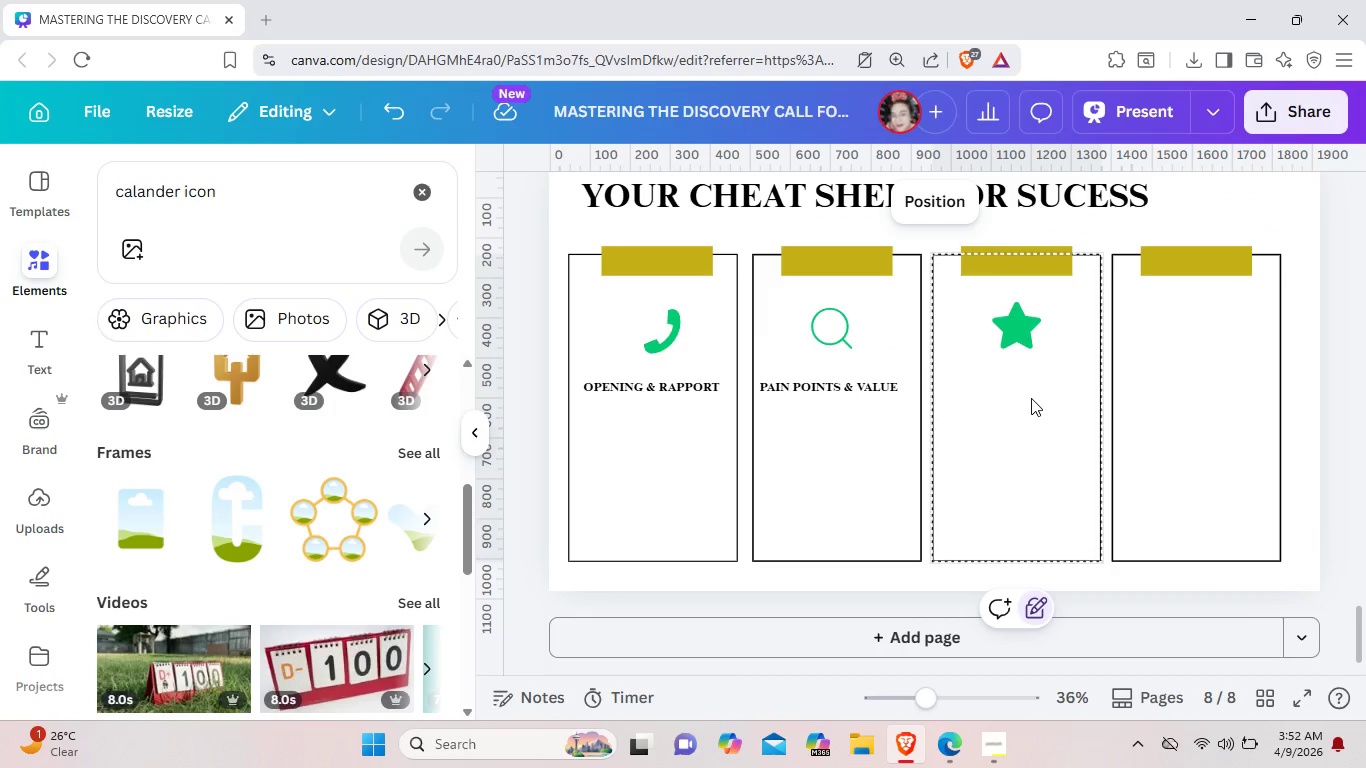 
left_click([1253, 415])
 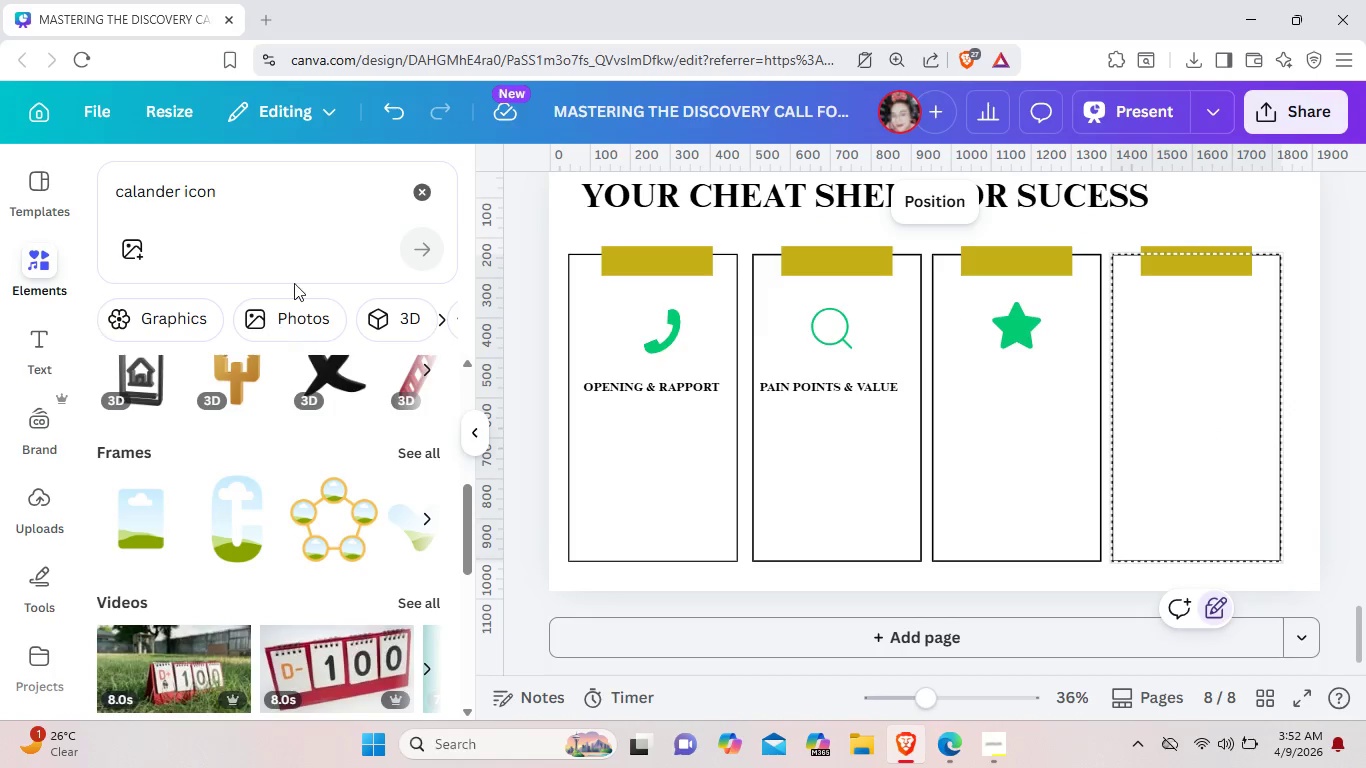 
left_click([428, 188])
 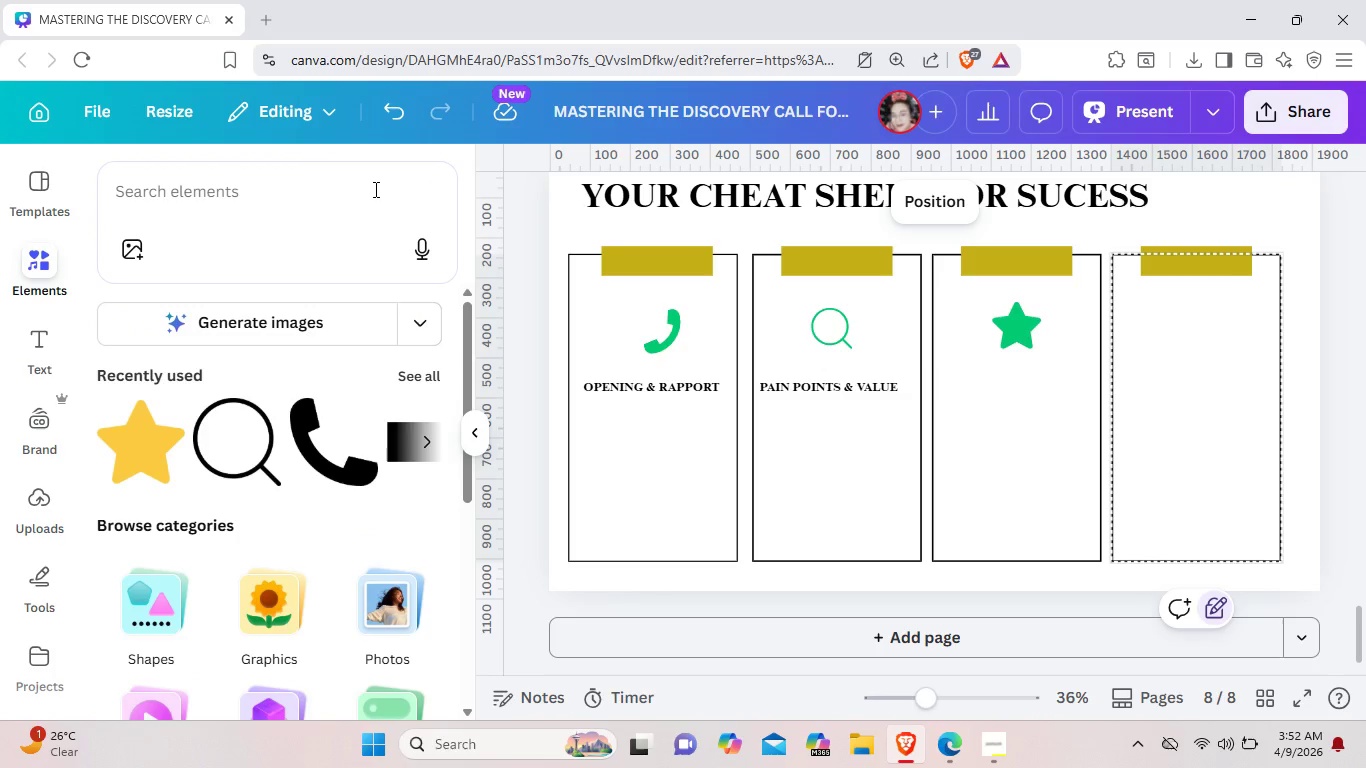 
left_click([374, 189])
 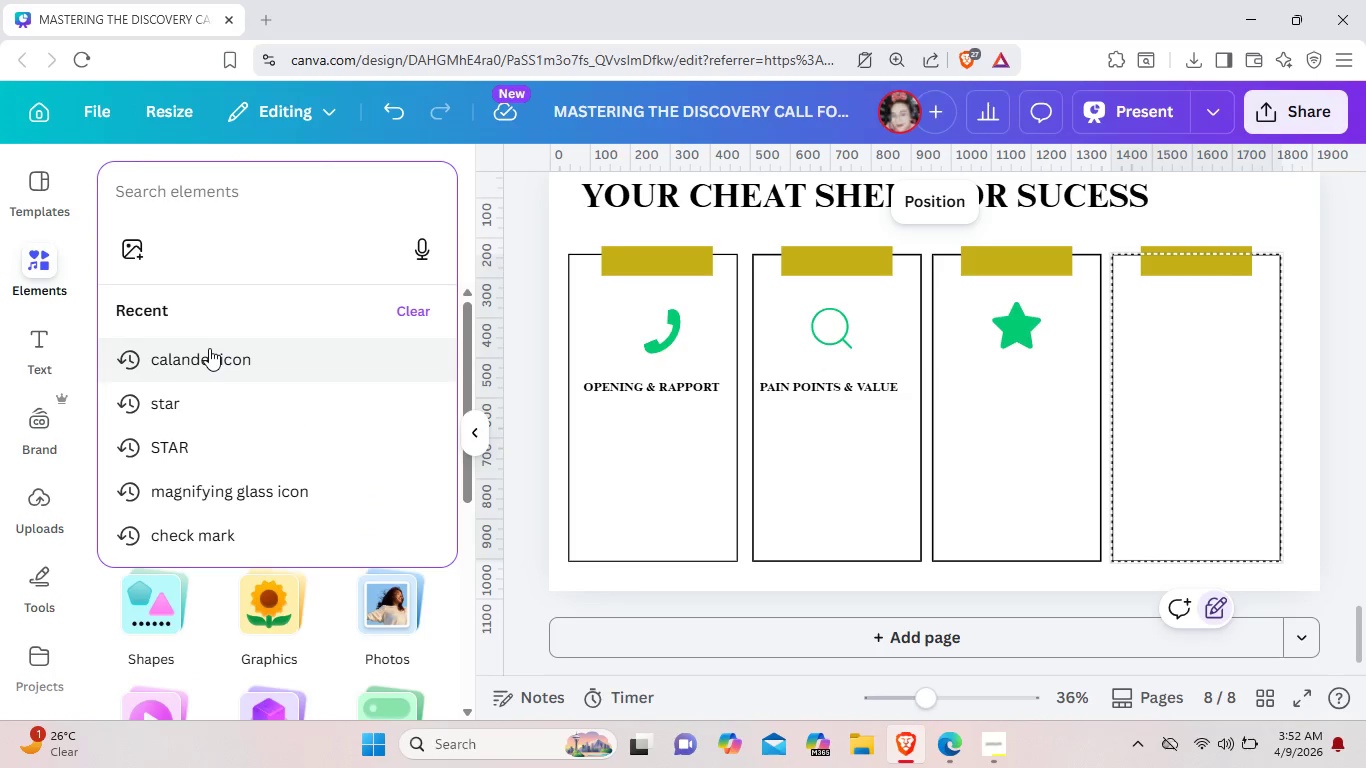 
left_click([209, 348])
 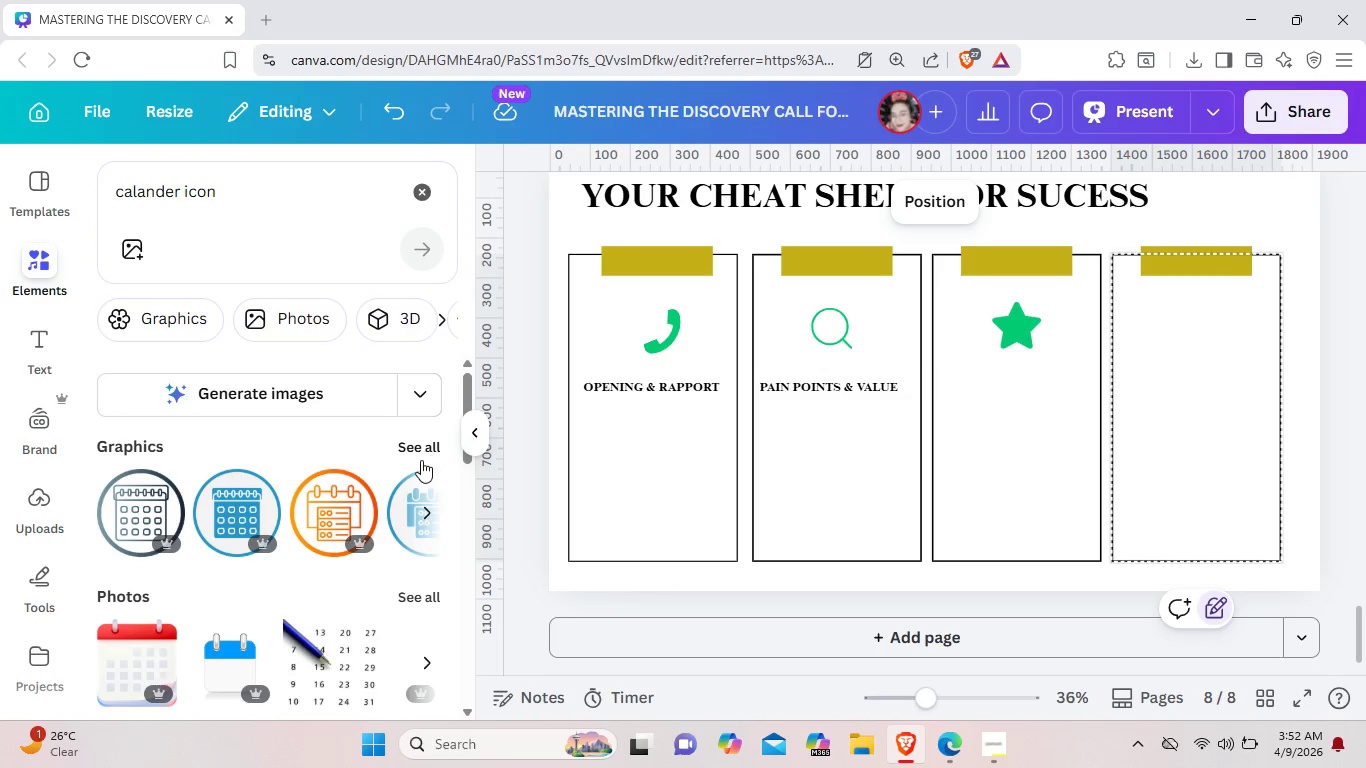 
left_click([420, 447])
 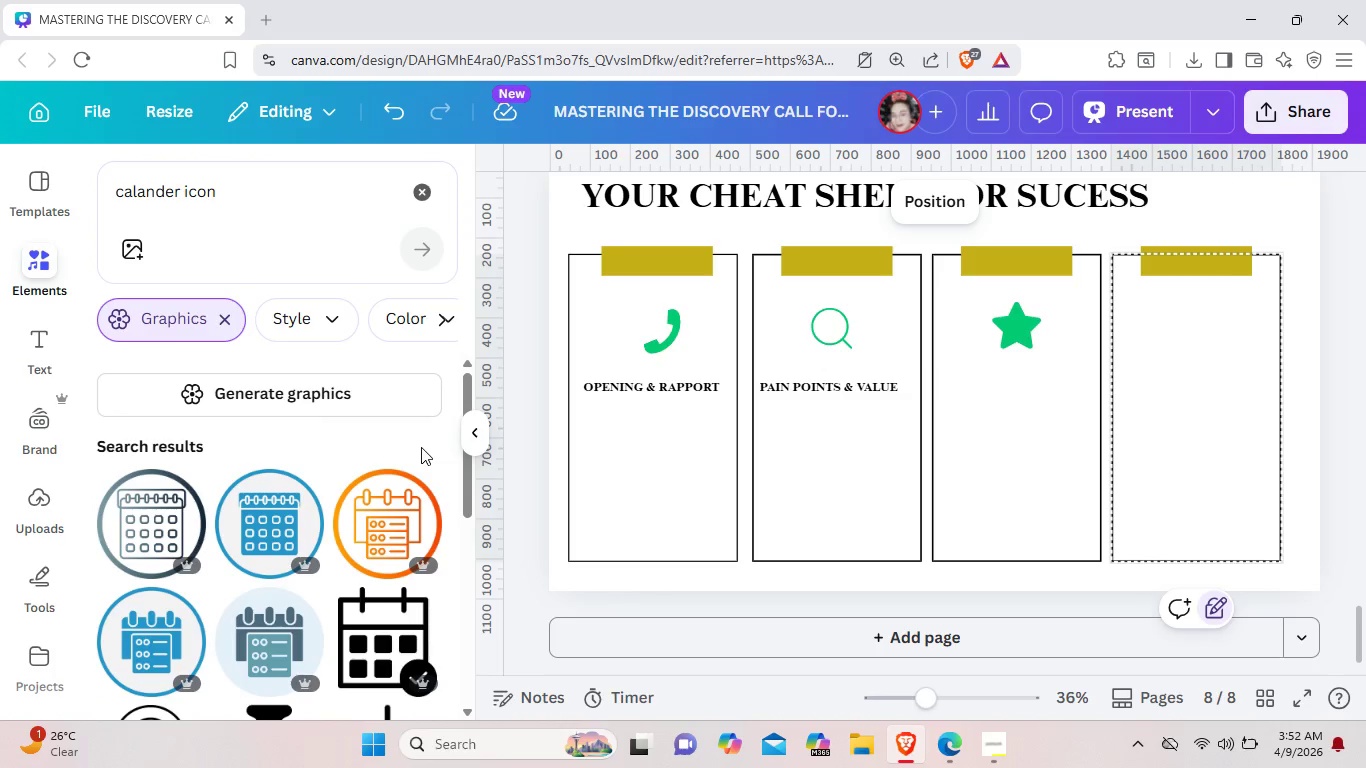 
scroll: coordinate [368, 464], scroll_direction: down, amount: 8.0
 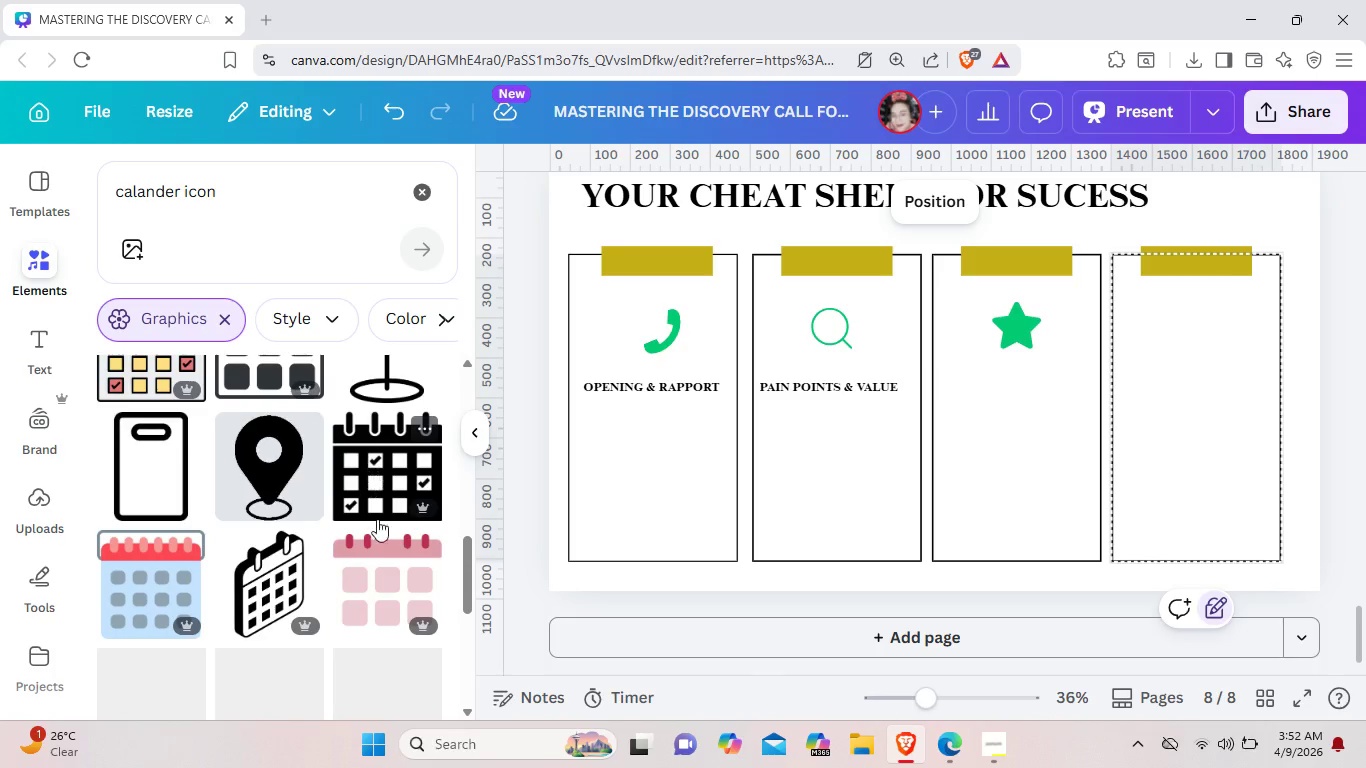 
scroll: coordinate [379, 522], scroll_direction: up, amount: 1.0
 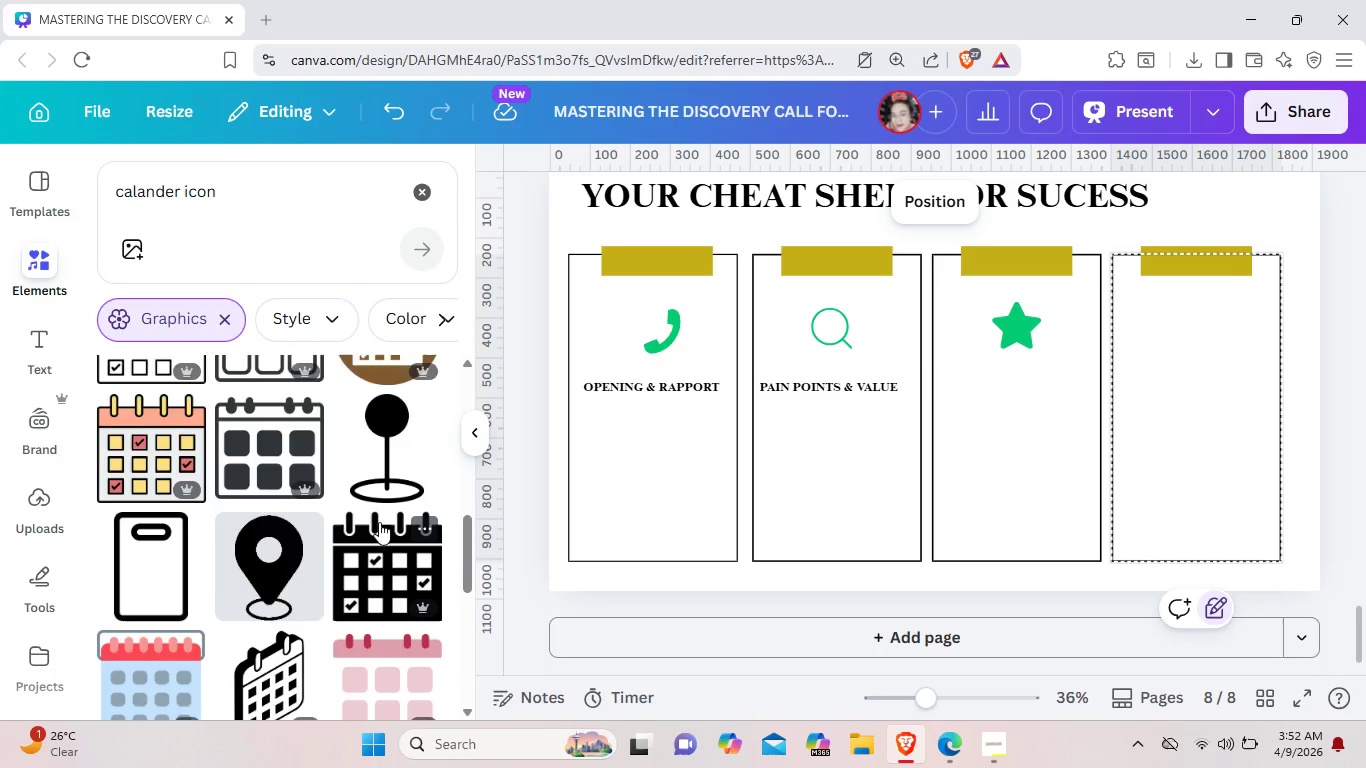 
scroll: coordinate [384, 525], scroll_direction: down, amount: 7.0
 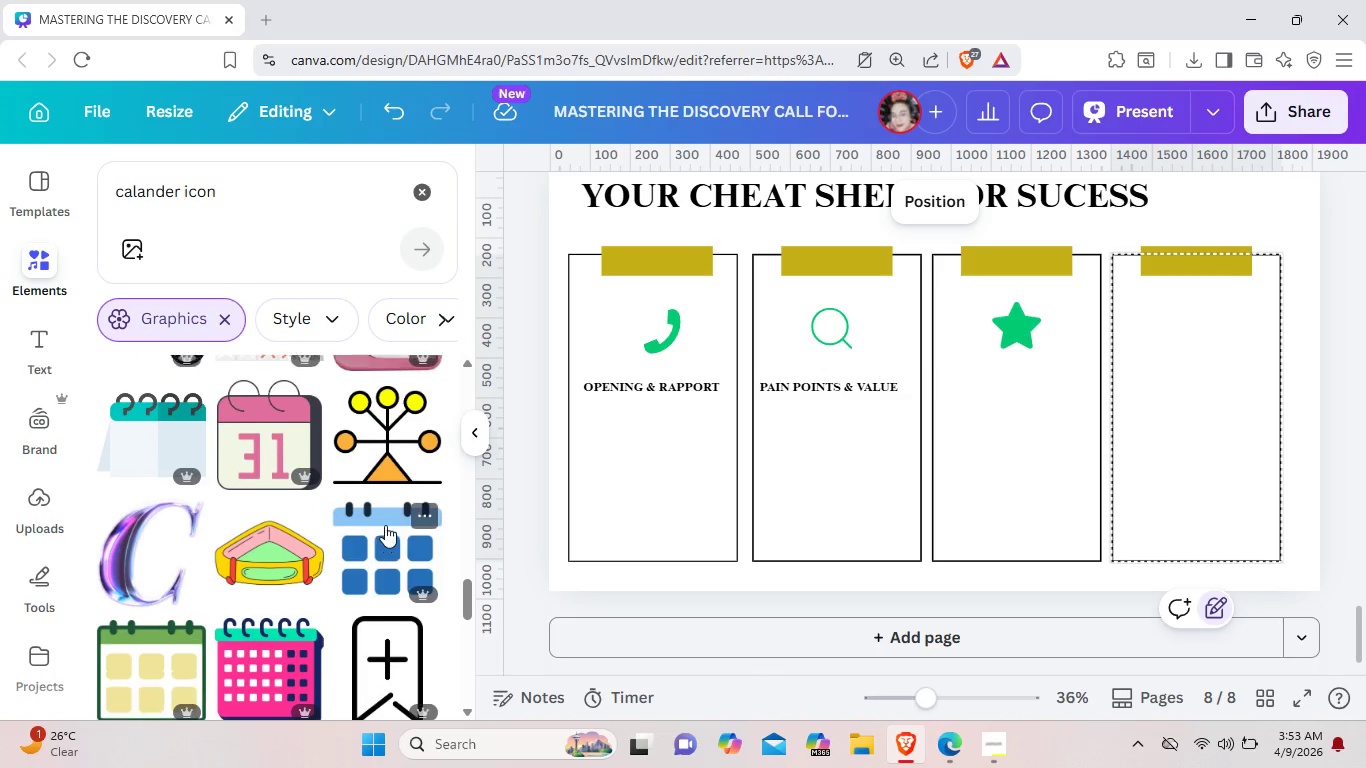 
scroll: coordinate [385, 523], scroll_direction: up, amount: 8.0
 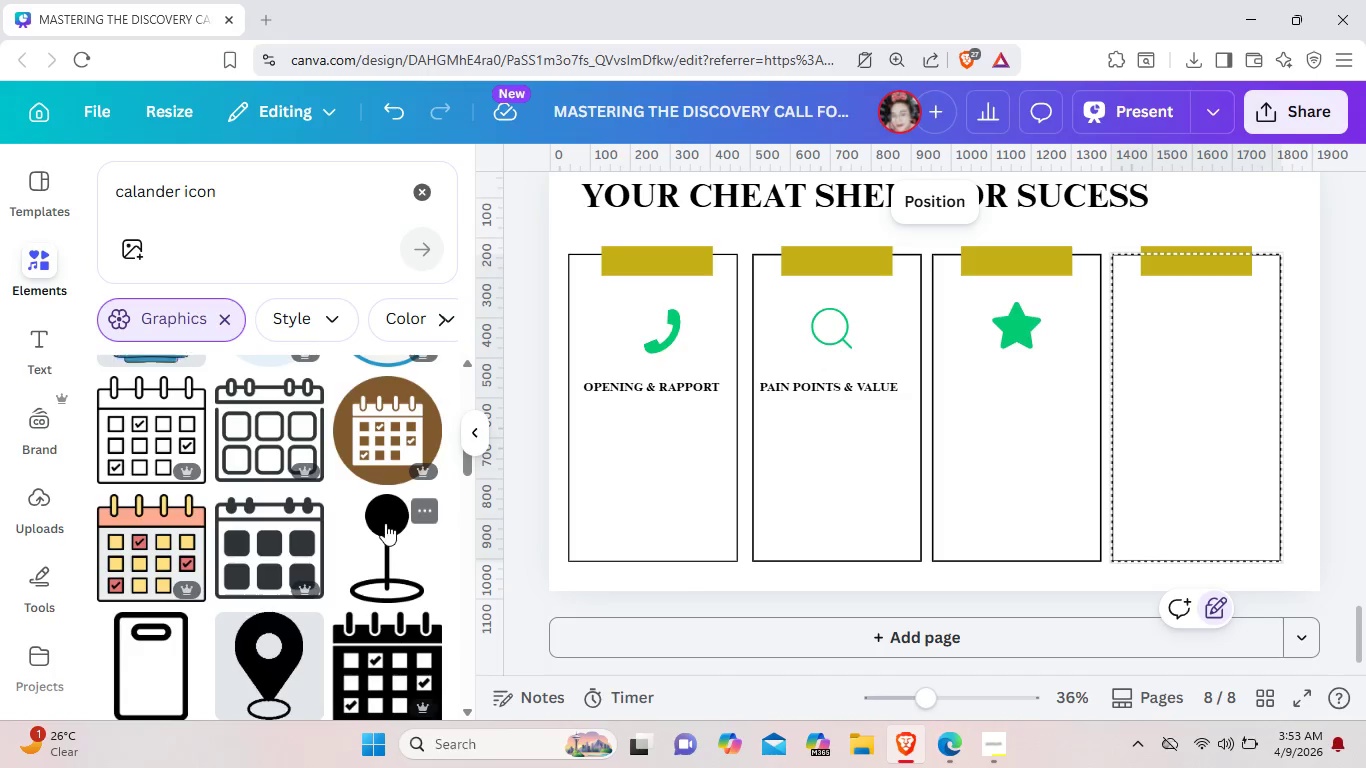 
scroll: coordinate [385, 523], scroll_direction: down, amount: 2.0
 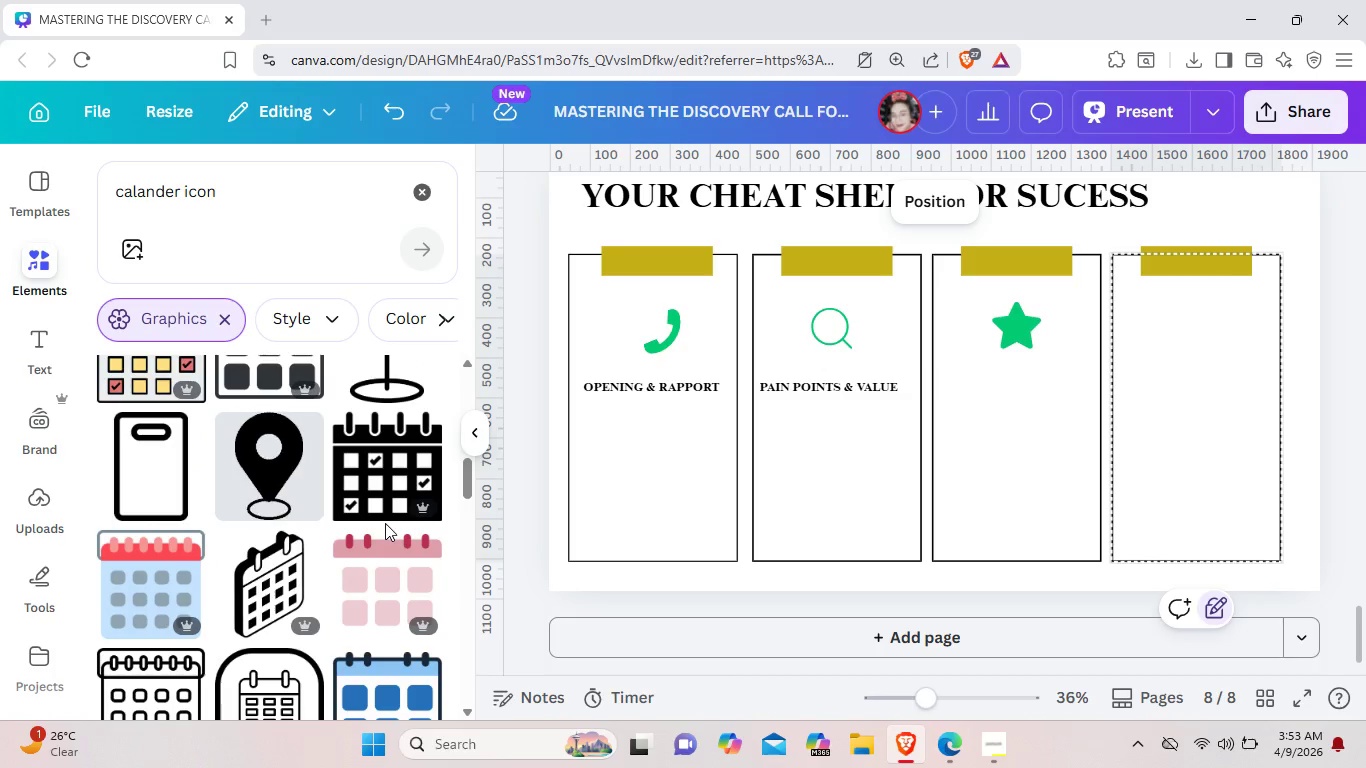 
scroll: coordinate [385, 523], scroll_direction: up, amount: 3.0
 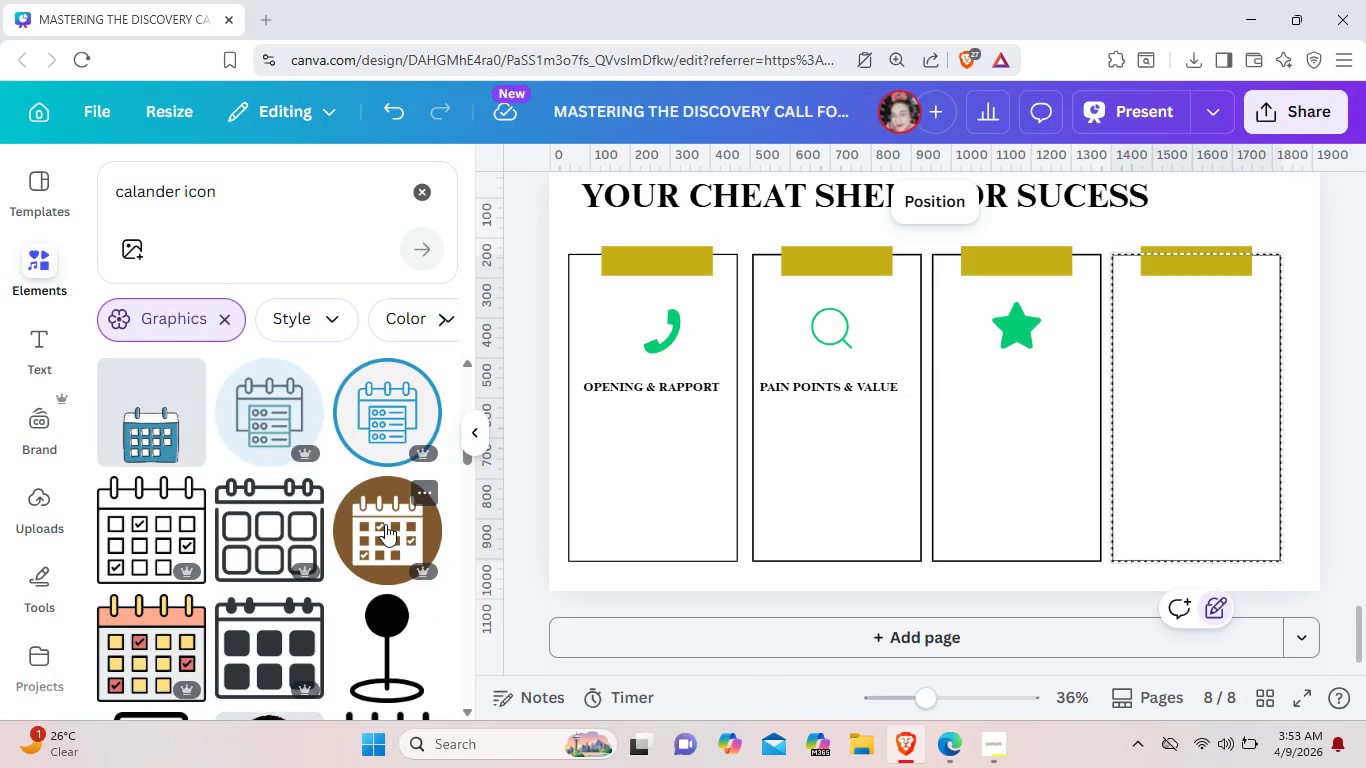 
scroll: coordinate [385, 526], scroll_direction: down, amount: 17.0
 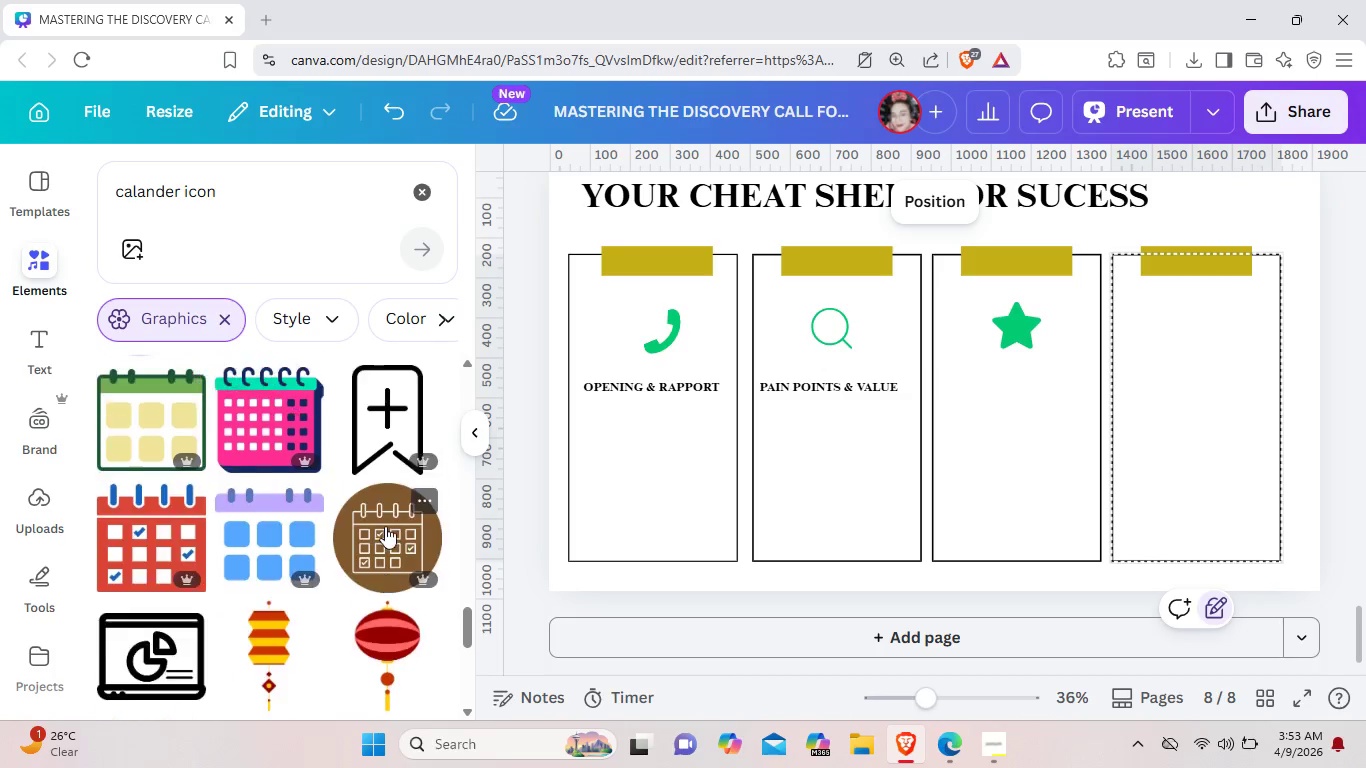 
scroll: coordinate [385, 526], scroll_direction: up, amount: 1.0
 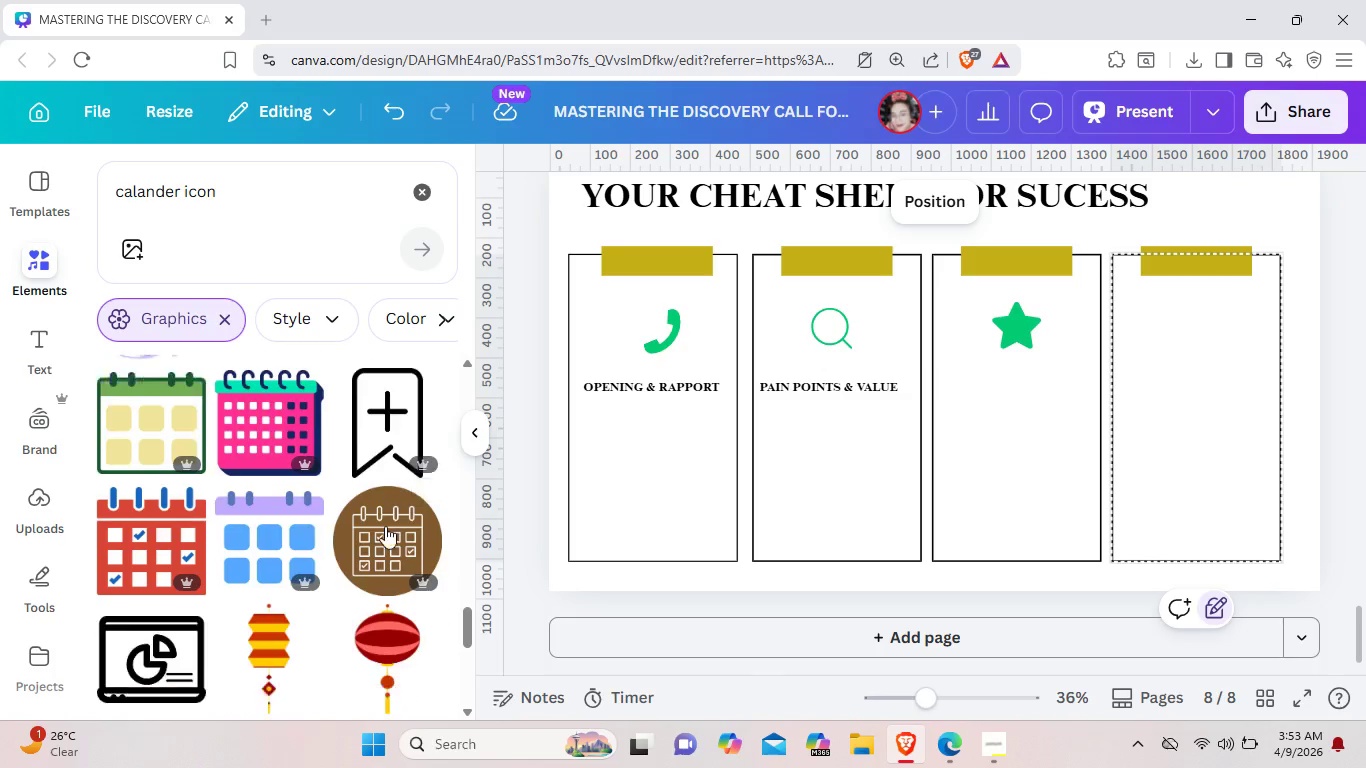 
scroll: coordinate [387, 525], scroll_direction: down, amount: 12.0
 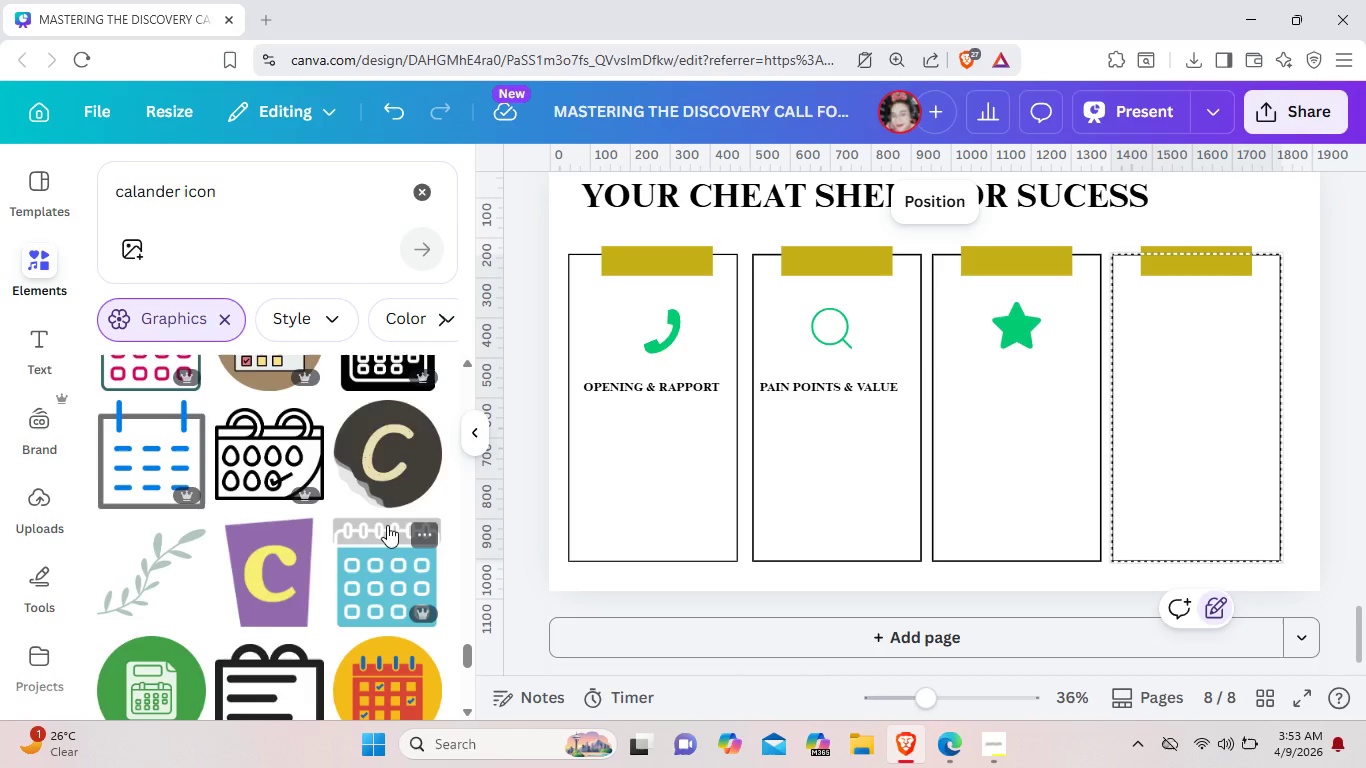 
scroll: coordinate [387, 525], scroll_direction: up, amount: 2.0
 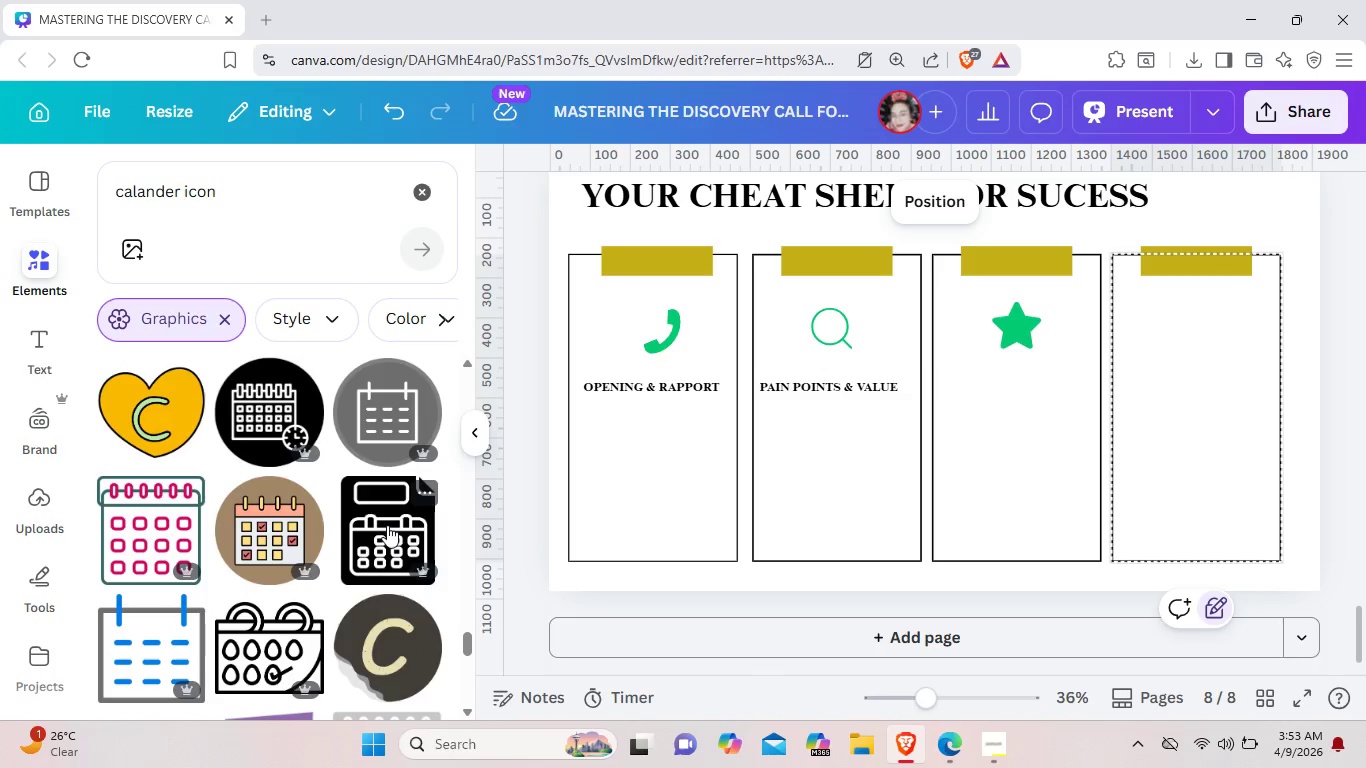 
scroll: coordinate [388, 525], scroll_direction: down, amount: 2.0
 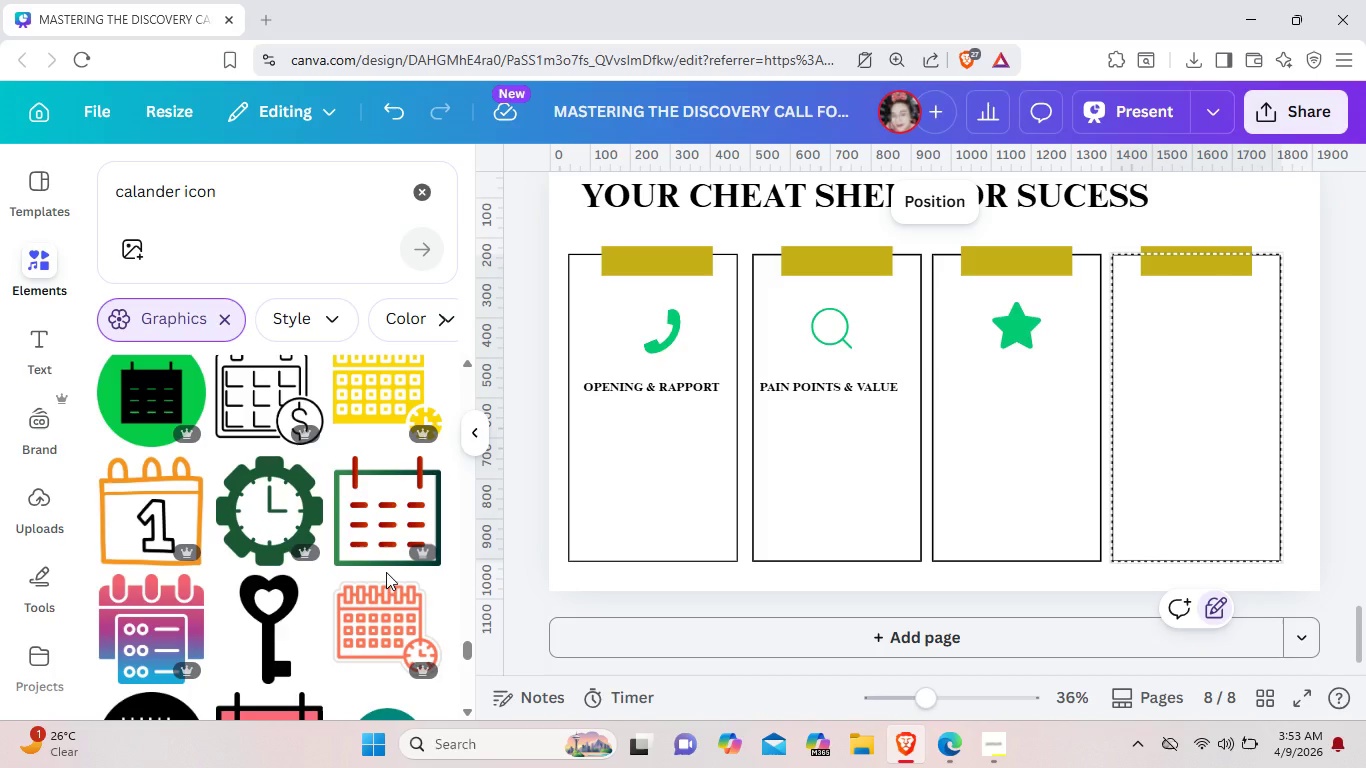 
wait(11.45)
 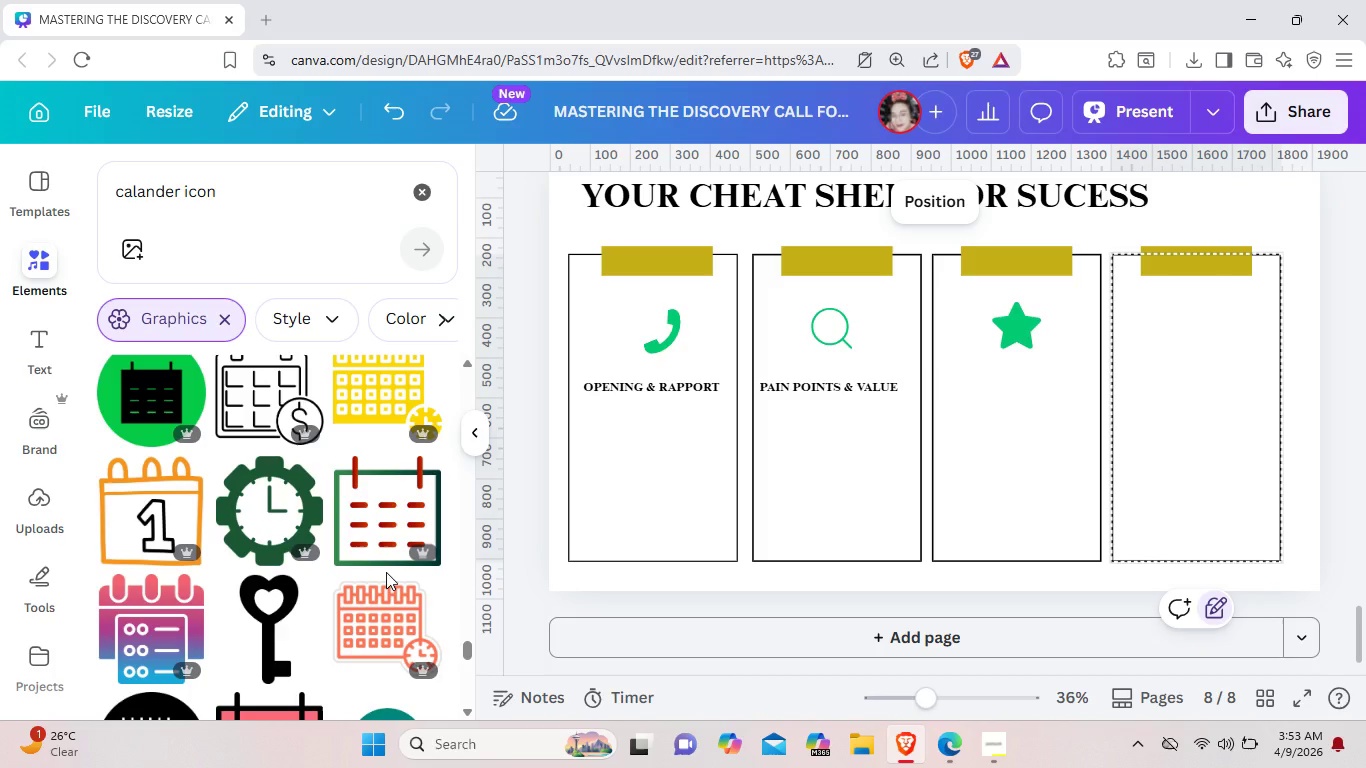 
left_click([985, 744])
 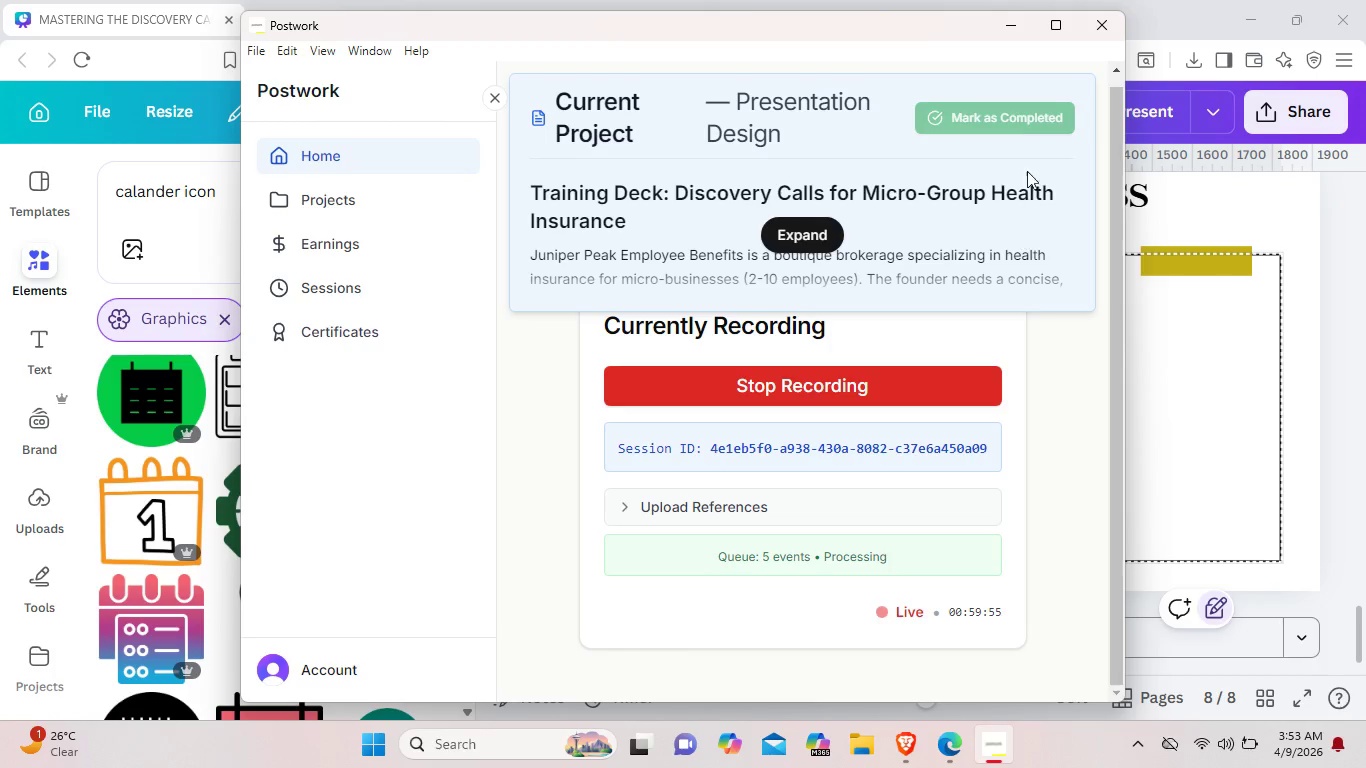 
left_click([1009, 27])
 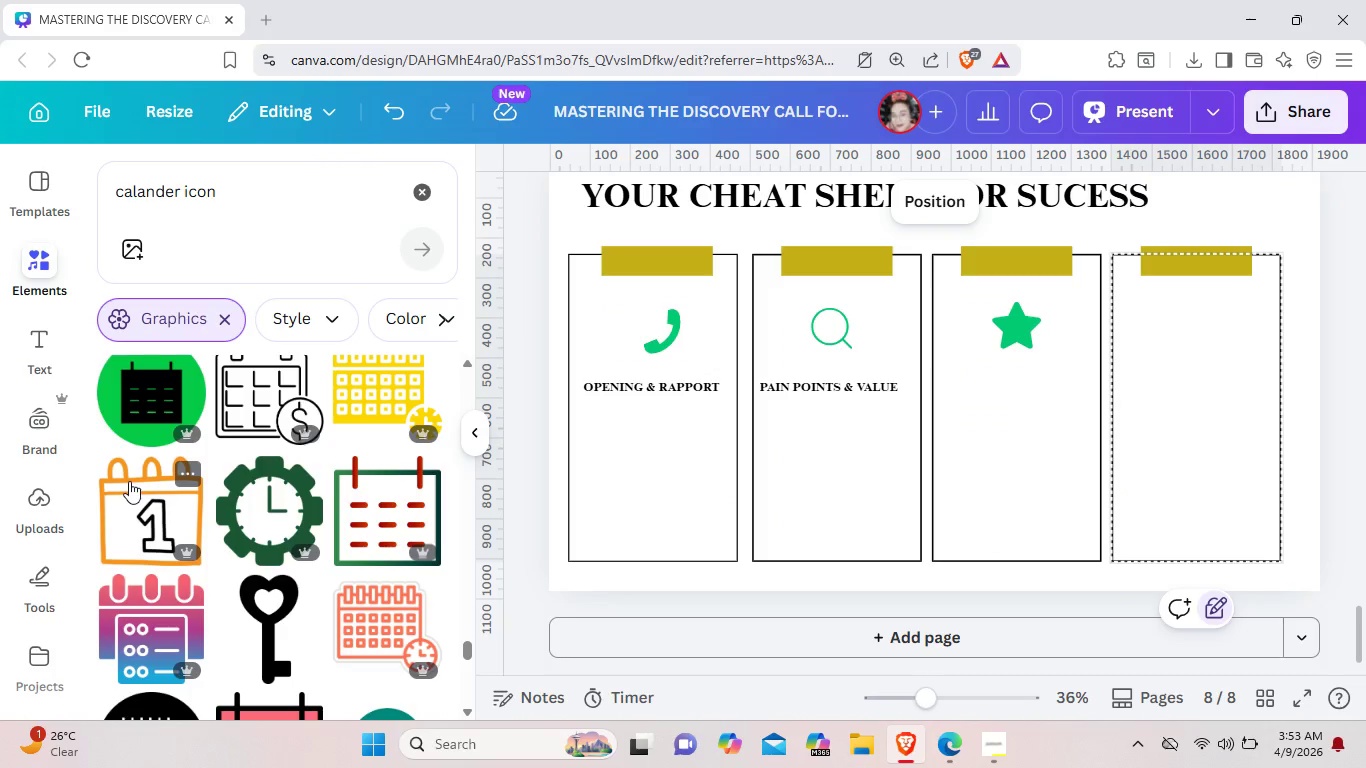 
scroll: coordinate [127, 489], scroll_direction: down, amount: 7.0
 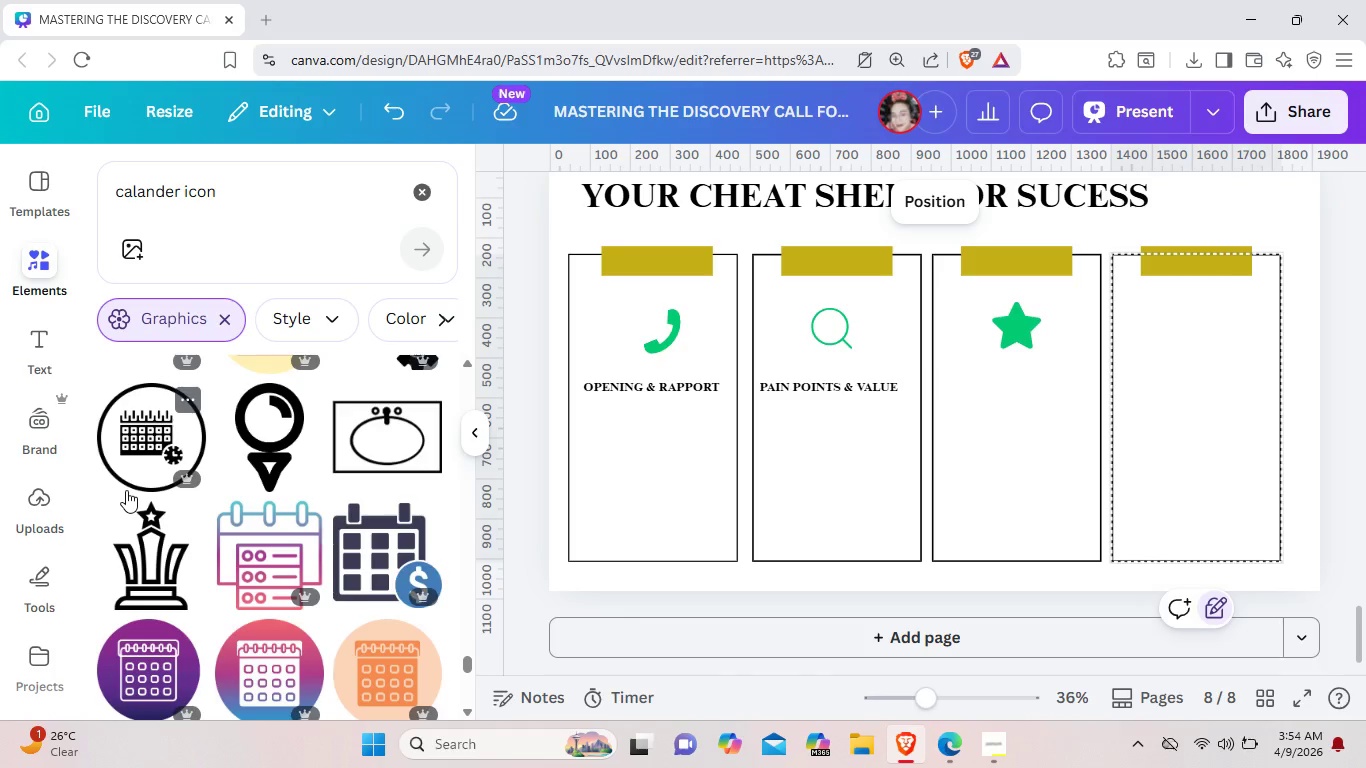 
scroll: coordinate [126, 490], scroll_direction: up, amount: 2.0
 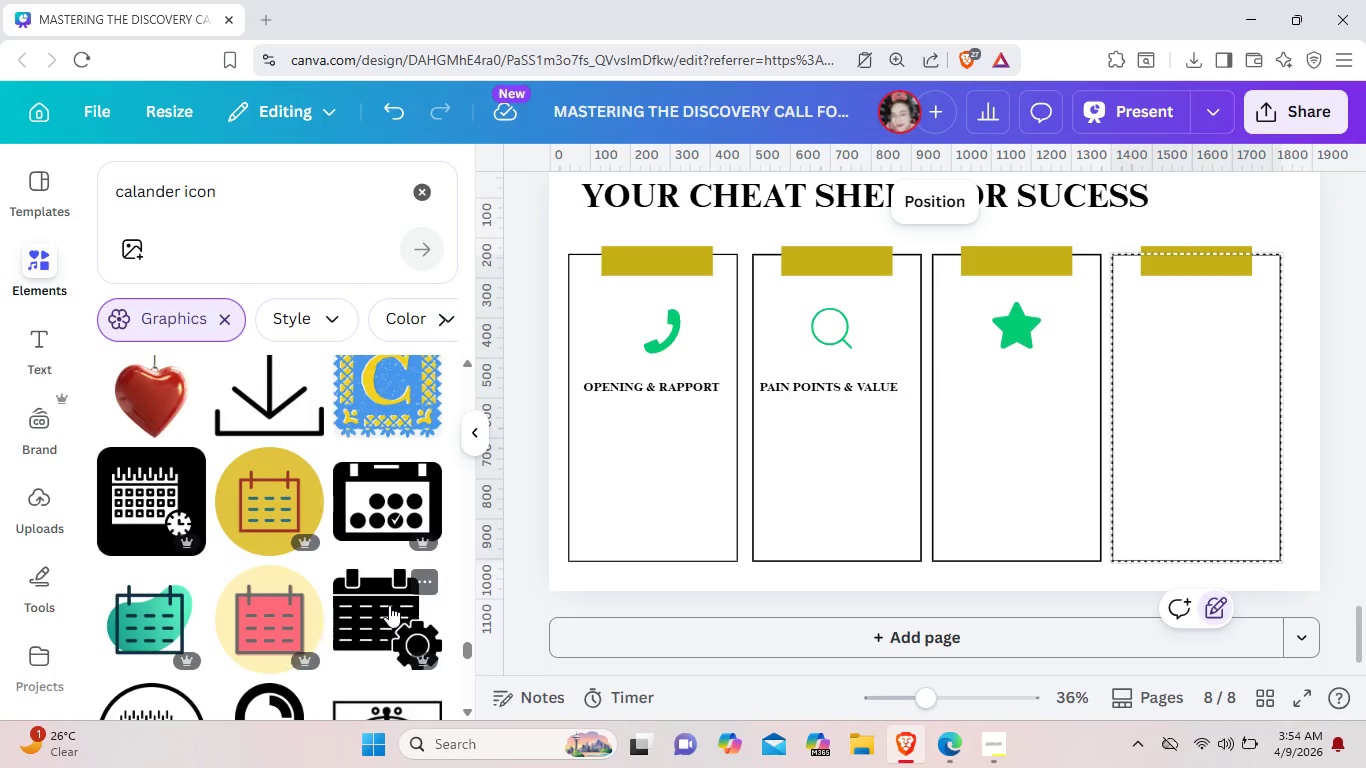 
wait(8.33)
 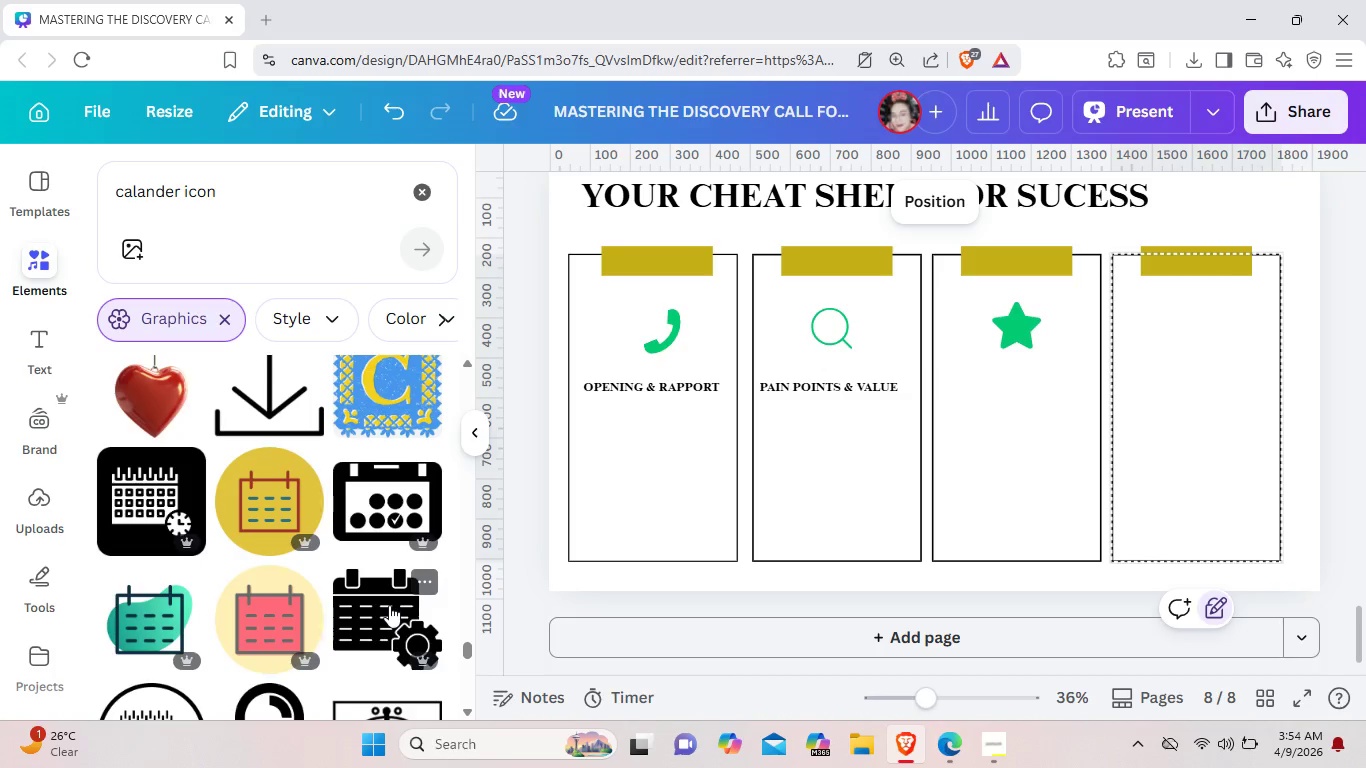 
left_click([389, 605])
 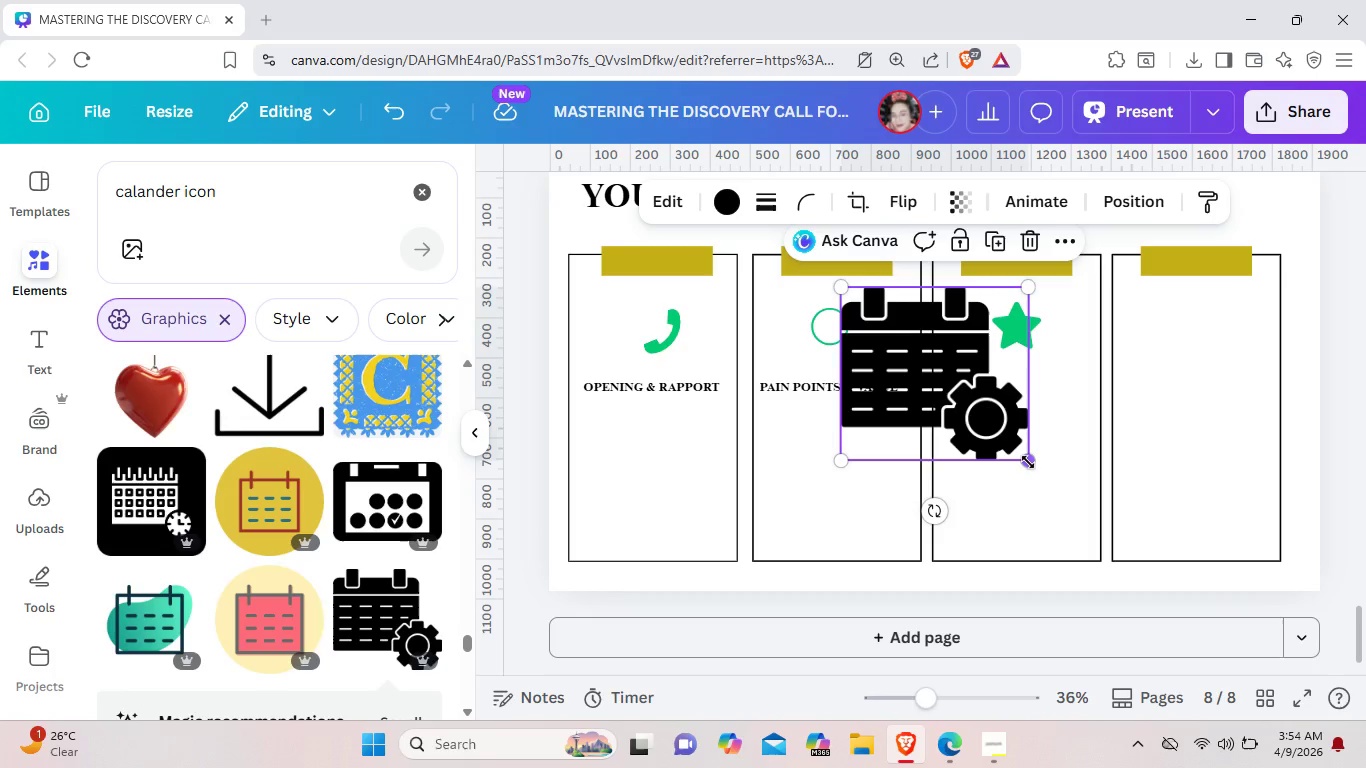 
left_click_drag(start_coordinate=[1028, 462], to_coordinate=[934, 355])
 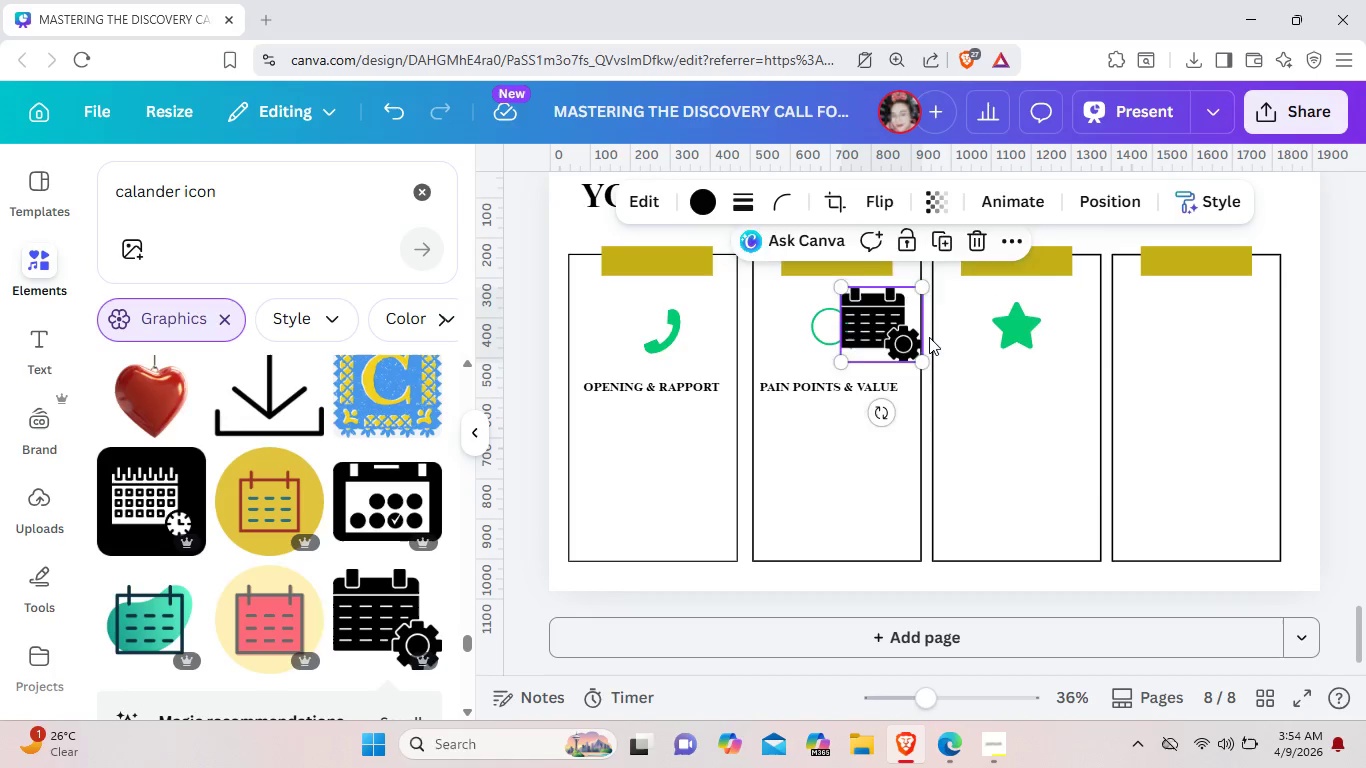 
left_click_drag(start_coordinate=[881, 337], to_coordinate=[1201, 350])
 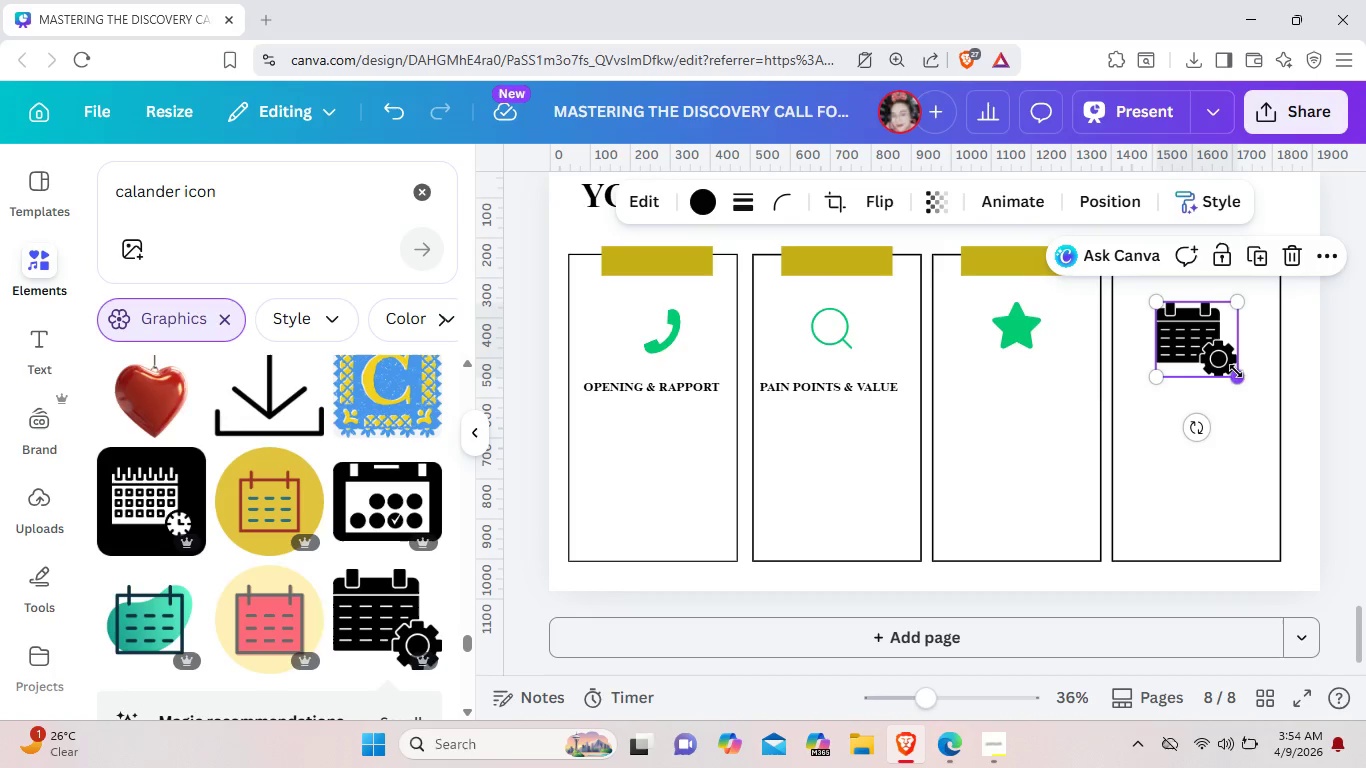 
left_click_drag(start_coordinate=[1236, 371], to_coordinate=[1212, 335])
 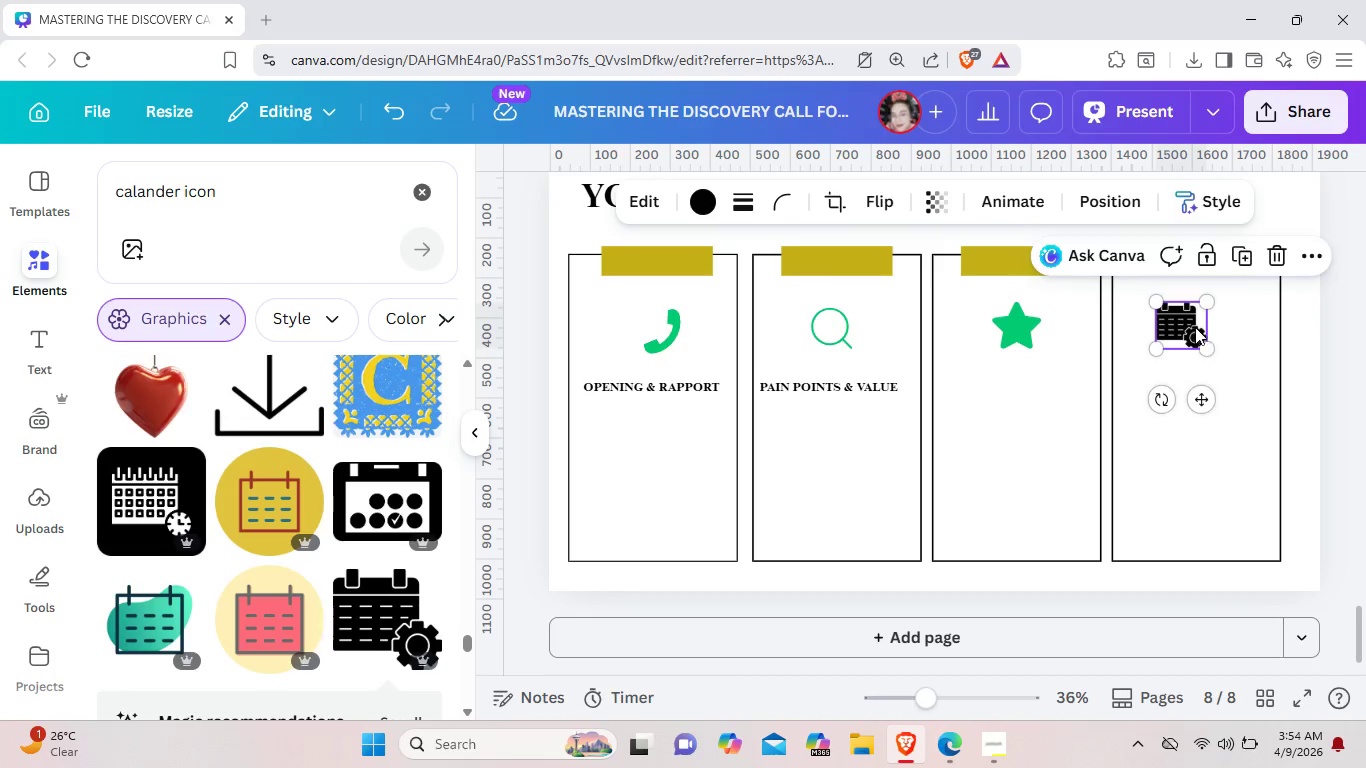 
left_click_drag(start_coordinate=[1188, 326], to_coordinate=[1196, 327])
 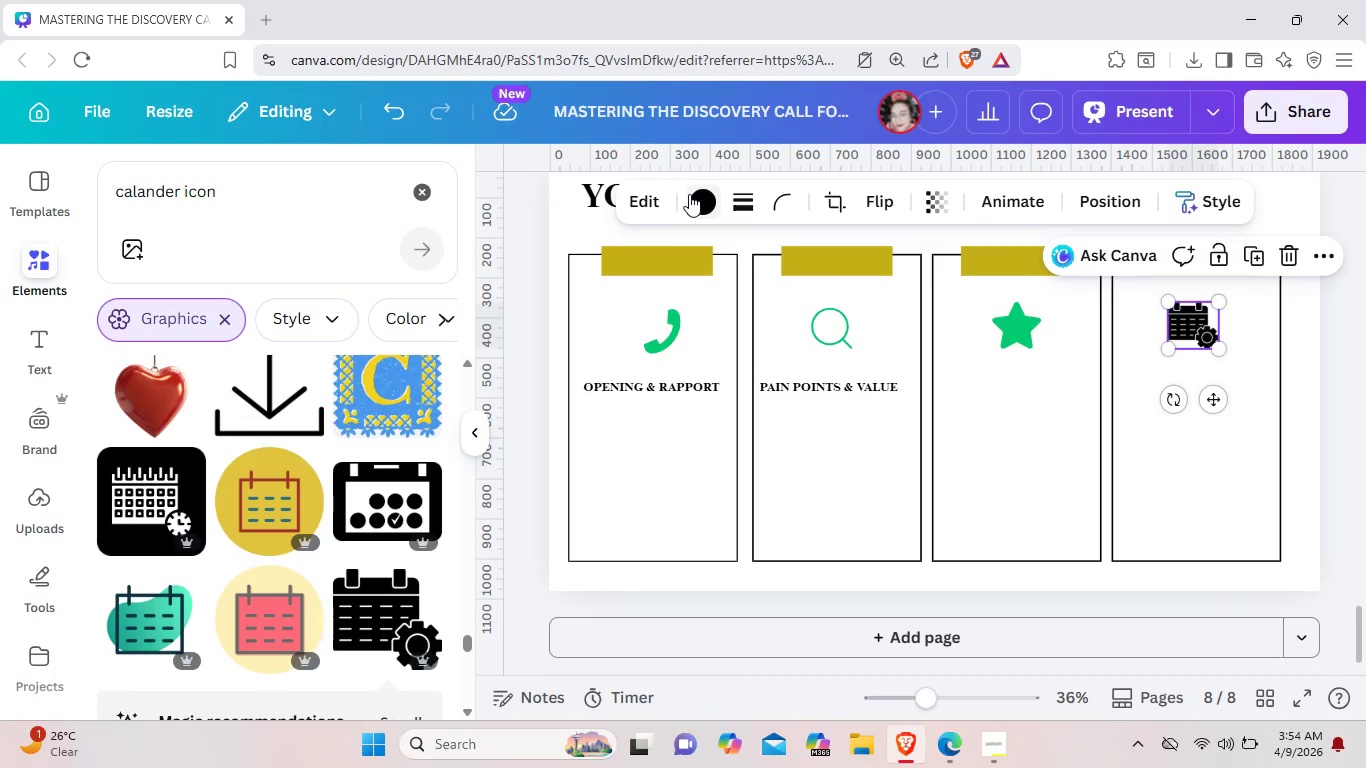 
left_click([697, 200])
 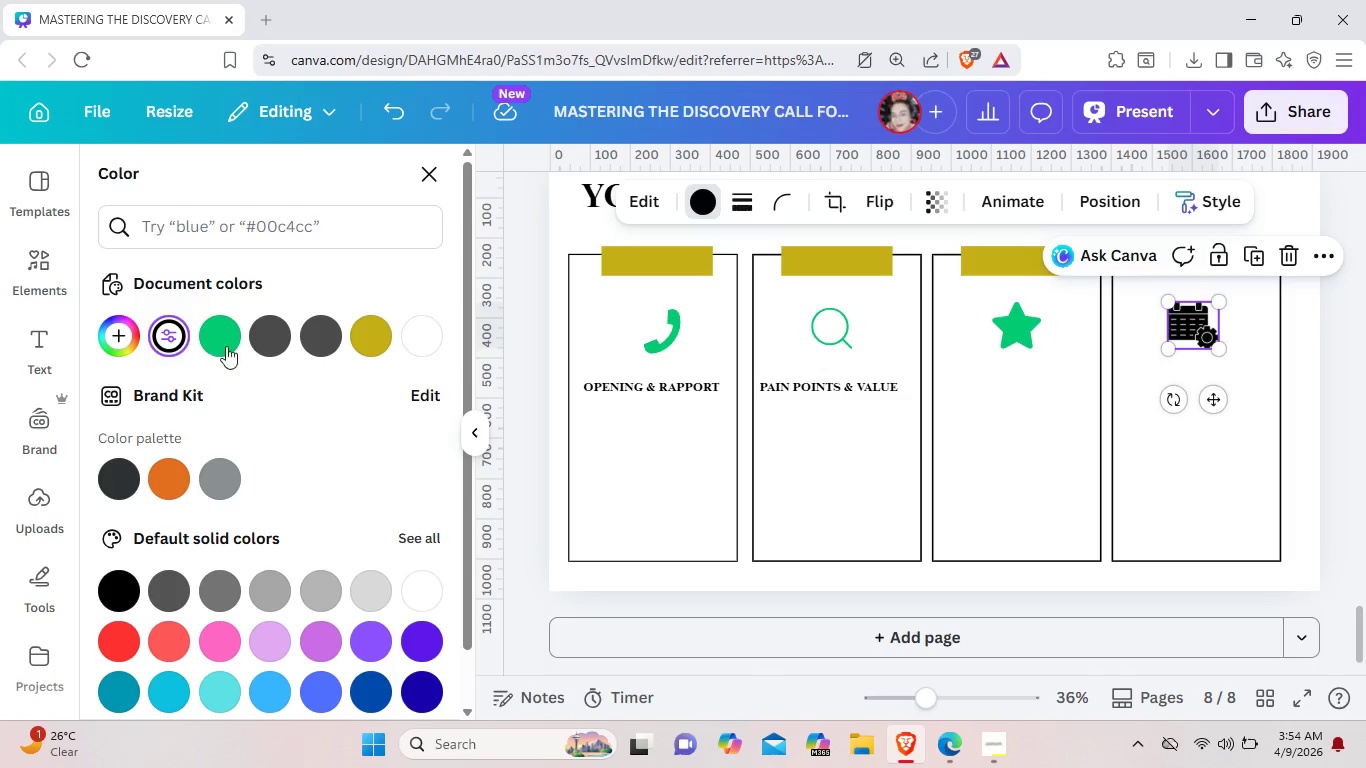 
left_click([232, 345])
 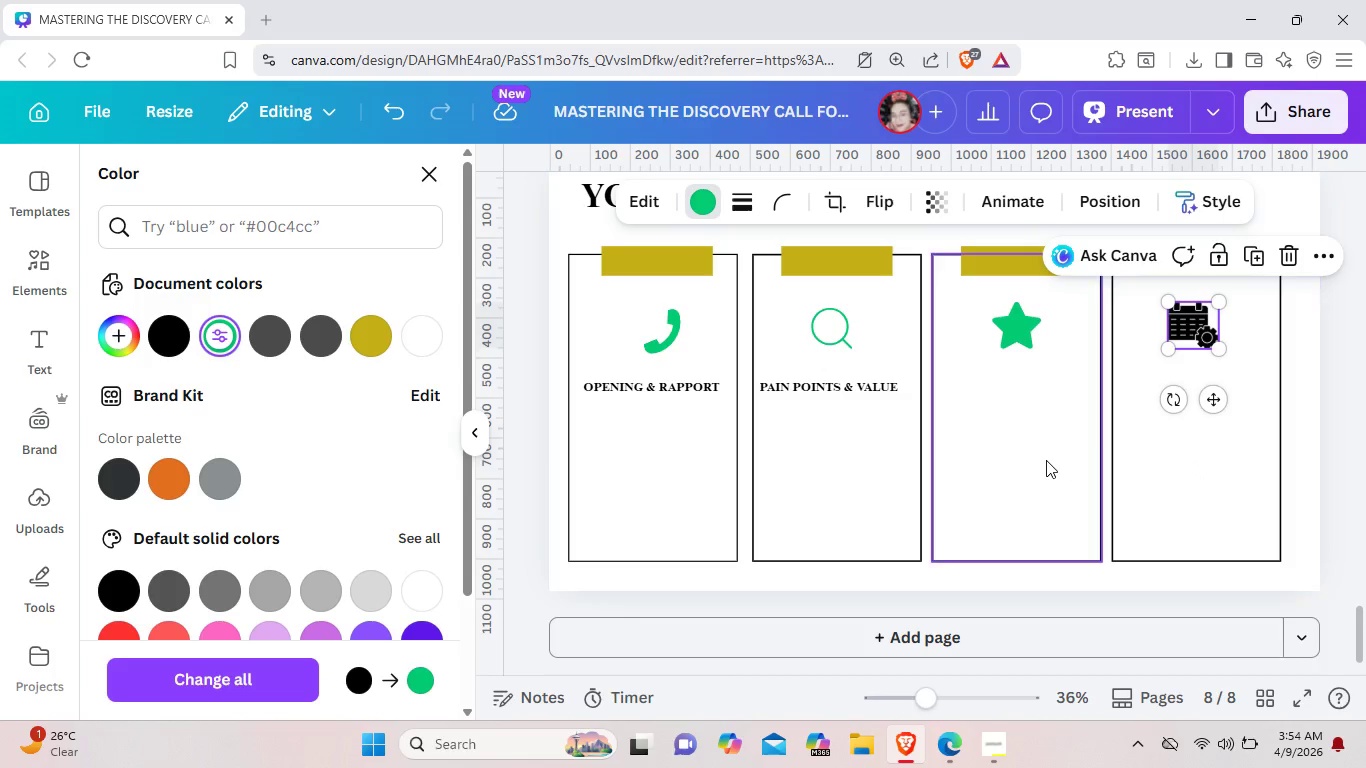 
left_click([1025, 460])
 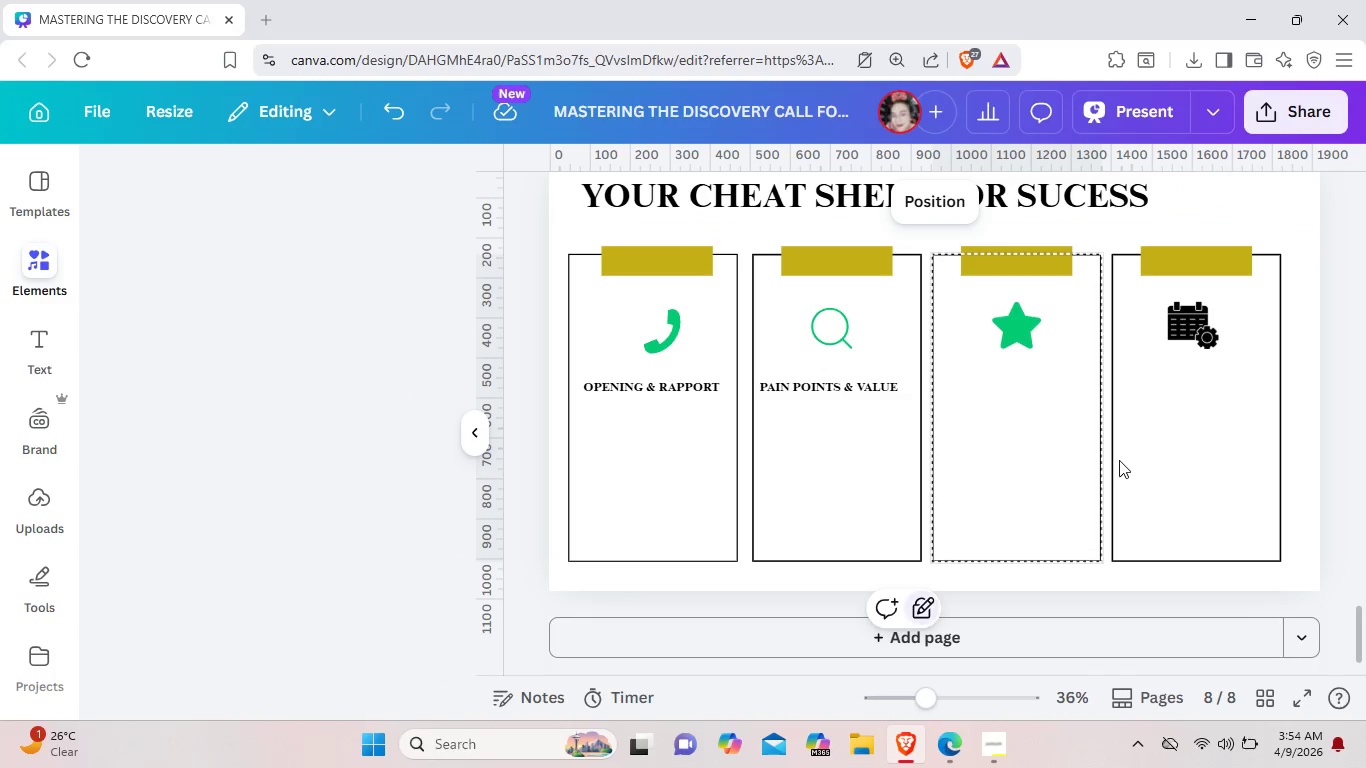 
left_click([1119, 460])
 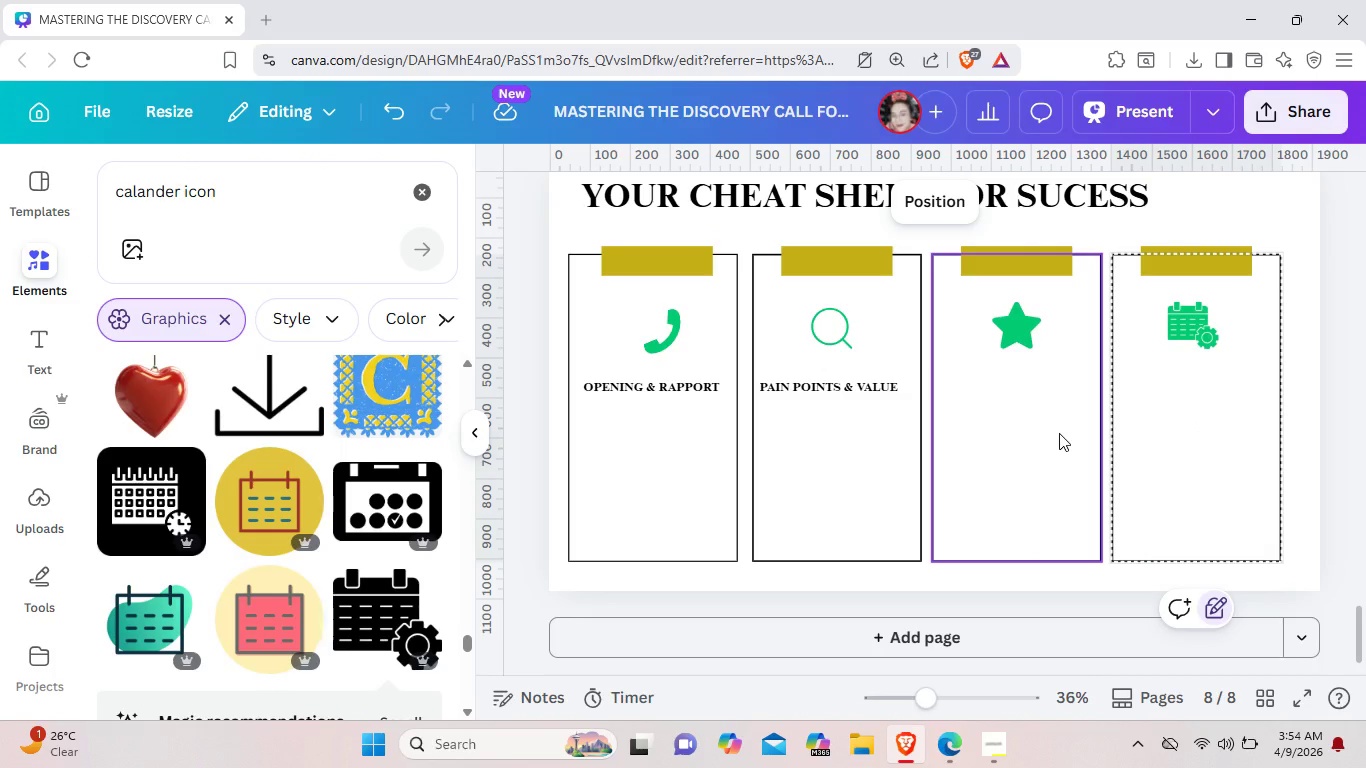 
wait(7.98)
 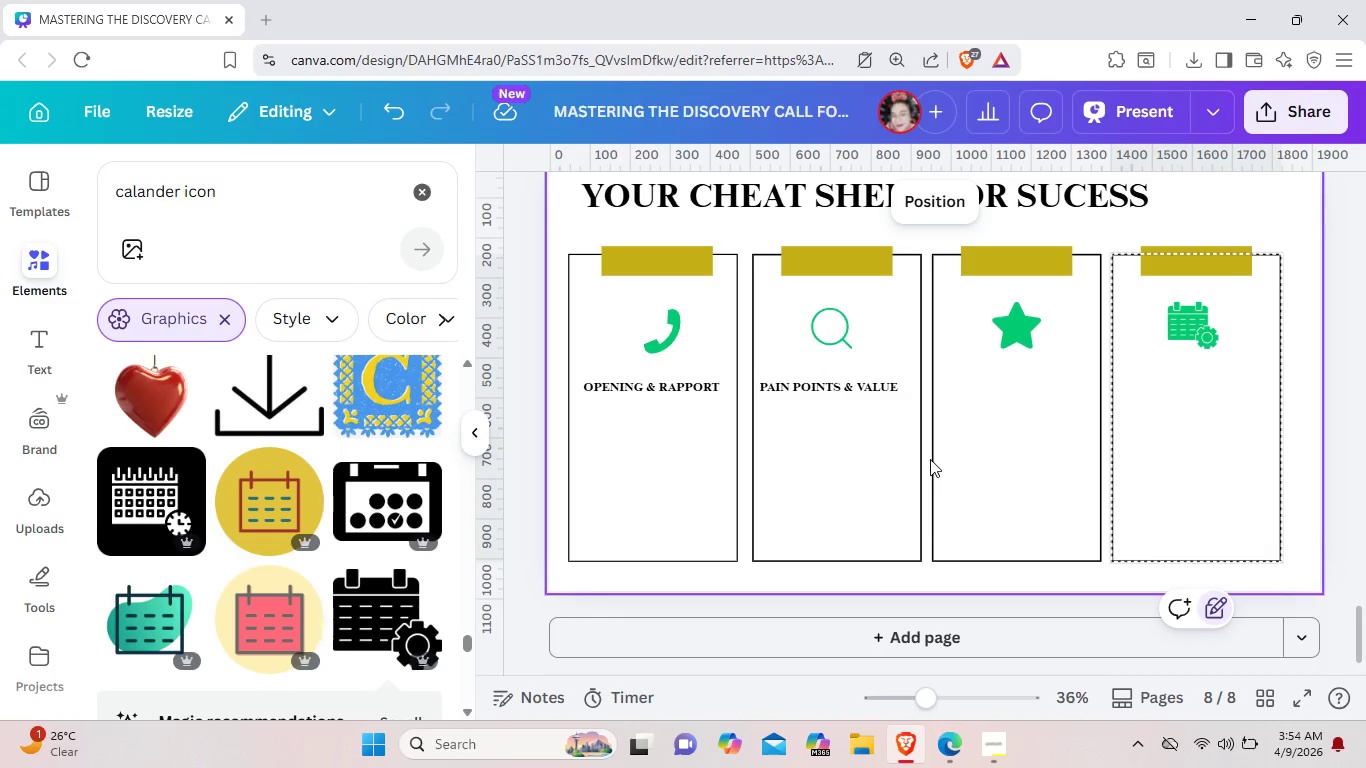 
left_click([877, 397])
 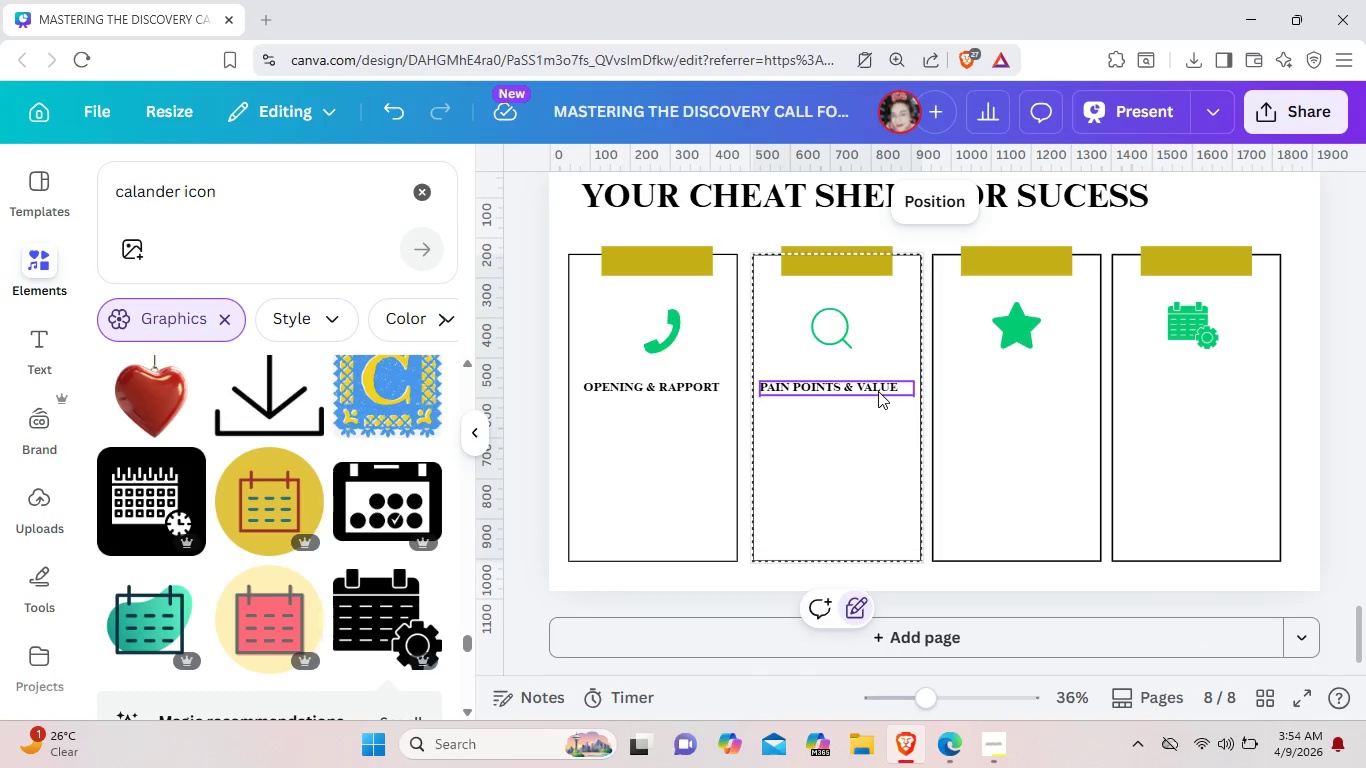 
left_click([878, 391])
 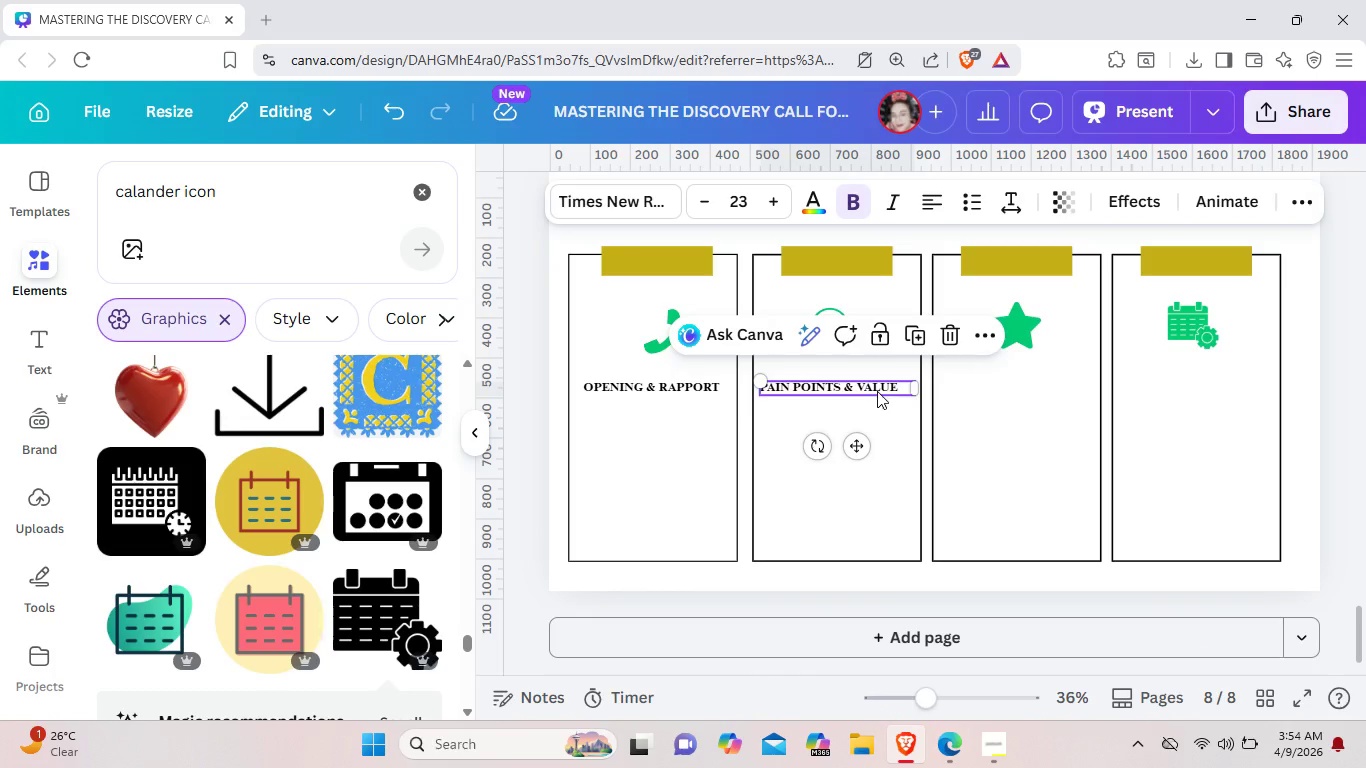 
key(Control+C)
 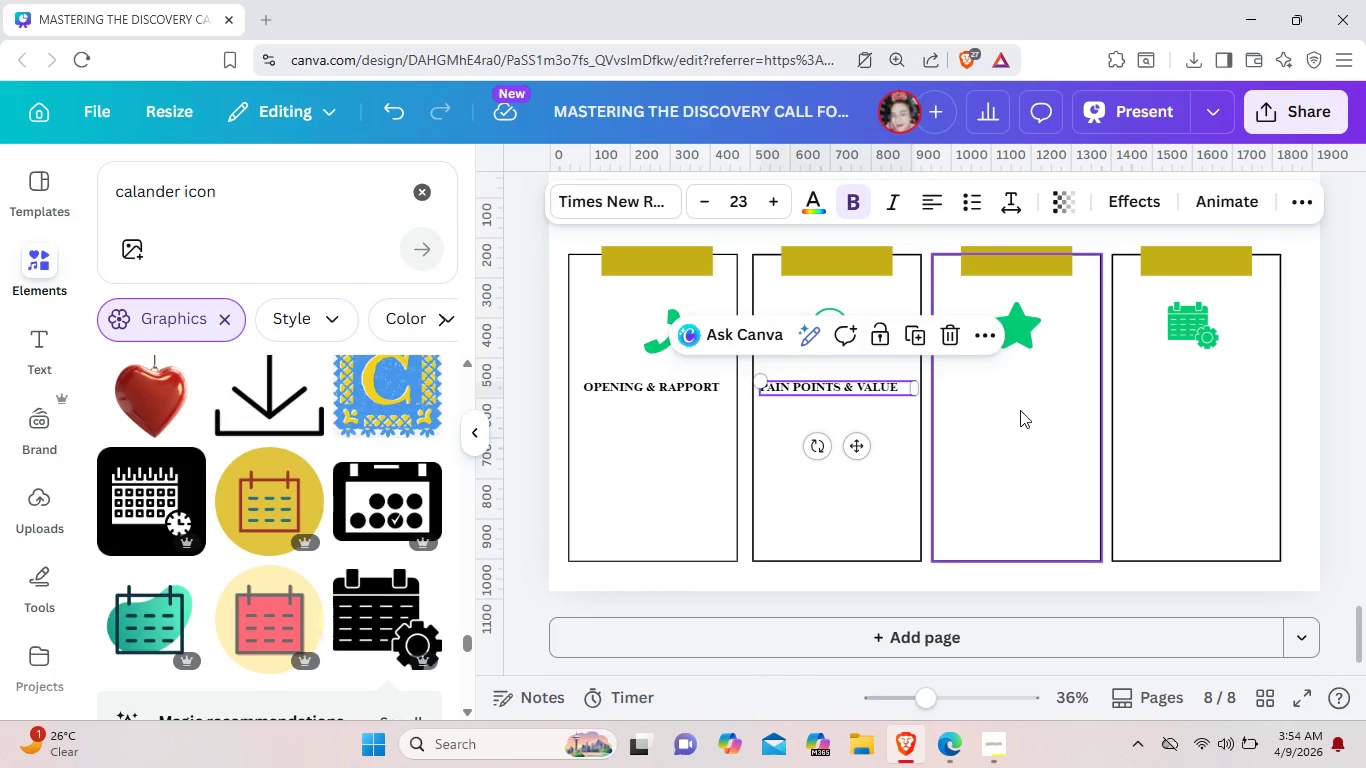 
left_click([1020, 410])
 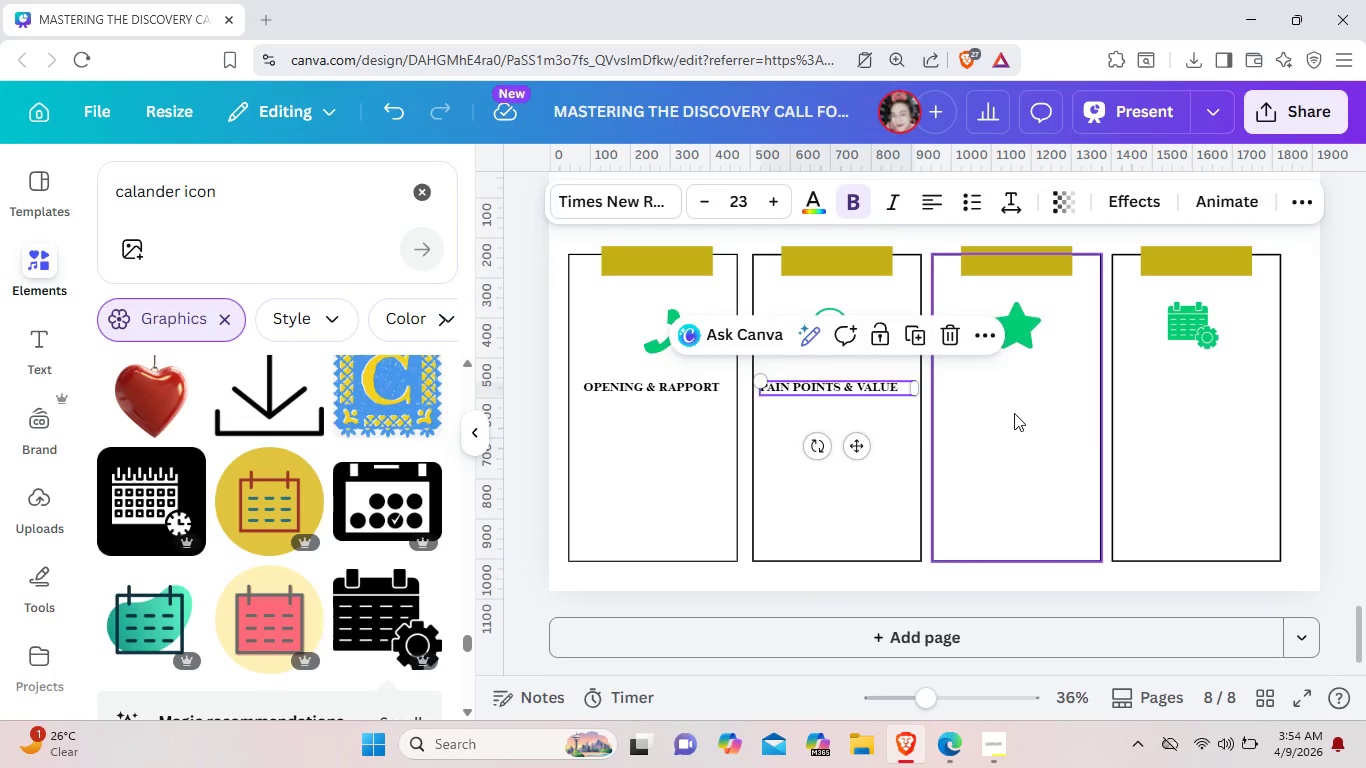 
key(Control+V)
 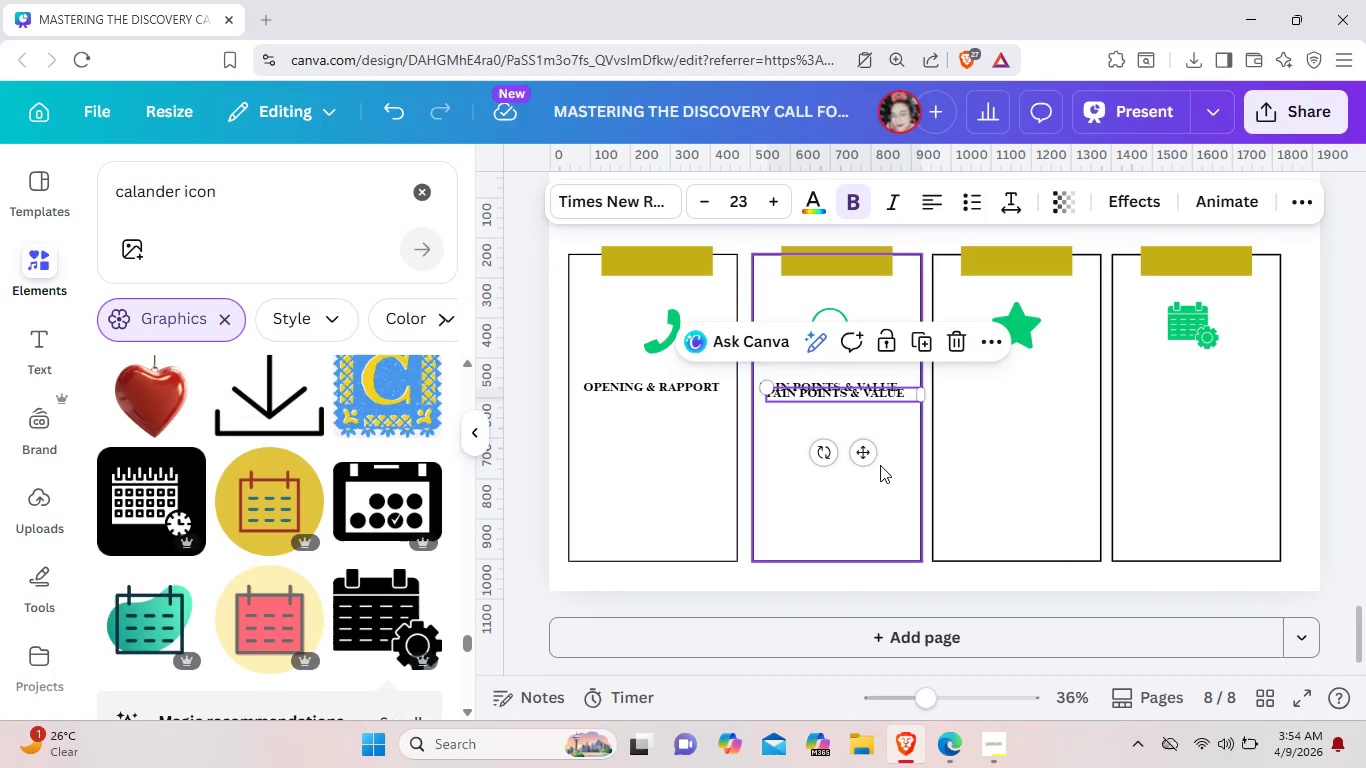 
left_click_drag(start_coordinate=[863, 457], to_coordinate=[1038, 448])
 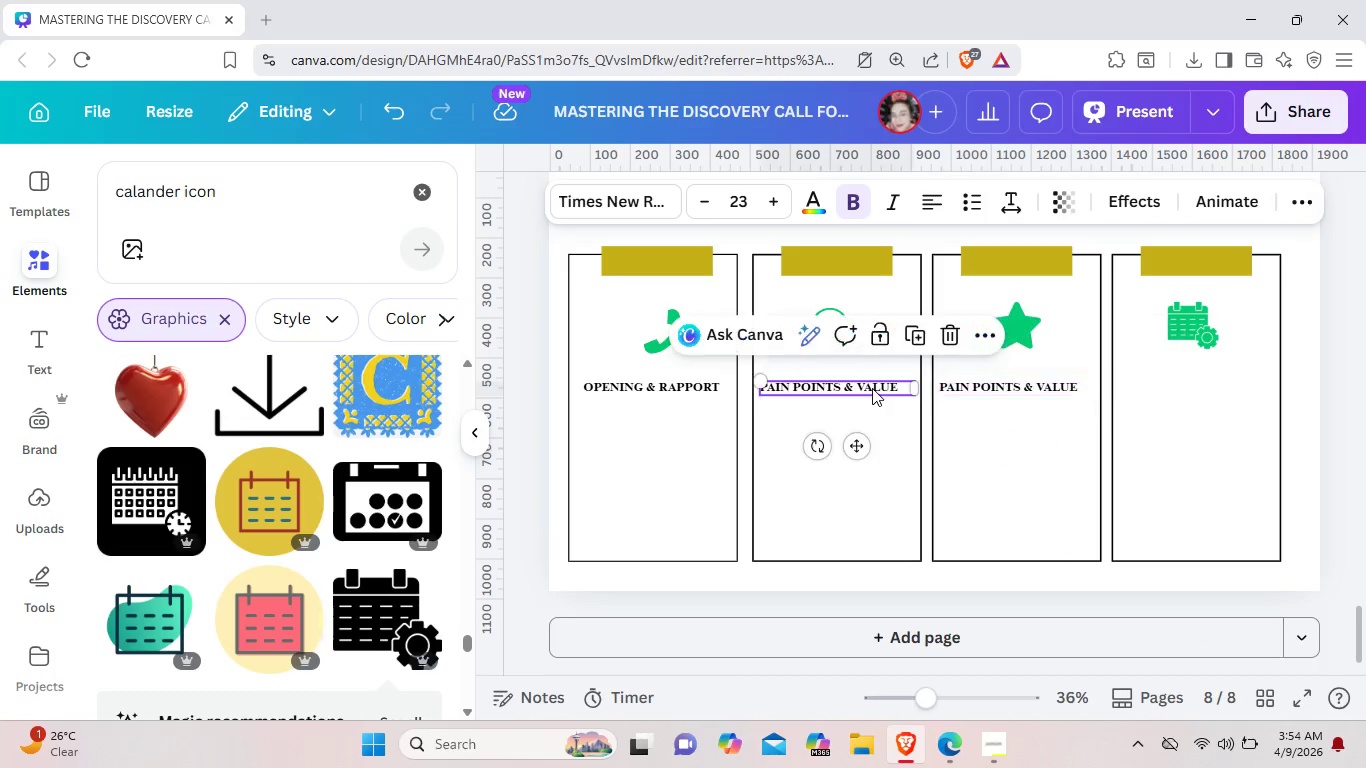 
left_click([872, 388])
 